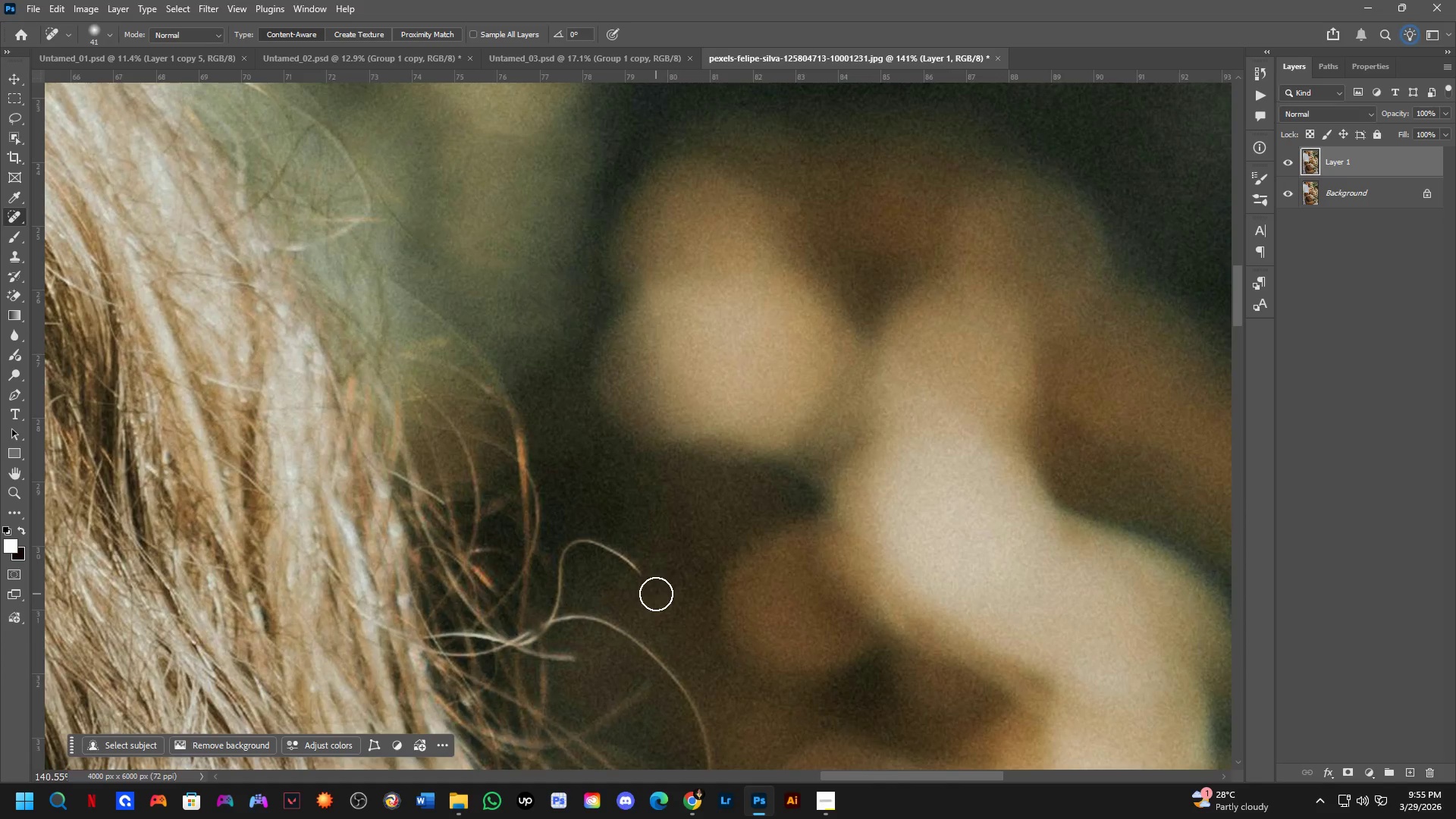 
left_click_drag(start_coordinate=[638, 572], to_coordinate=[512, 642])
 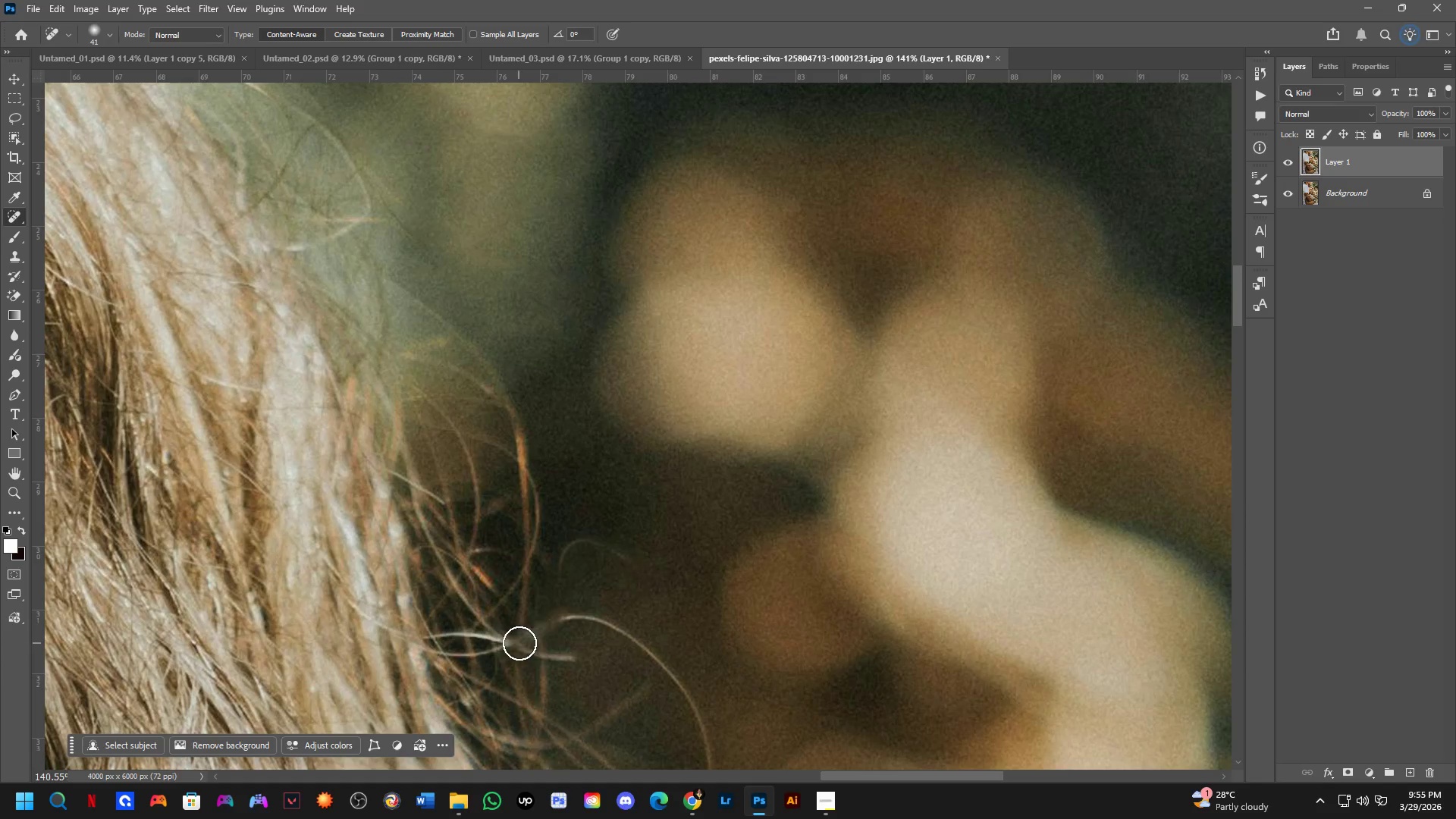 
left_click_drag(start_coordinate=[519, 643], to_coordinate=[585, 651])
 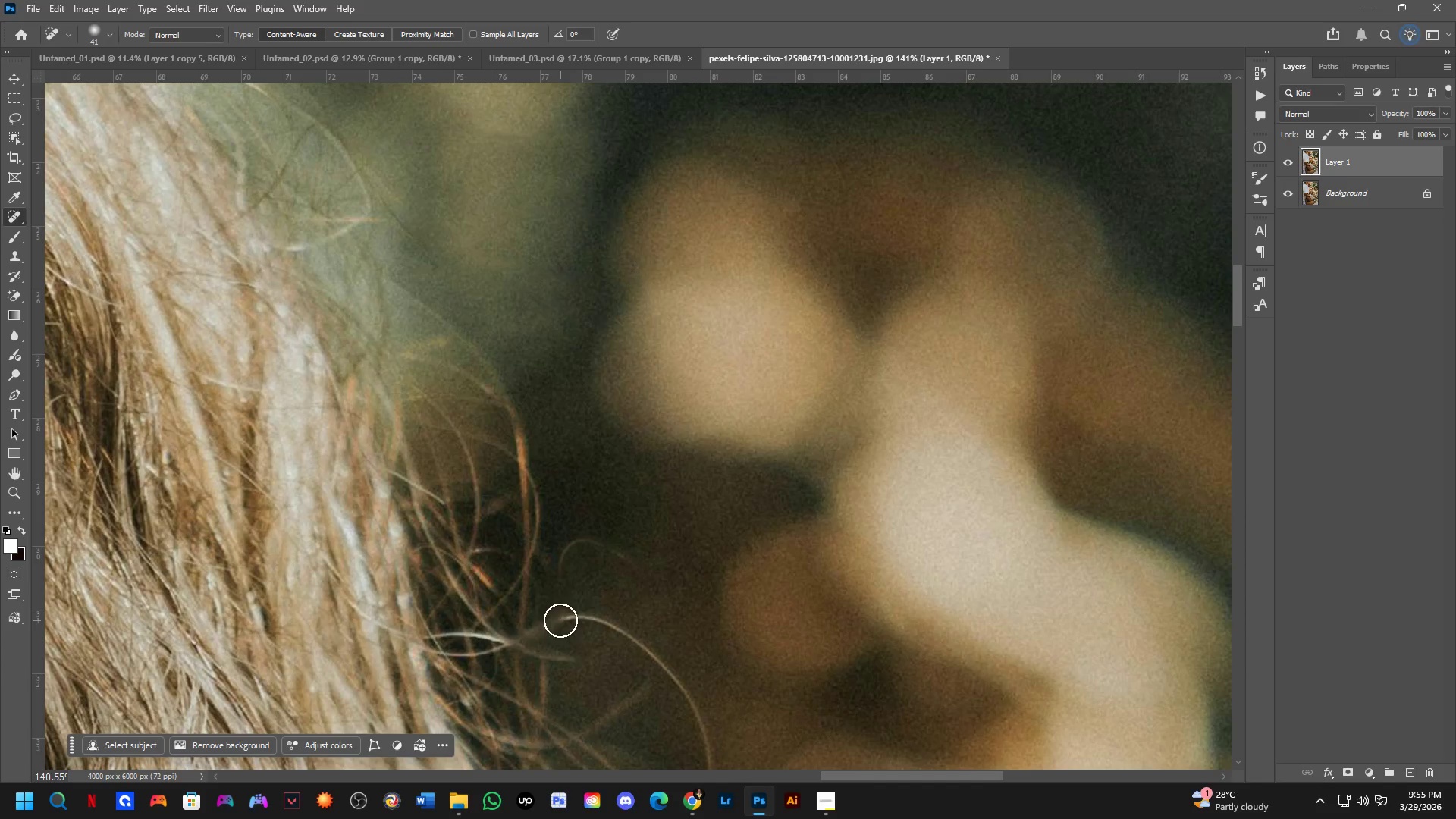 
left_click_drag(start_coordinate=[561, 605], to_coordinate=[640, 553])
 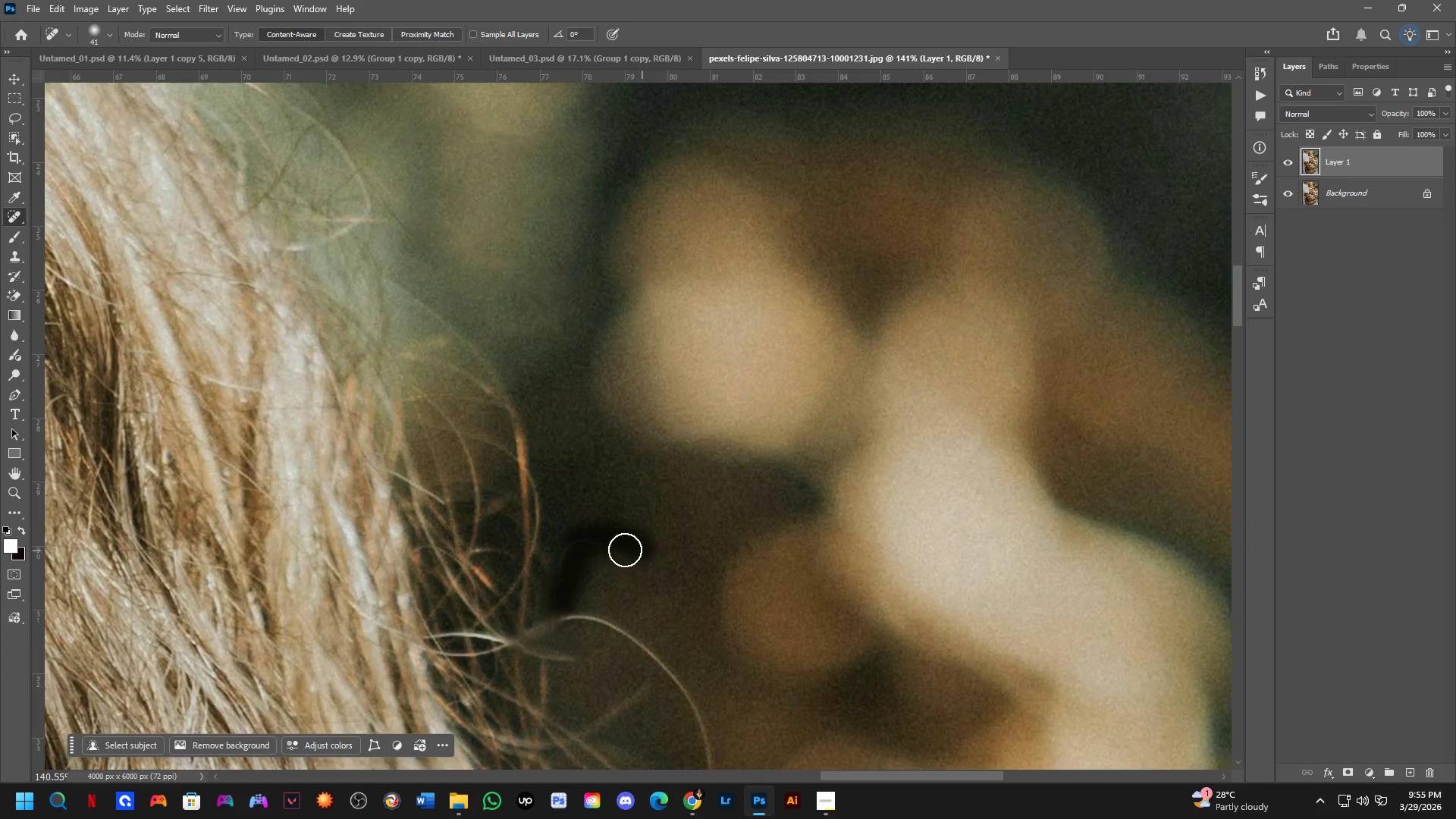 
left_click_drag(start_coordinate=[625, 550], to_coordinate=[543, 595])
 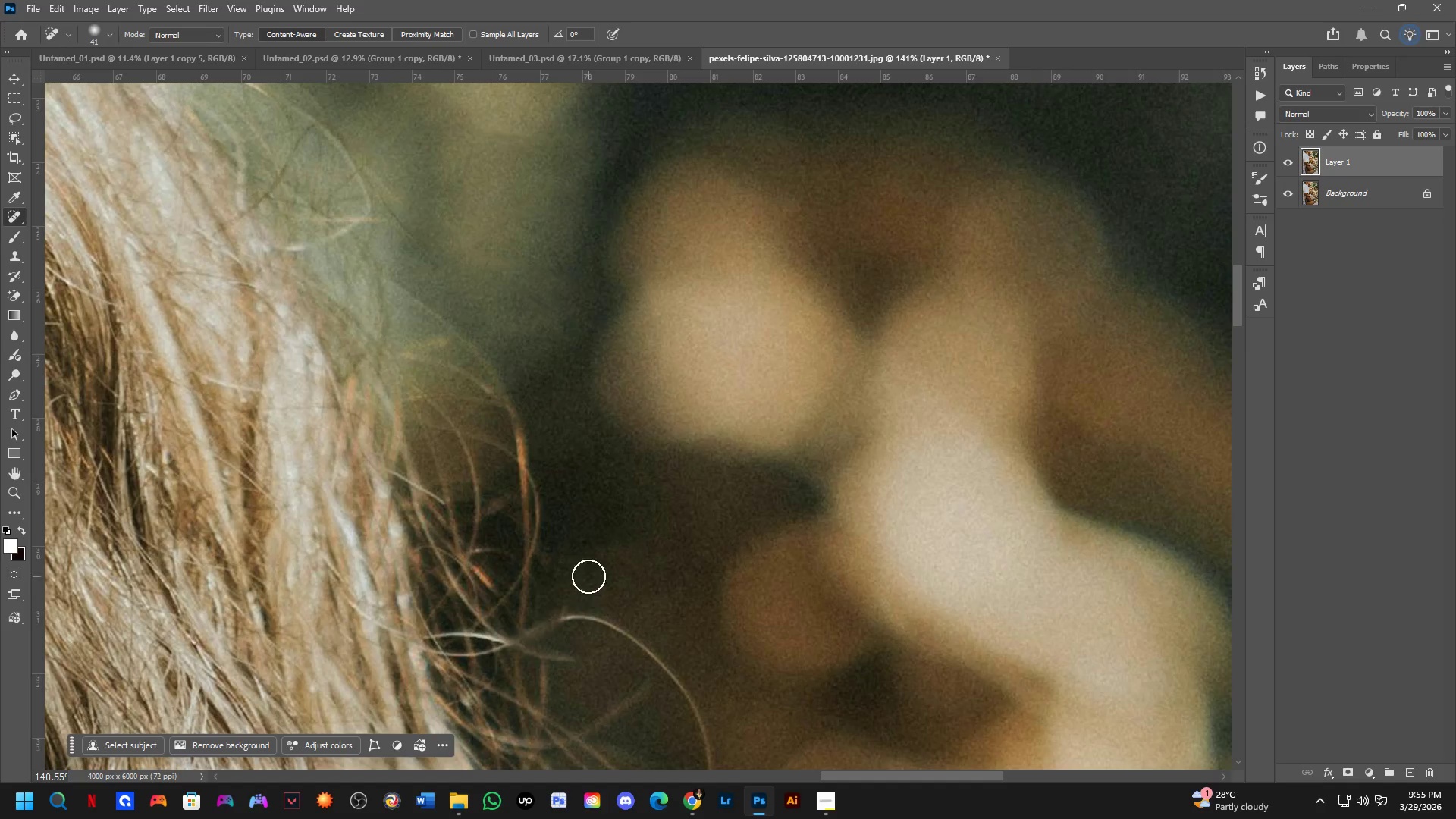 
left_click_drag(start_coordinate=[573, 587], to_coordinate=[560, 632])
 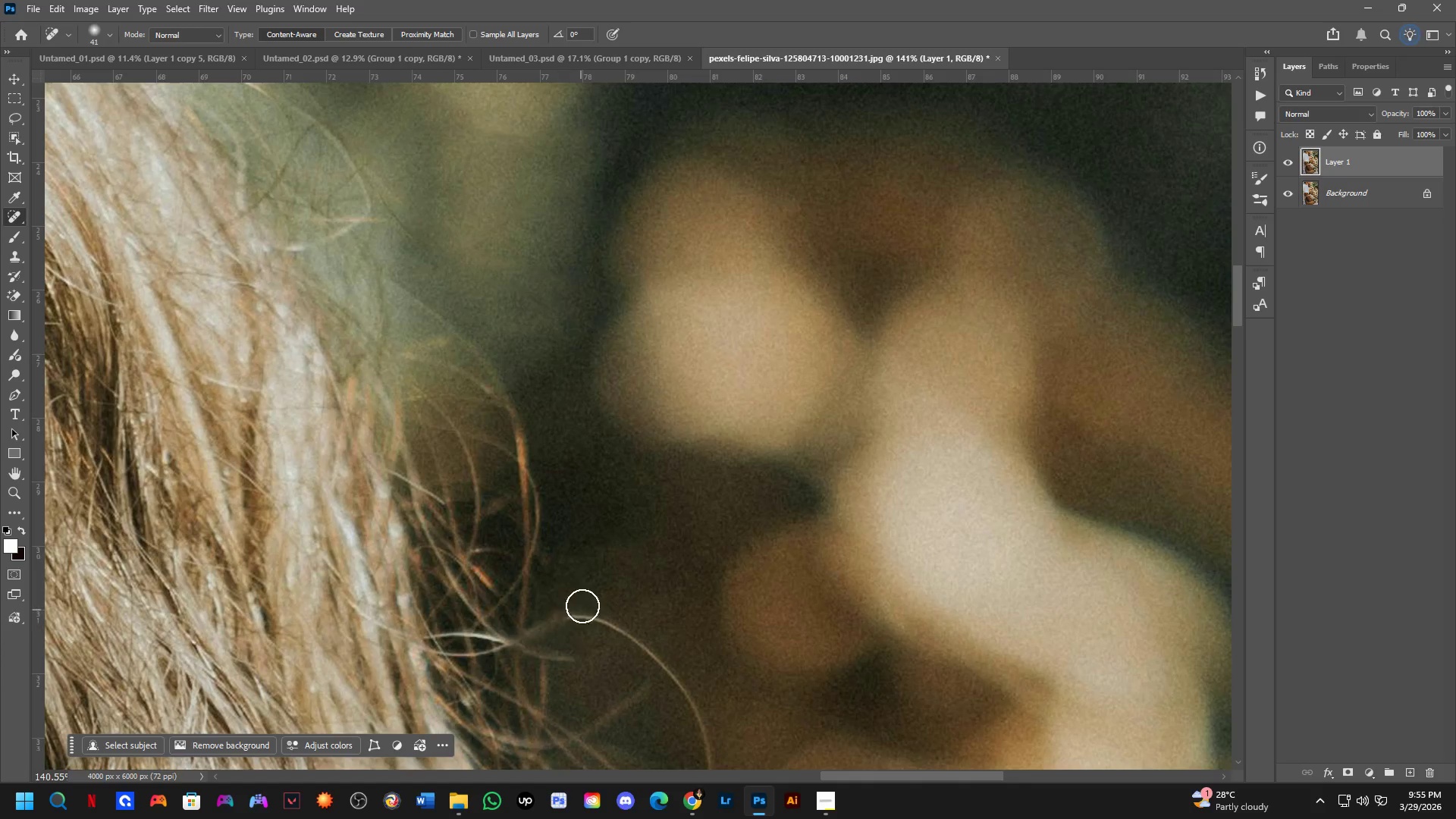 
hold_key(key=Space, duration=0.48)
 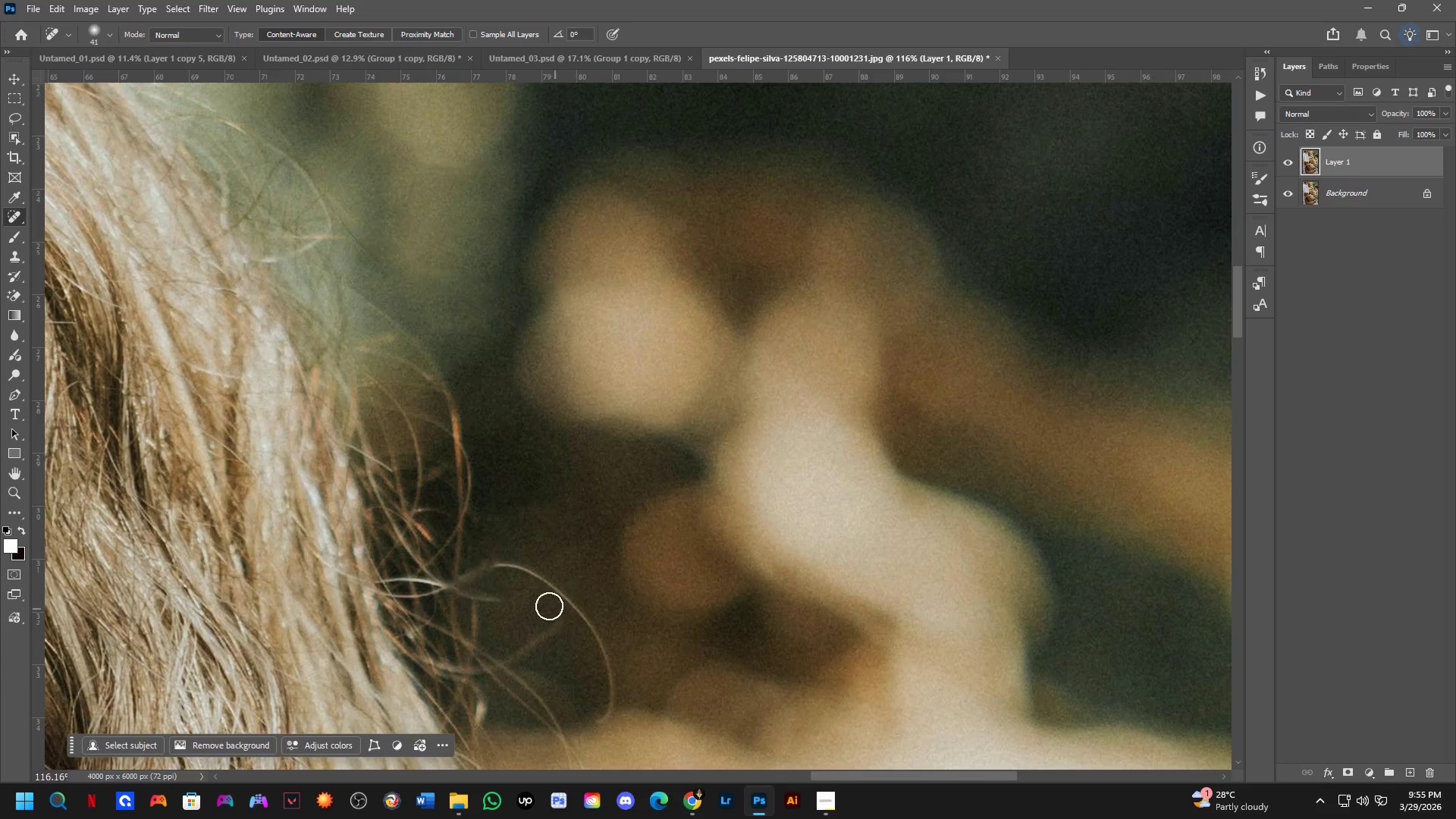 
left_click_drag(start_coordinate=[646, 645], to_coordinate=[570, 596])
 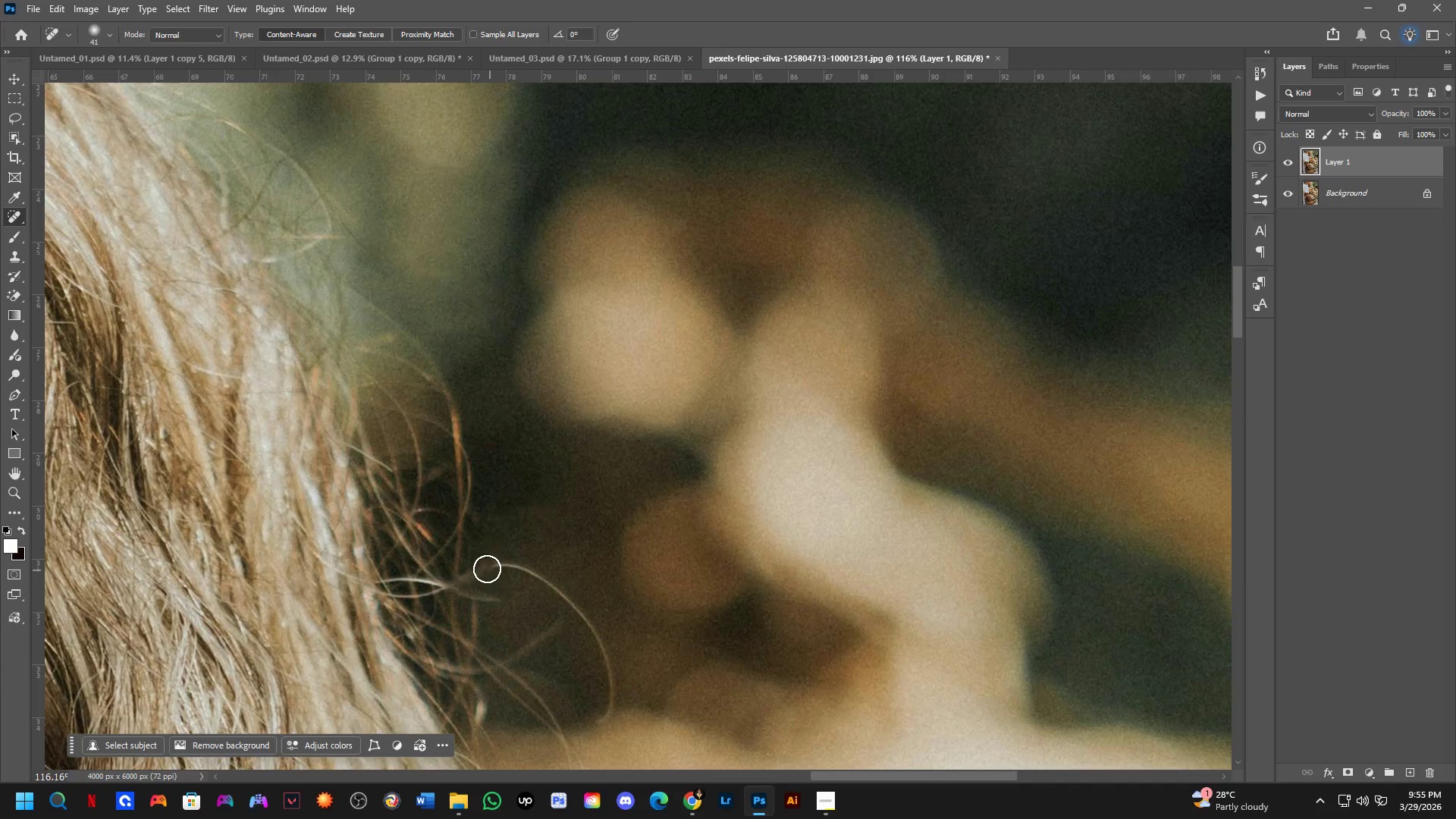 
scroll: coordinate [585, 601], scroll_direction: down, amount: 2.0
 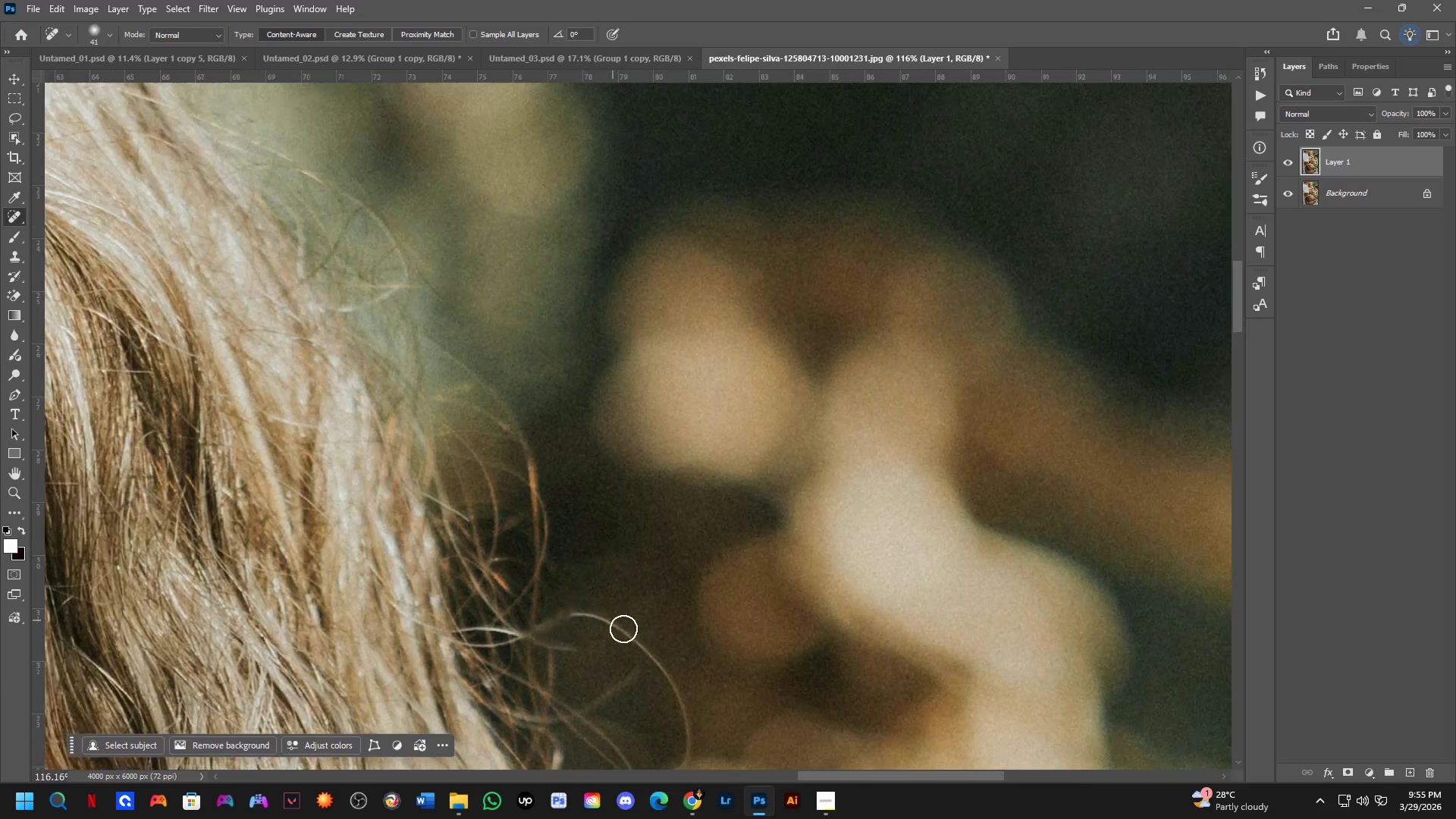 
left_click_drag(start_coordinate=[478, 570], to_coordinate=[589, 626])
 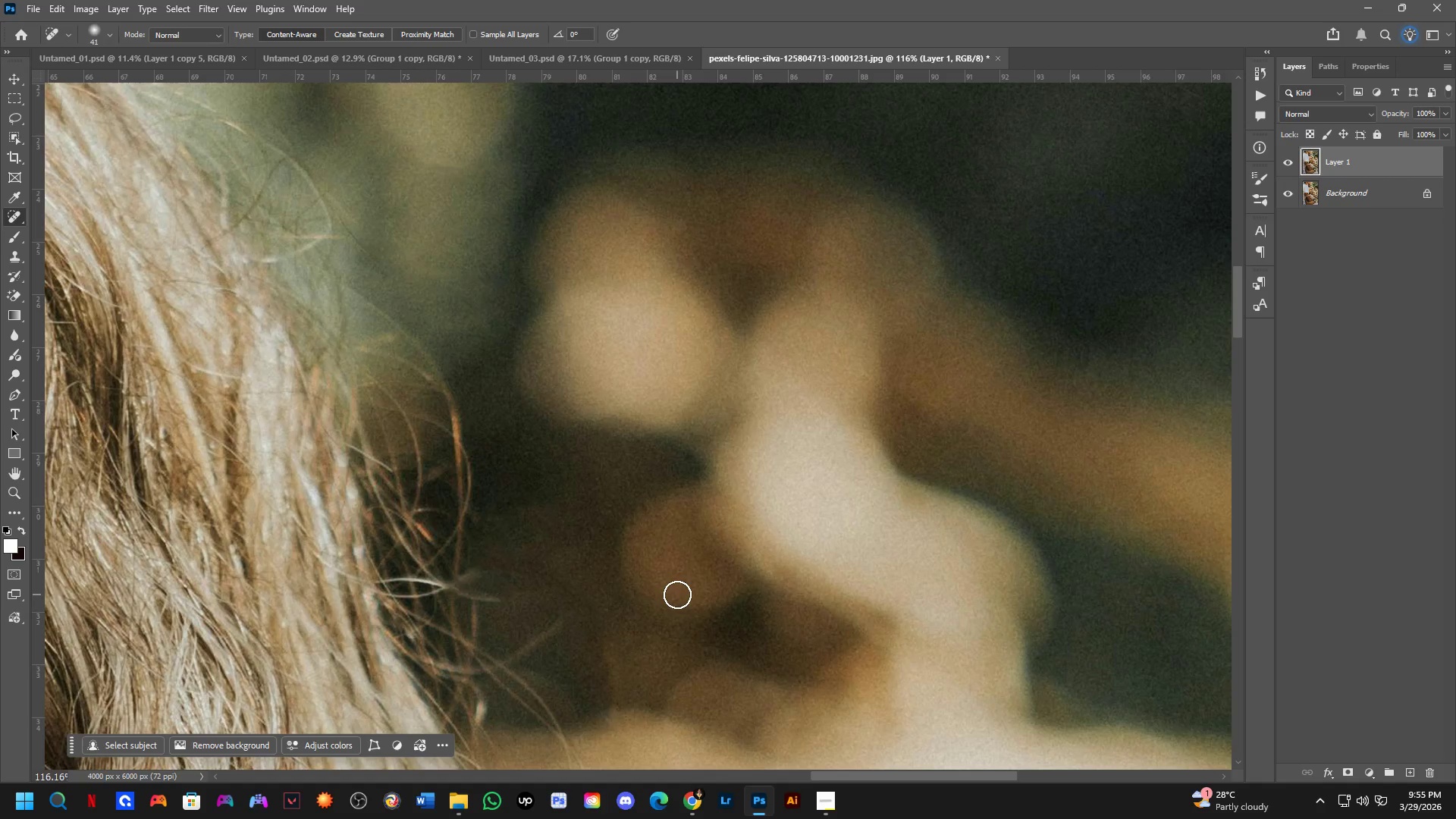 
wait(7.16)
 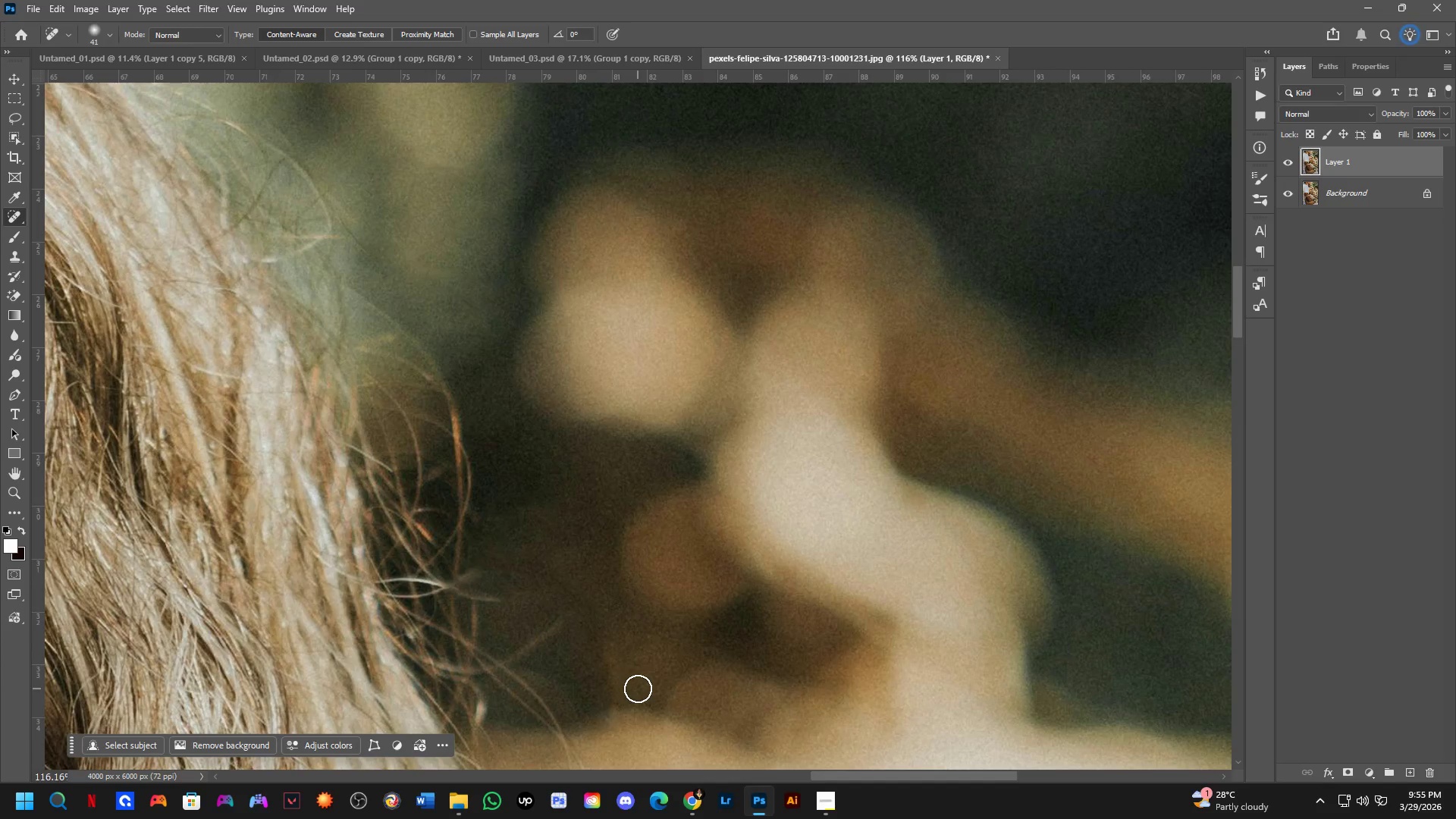 
hold_key(key=Space, duration=0.5)
 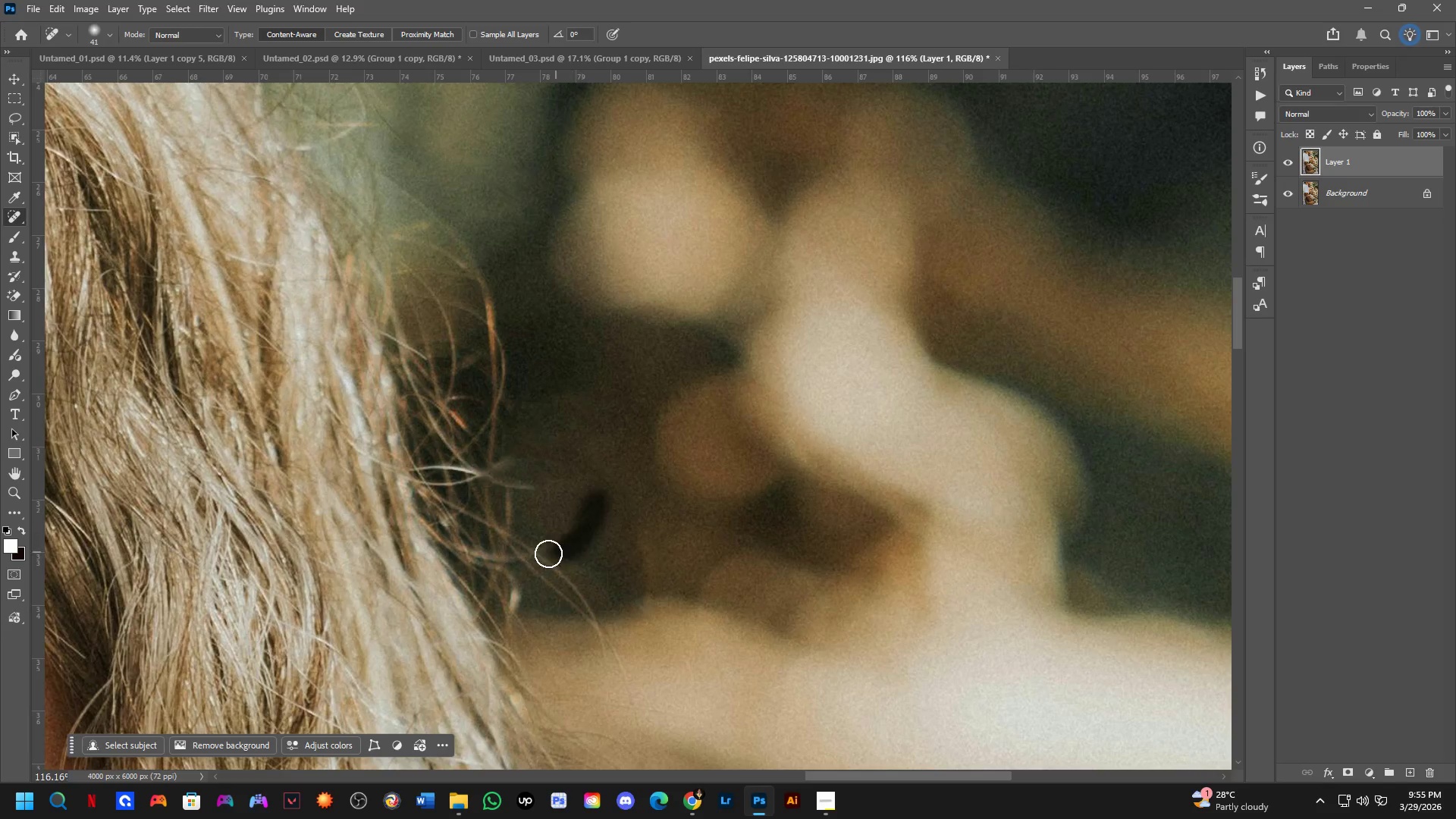 
left_click_drag(start_coordinate=[555, 605], to_coordinate=[589, 493])
 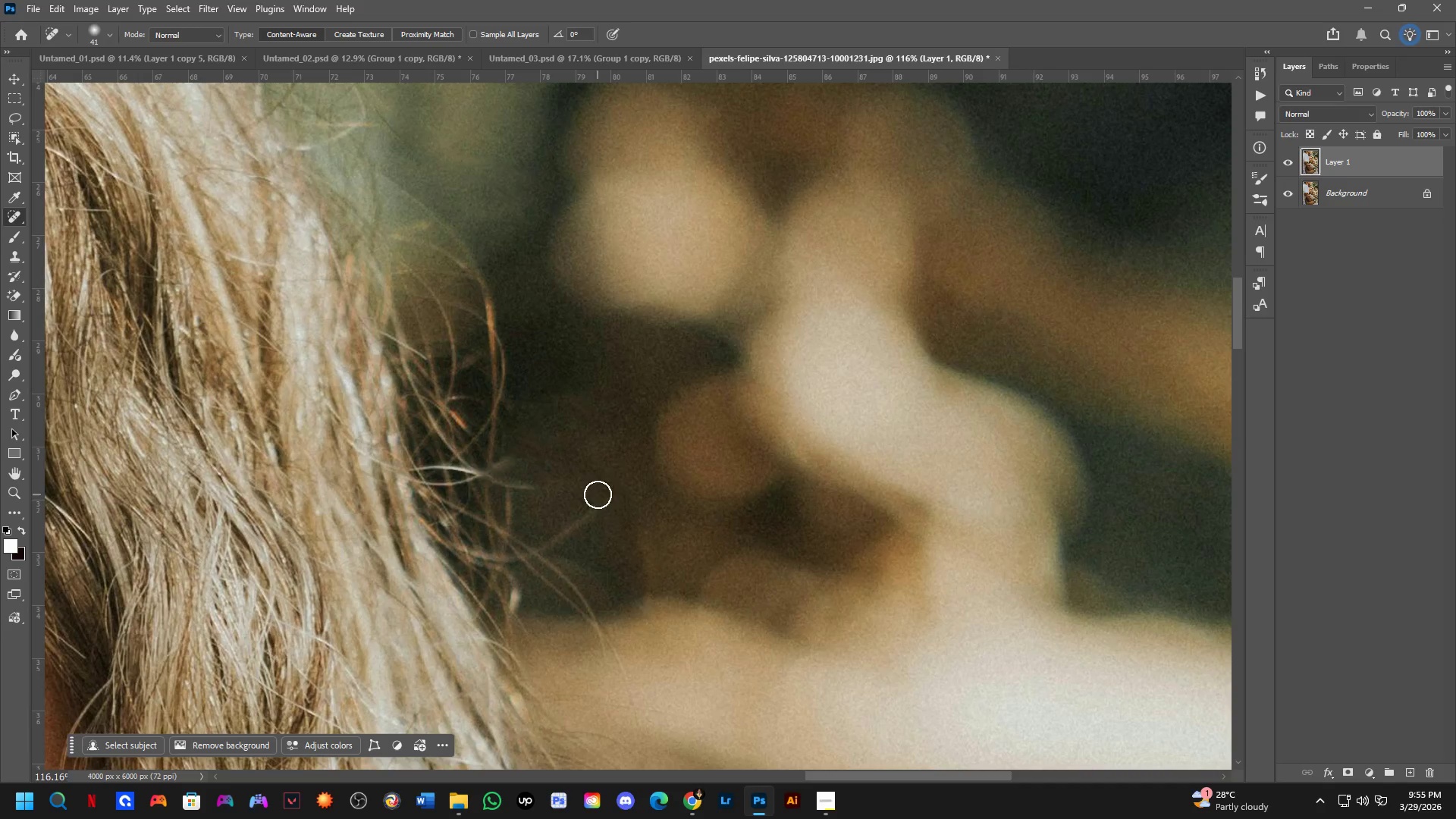 
left_click_drag(start_coordinate=[598, 501], to_coordinate=[582, 504])
 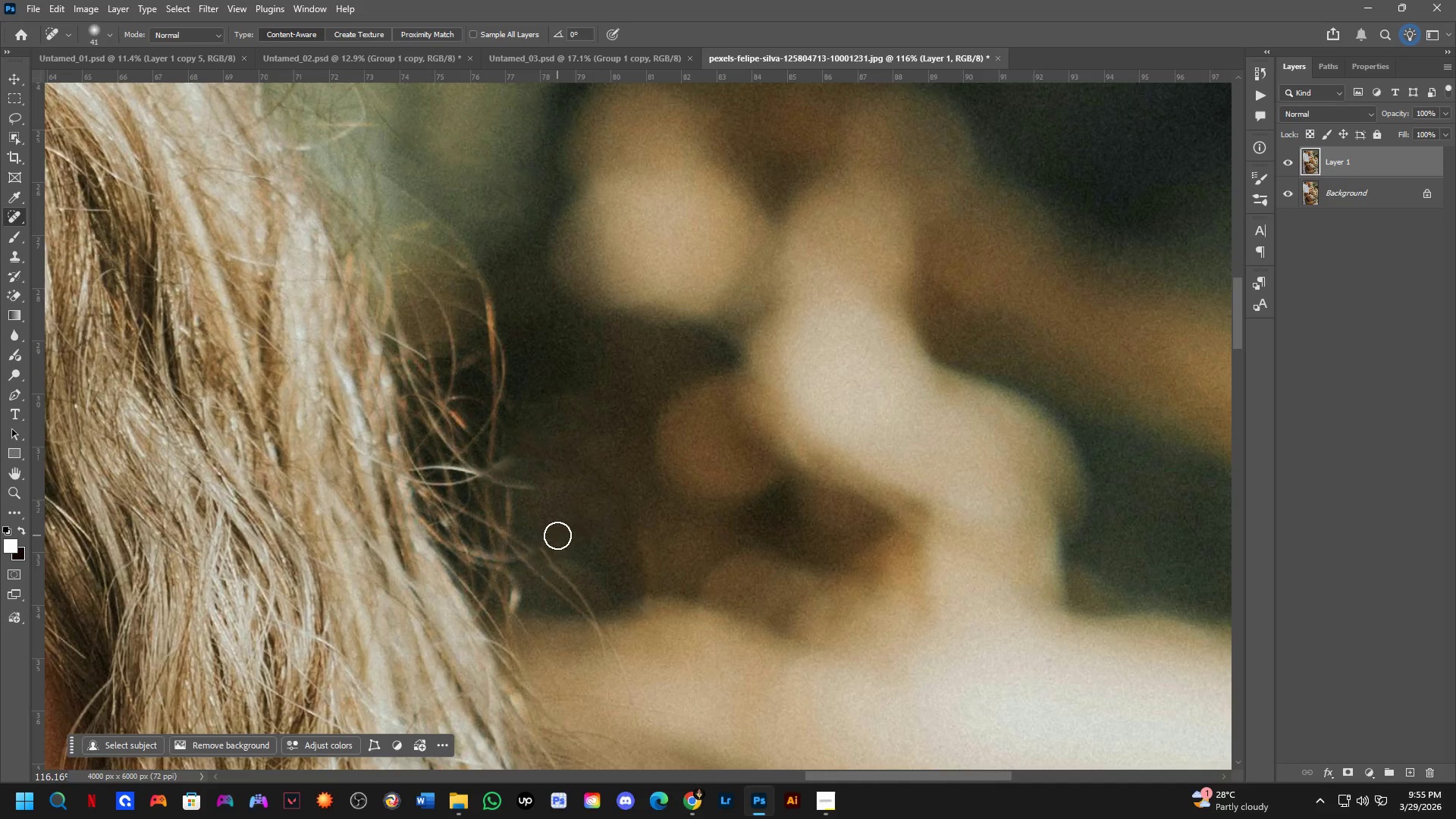 
left_click_drag(start_coordinate=[555, 537], to_coordinate=[515, 552])
 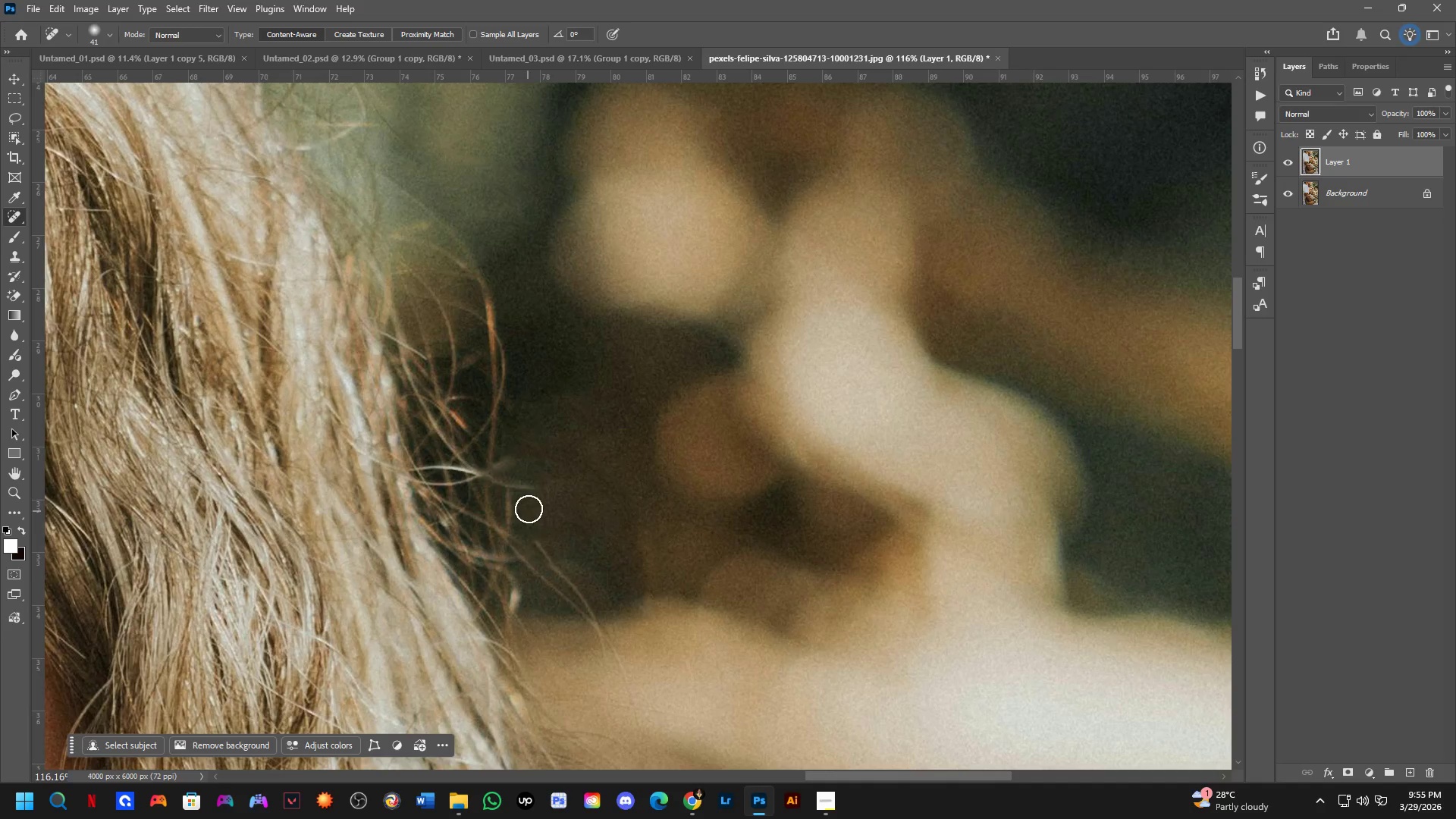 
left_click_drag(start_coordinate=[532, 491], to_coordinate=[539, 494])
 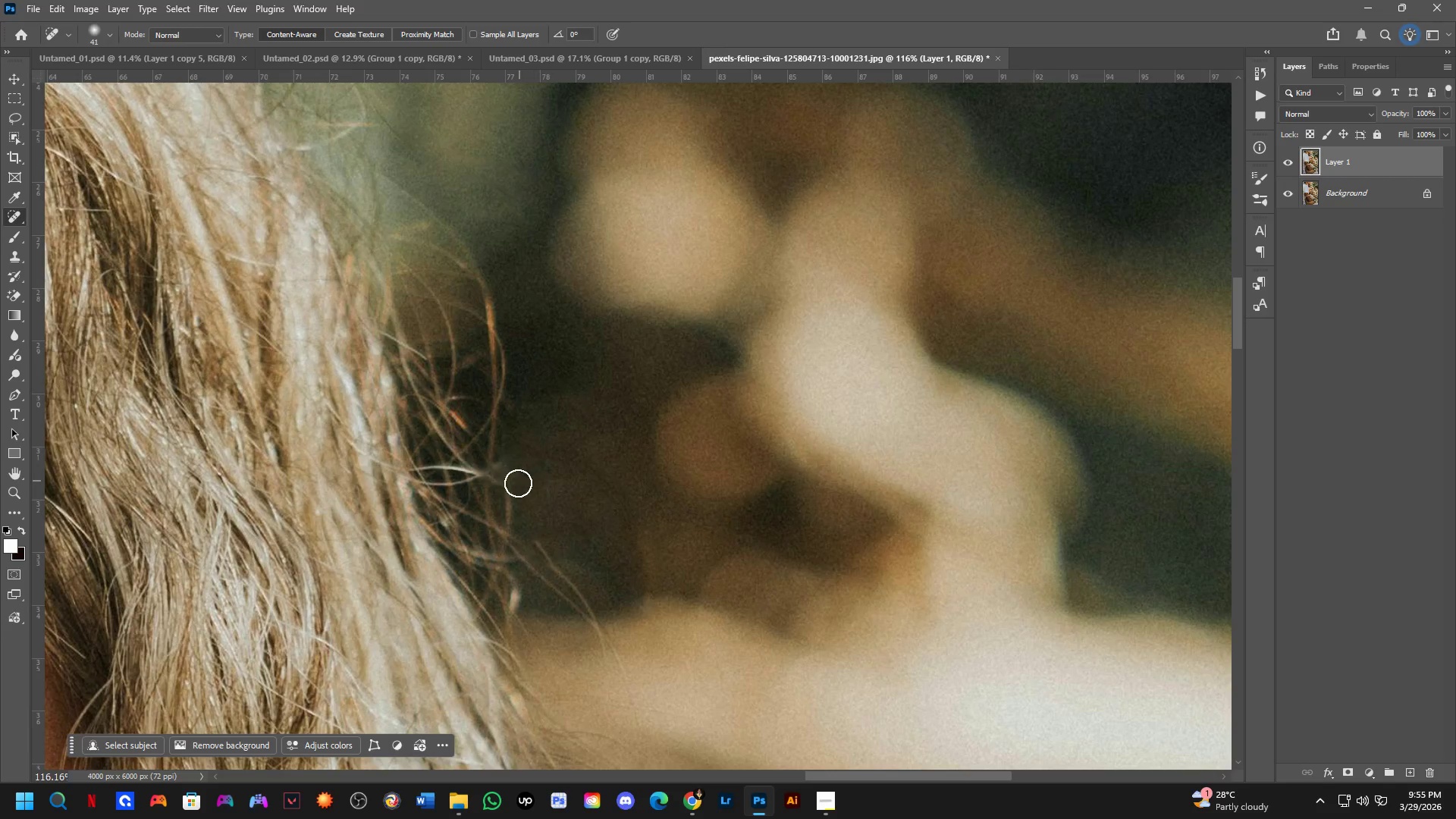 
left_click_drag(start_coordinate=[518, 483], to_coordinate=[498, 566])
 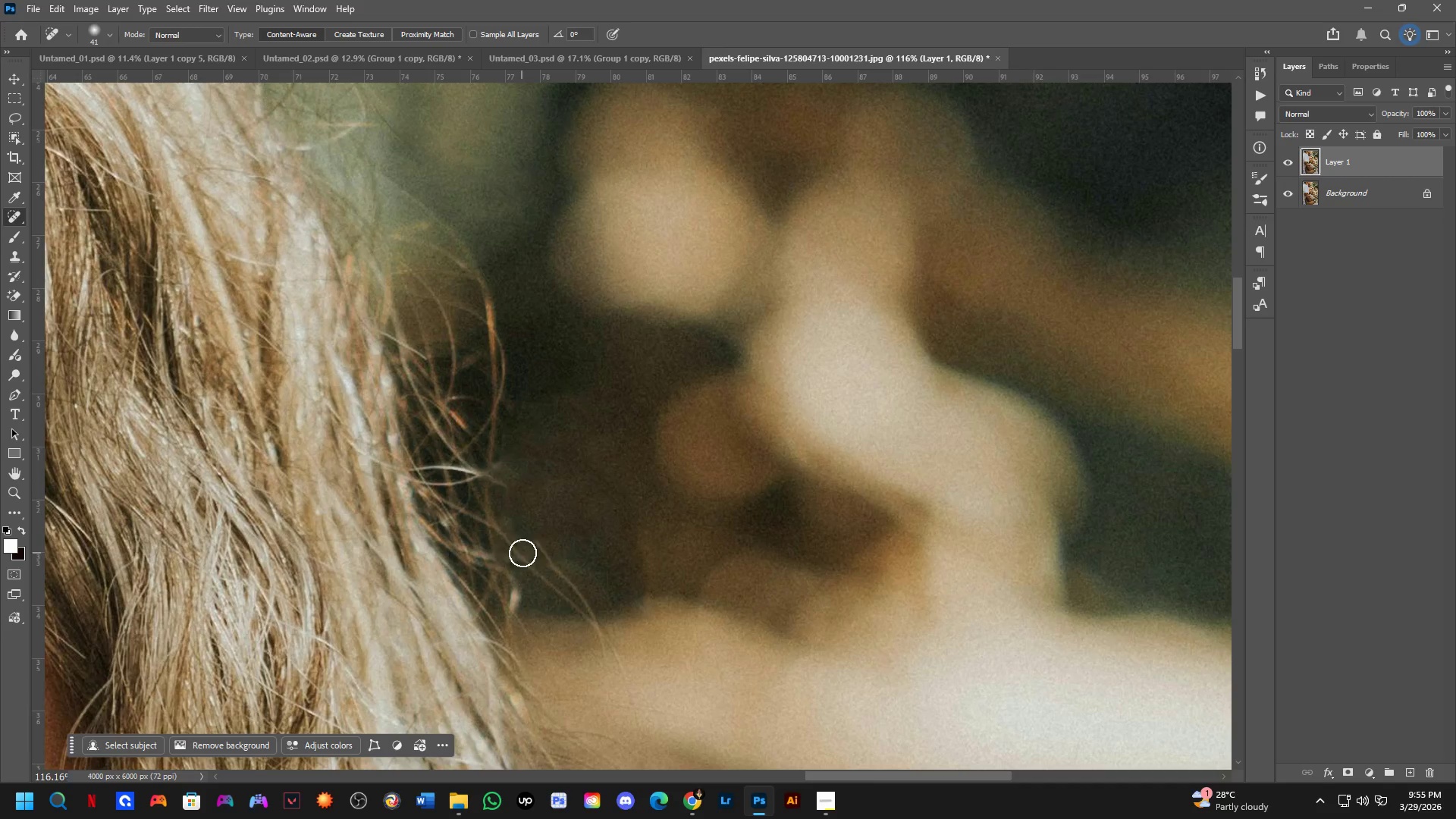 
left_click_drag(start_coordinate=[534, 552], to_coordinate=[529, 548])
 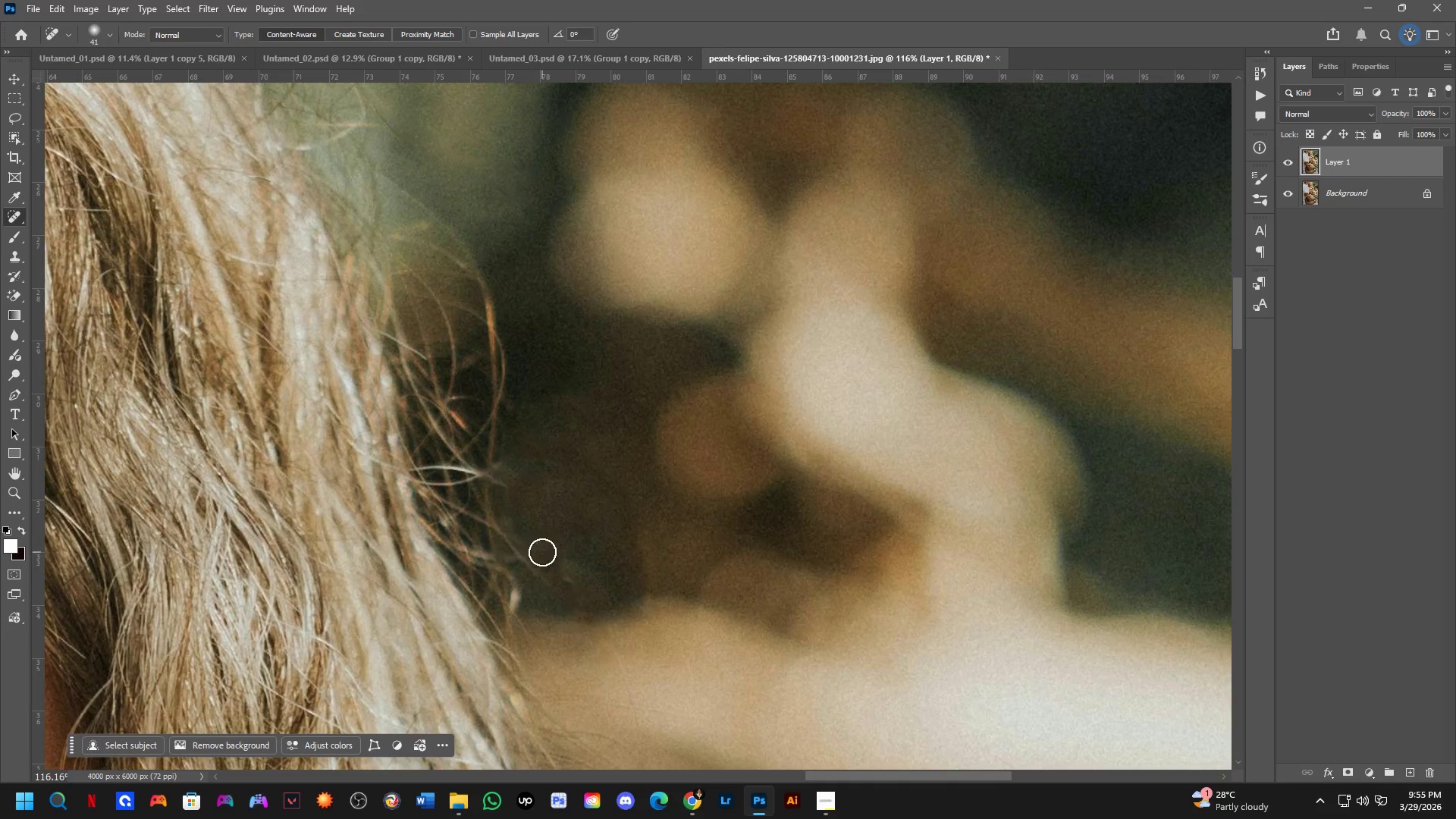 
hold_key(key=Space, duration=0.45)
 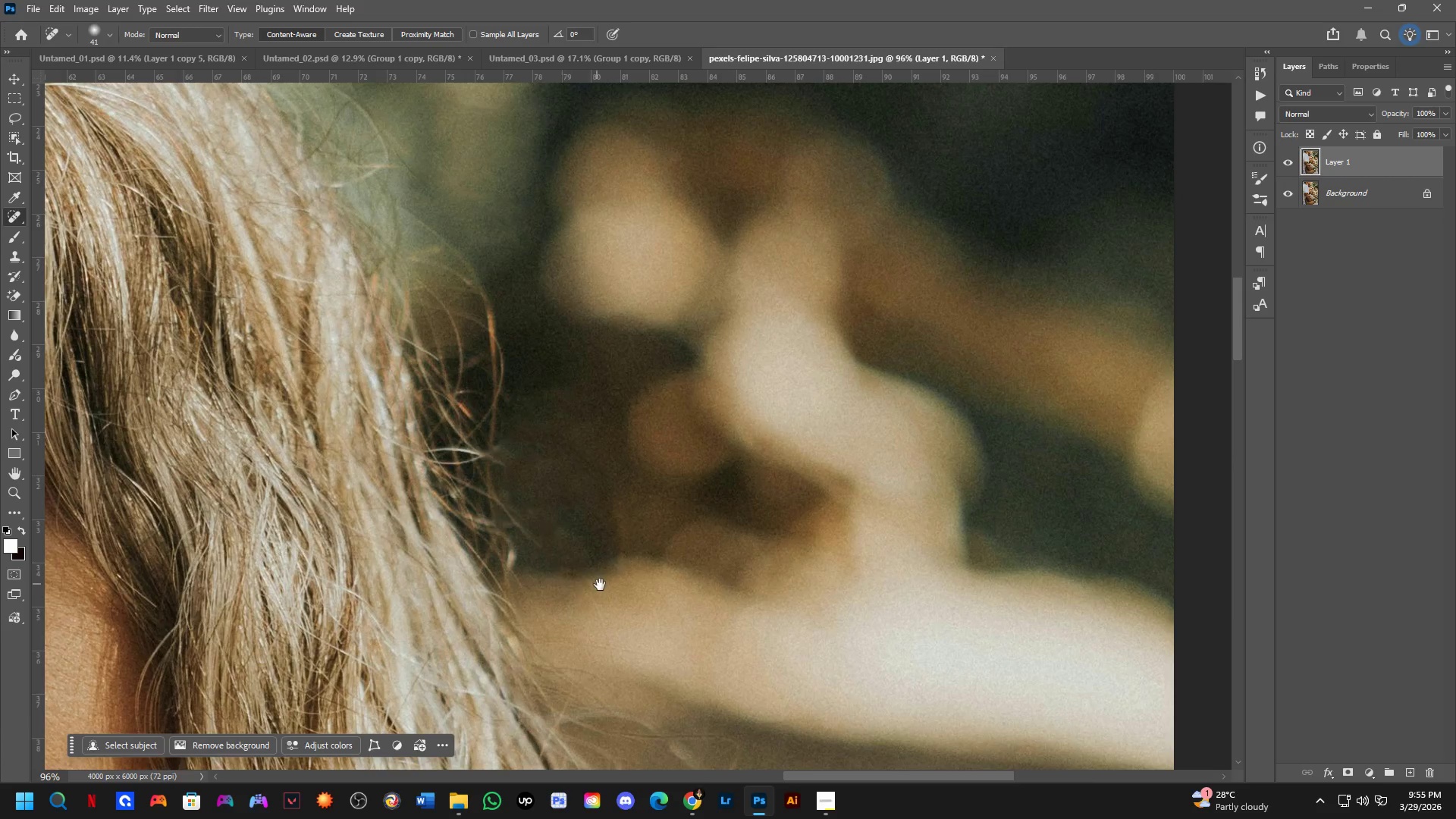 
left_click_drag(start_coordinate=[584, 576], to_coordinate=[576, 543])
 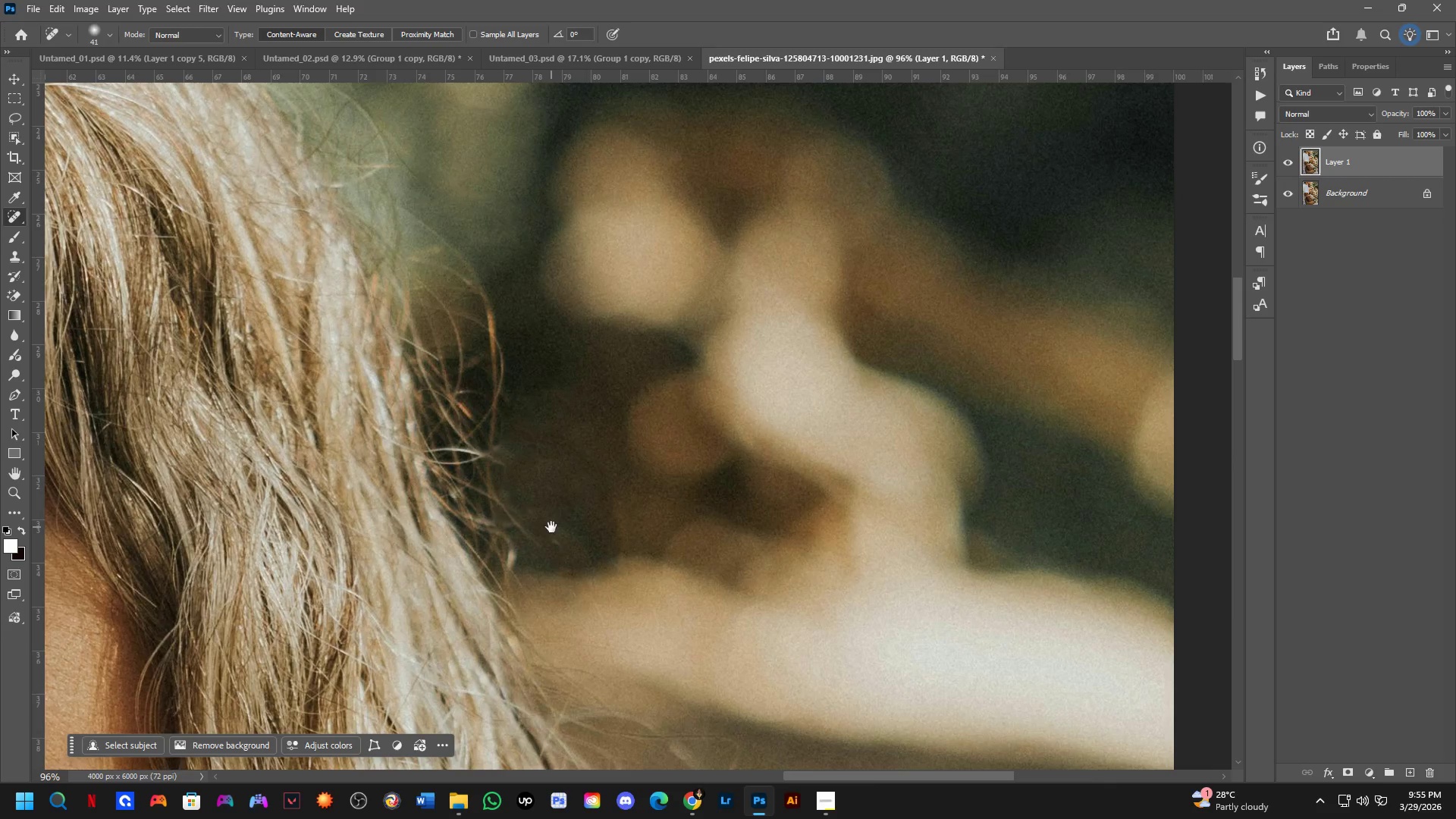 
scroll: coordinate [543, 551], scroll_direction: down, amount: 2.0
 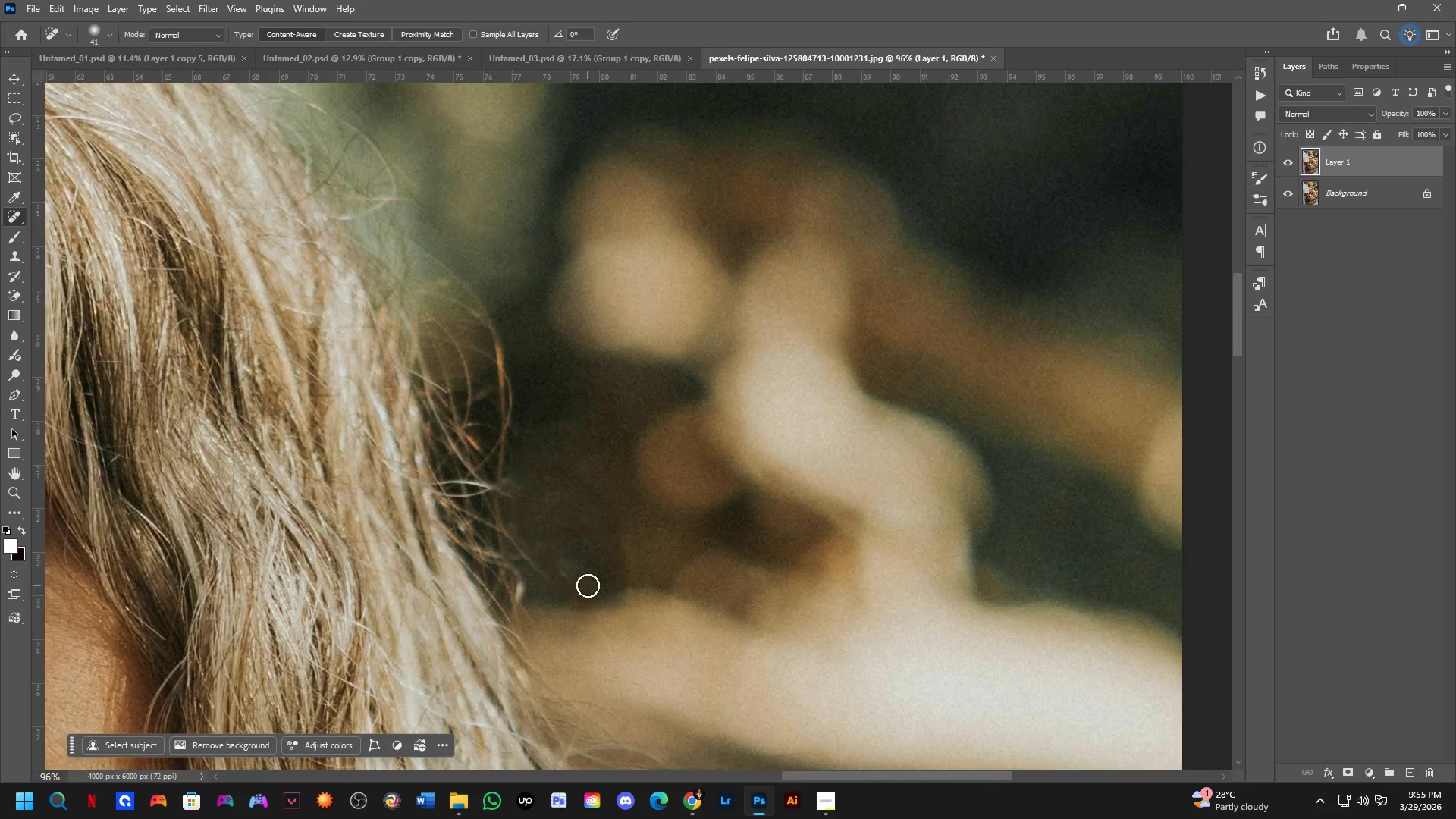 
left_click_drag(start_coordinate=[551, 527], to_coordinate=[562, 563])
 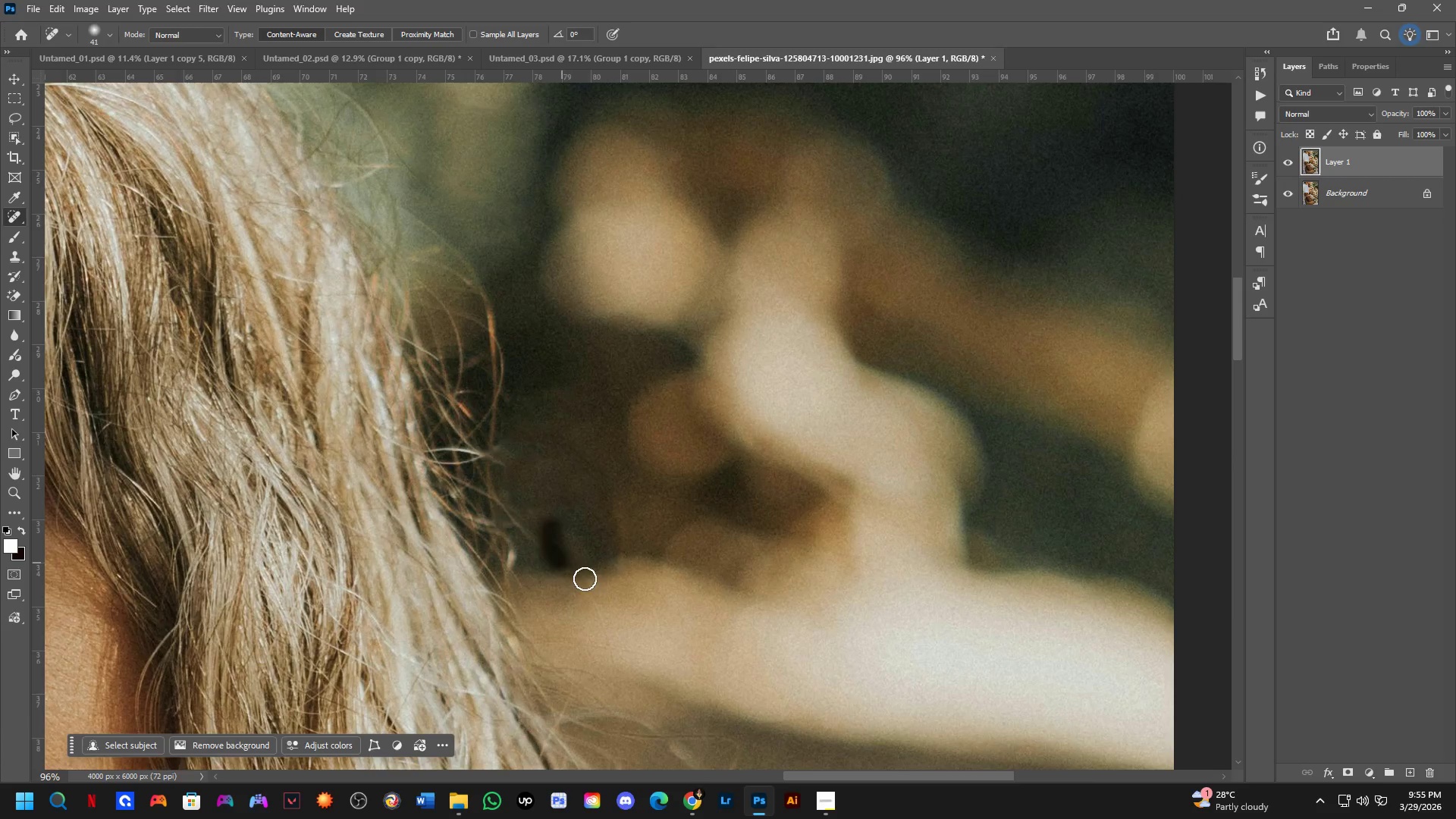 
hold_key(key=Space, duration=0.5)
 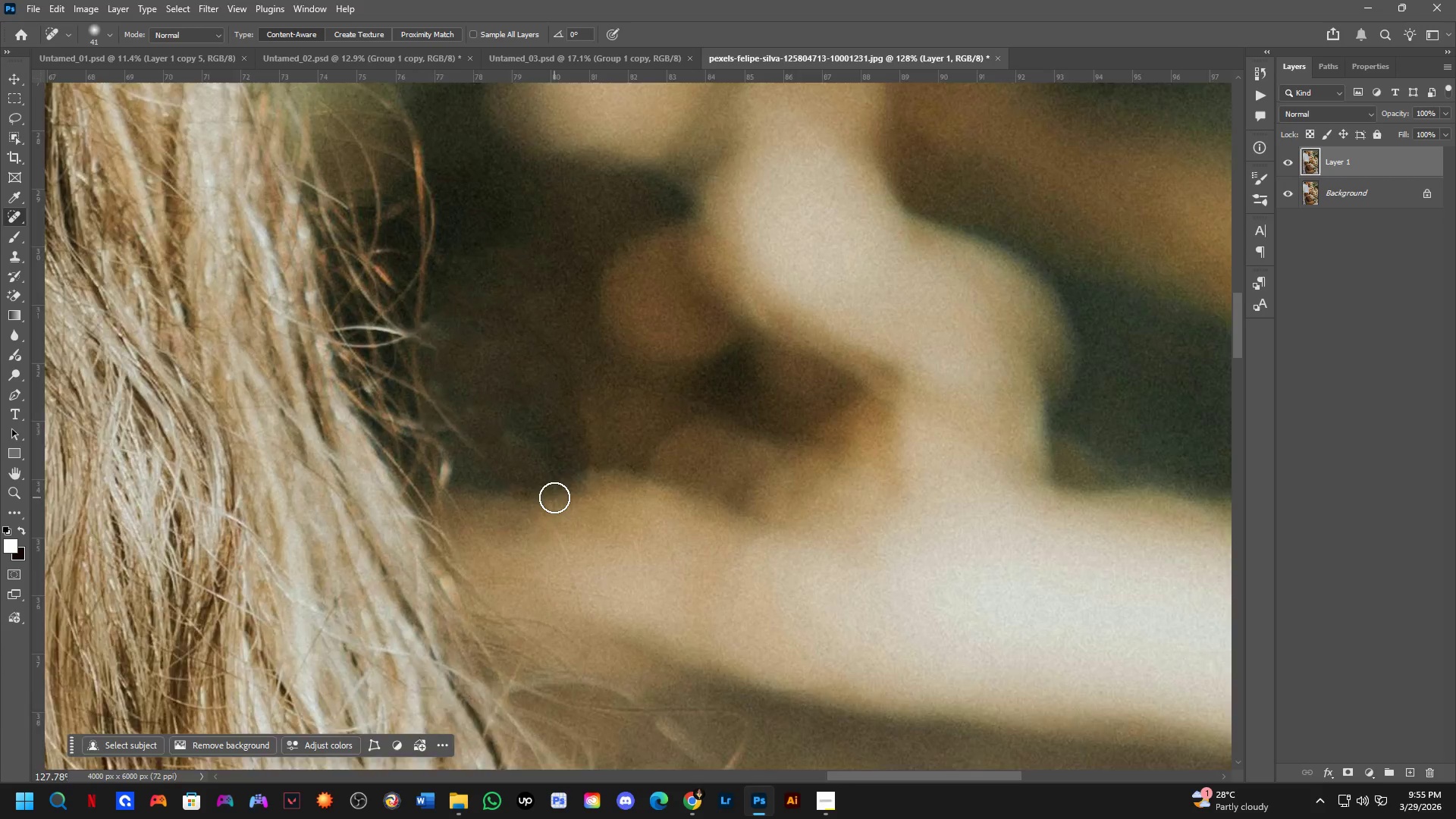 
left_click_drag(start_coordinate=[601, 585], to_coordinate=[566, 510])
 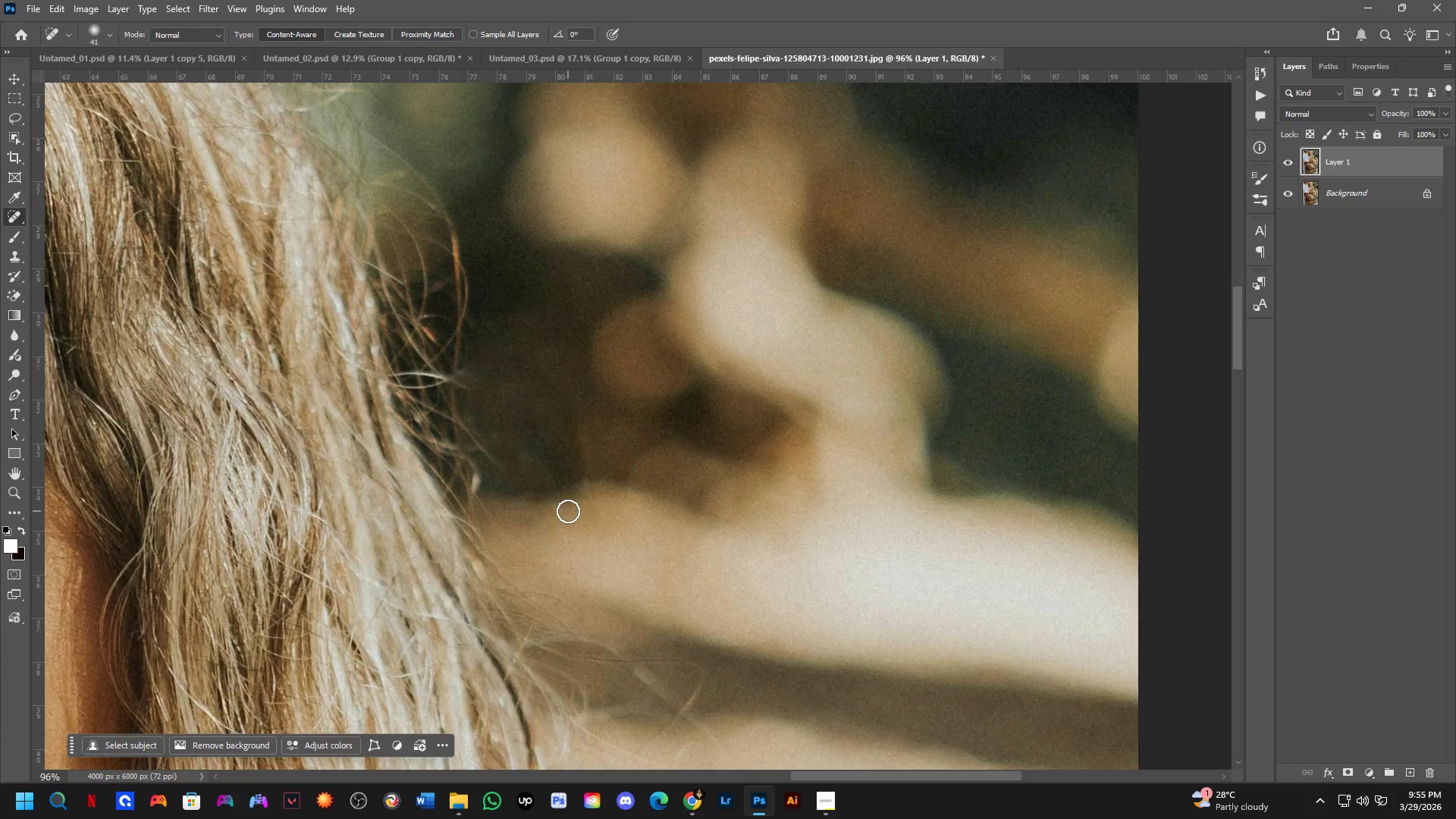 
hold_key(key=Space, duration=0.47)
 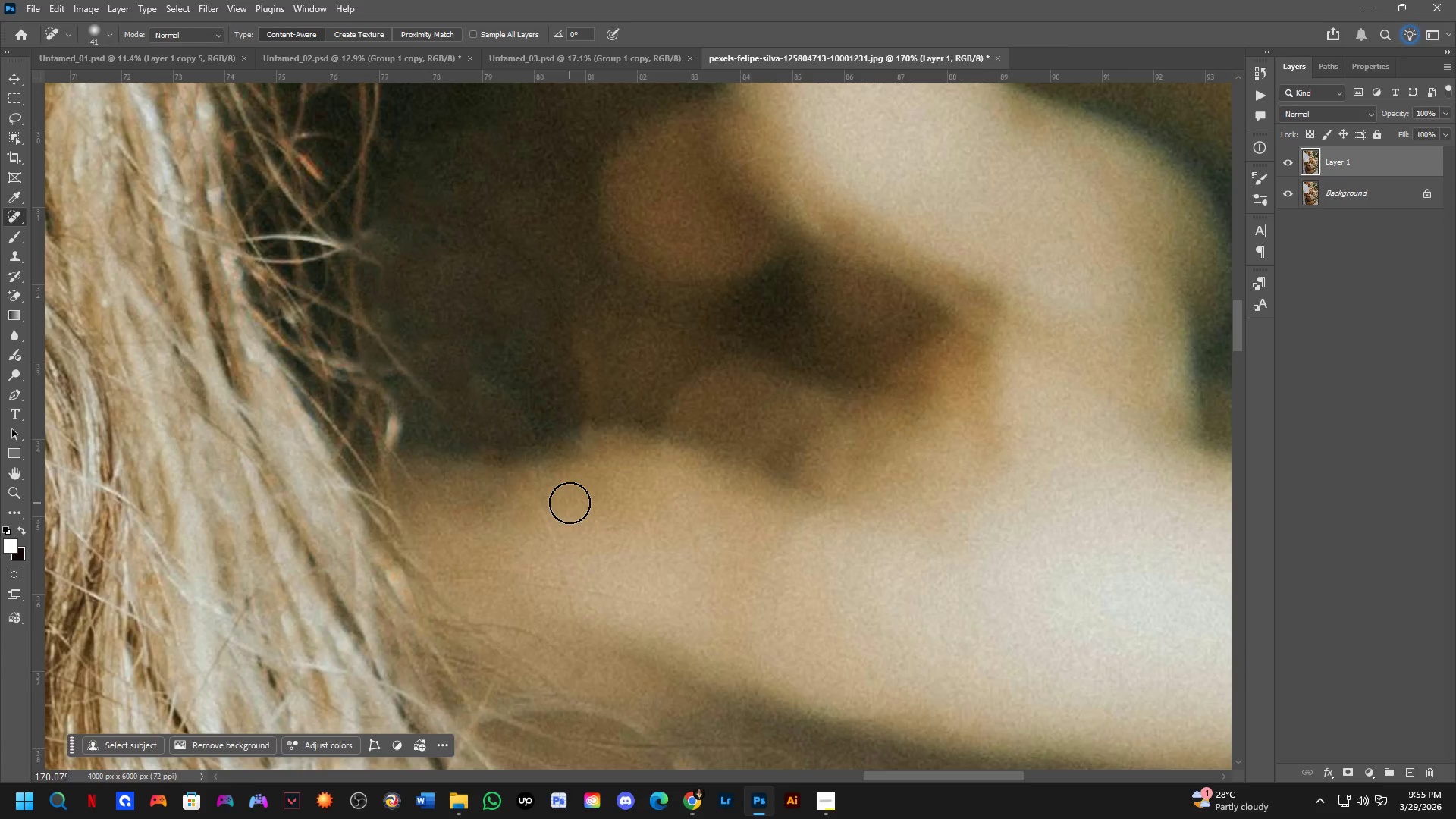 
left_click_drag(start_coordinate=[573, 534], to_coordinate=[557, 500])
 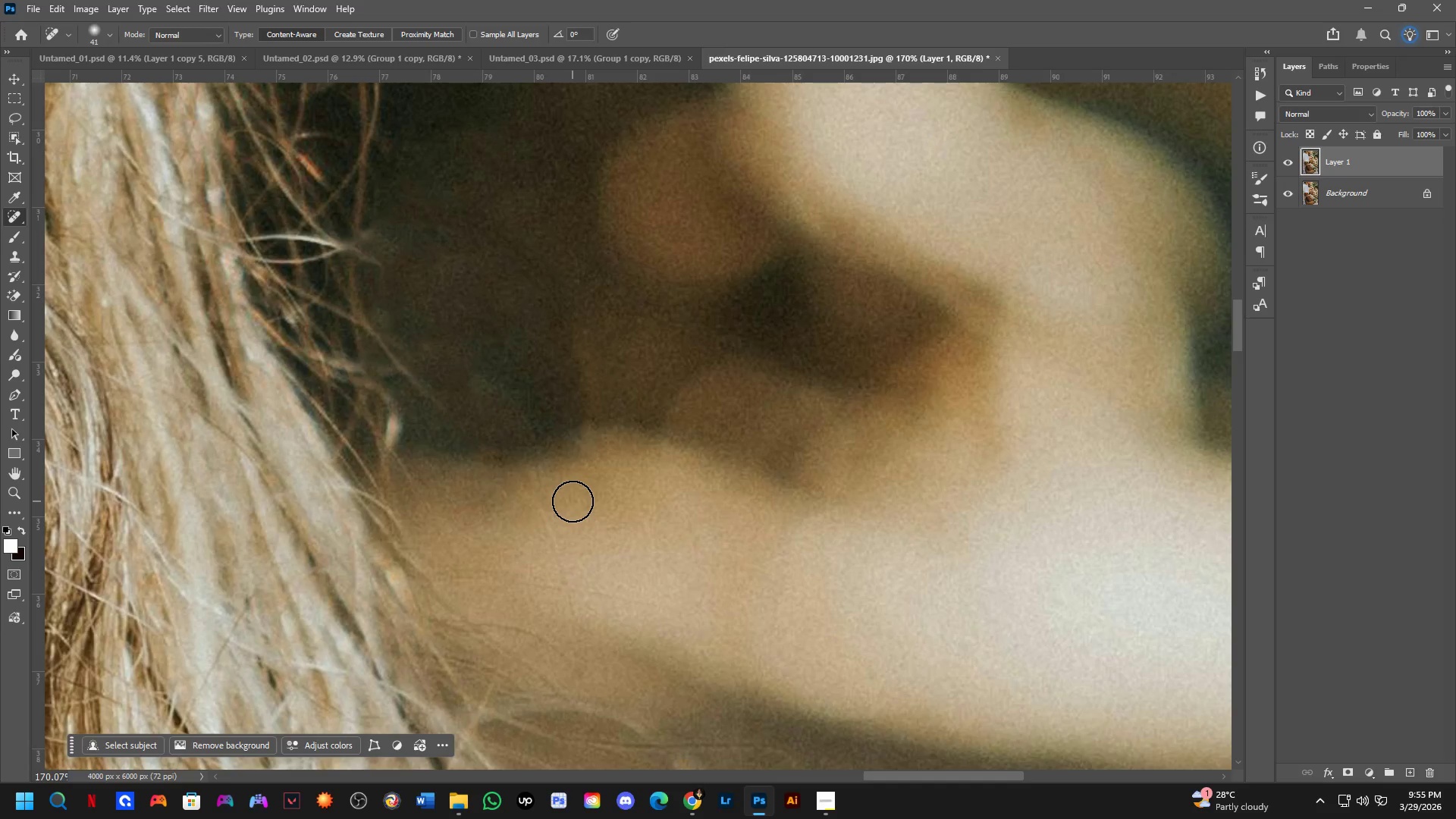 
scroll: coordinate [554, 497], scroll_direction: up, amount: 6.0
 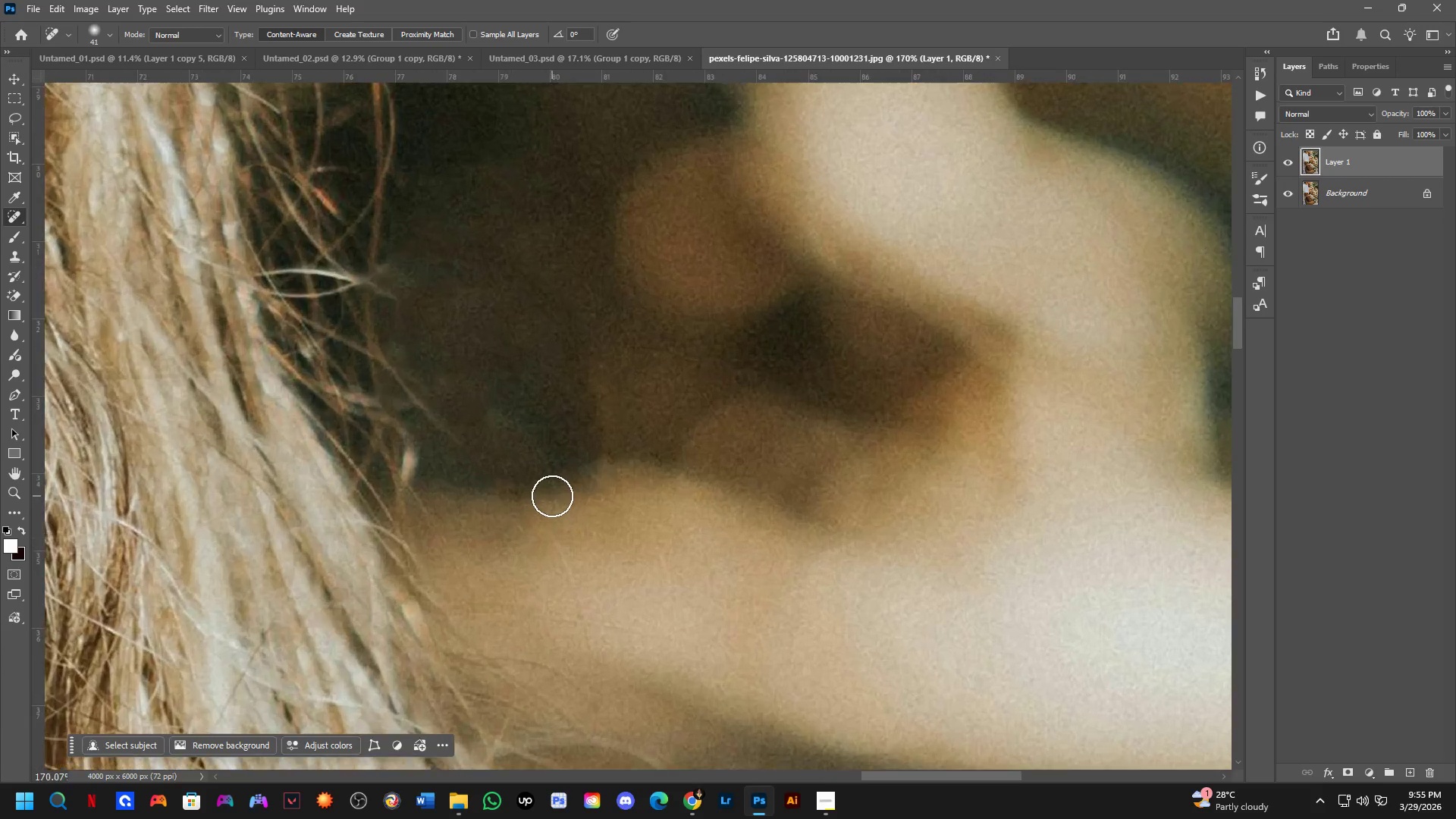 
hold_key(key=Space, duration=0.44)
 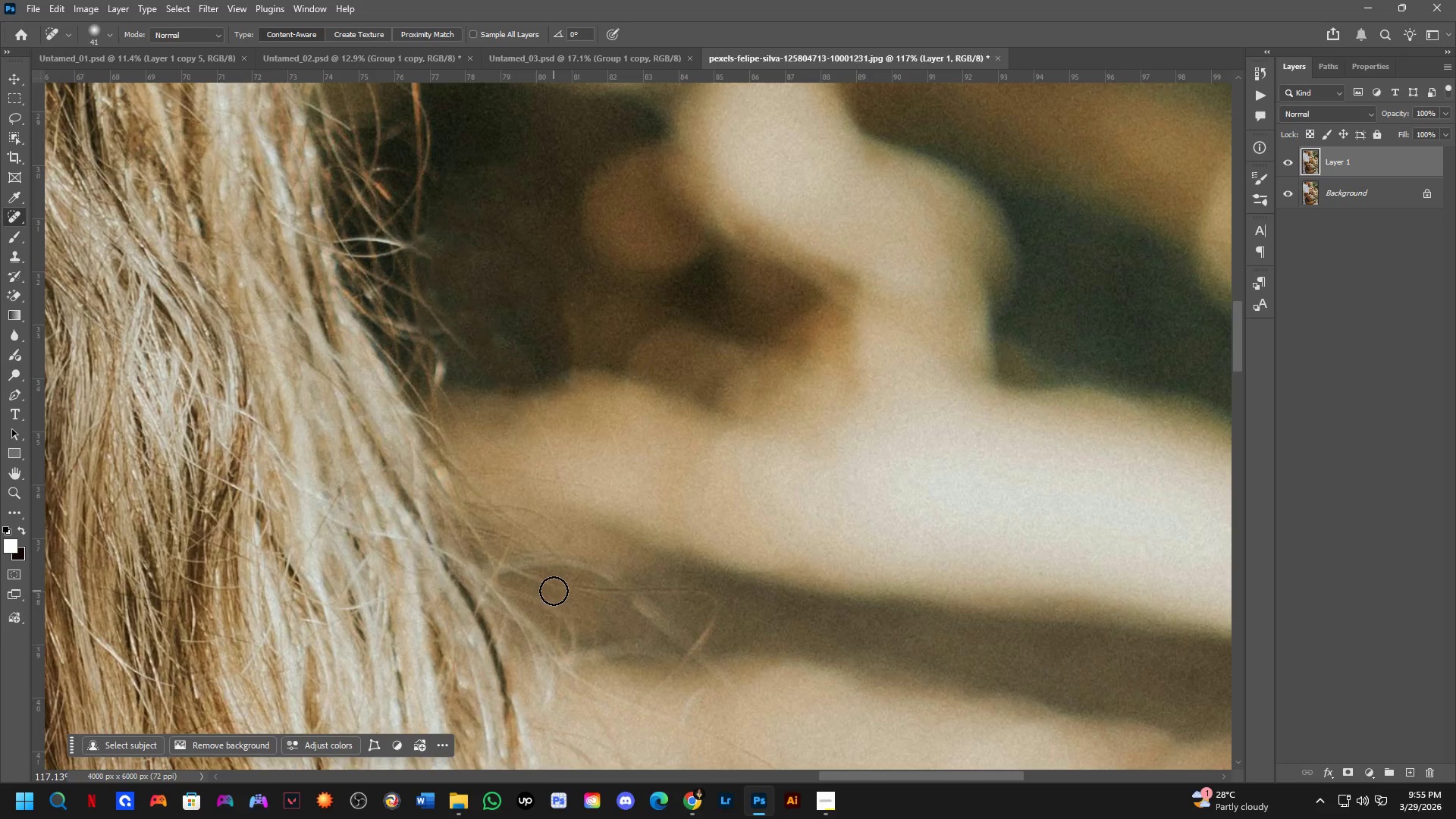 
left_click_drag(start_coordinate=[585, 588], to_coordinate=[575, 527])
 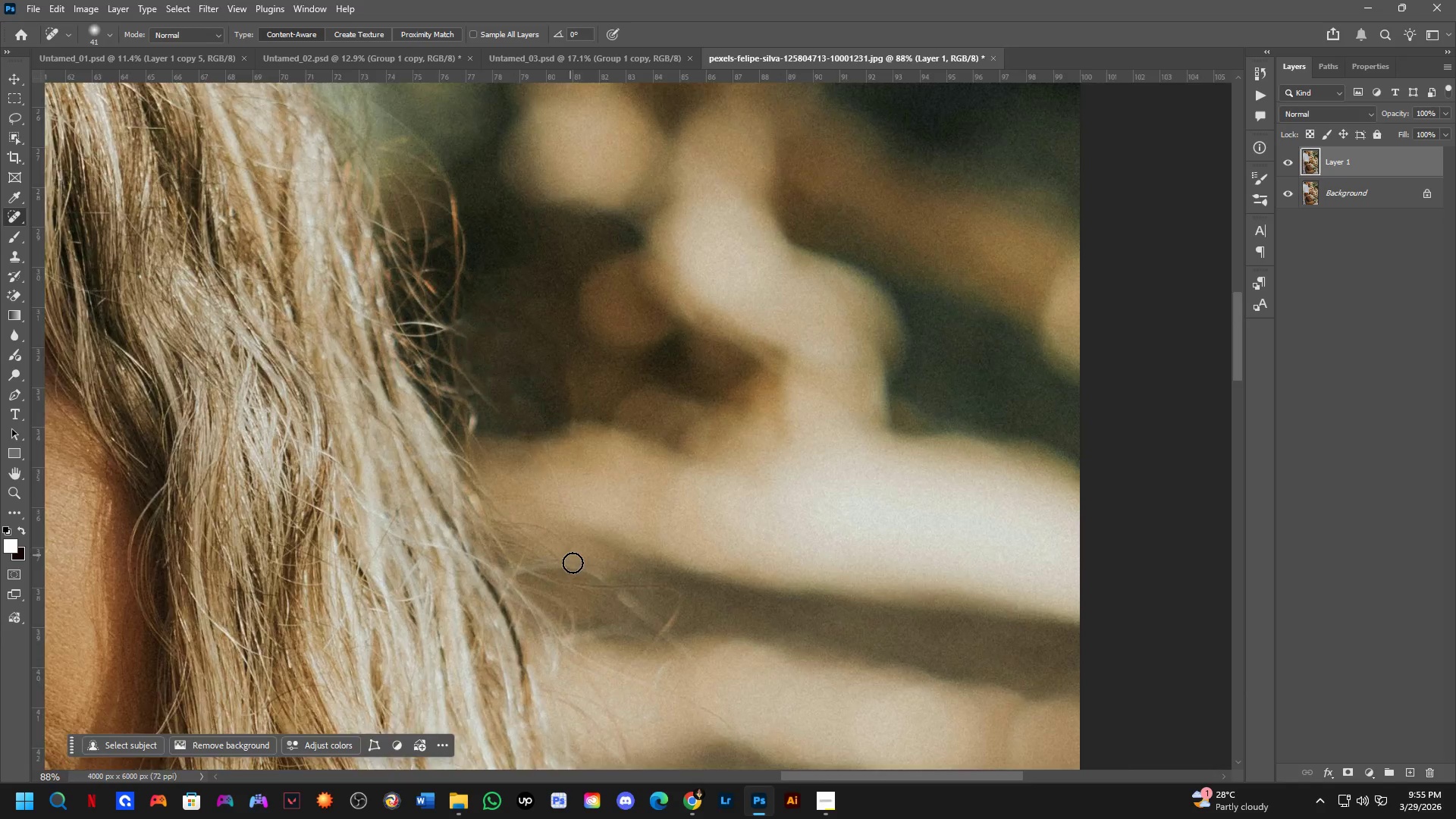 
scroll: coordinate [582, 556], scroll_direction: down, amount: 7.0
 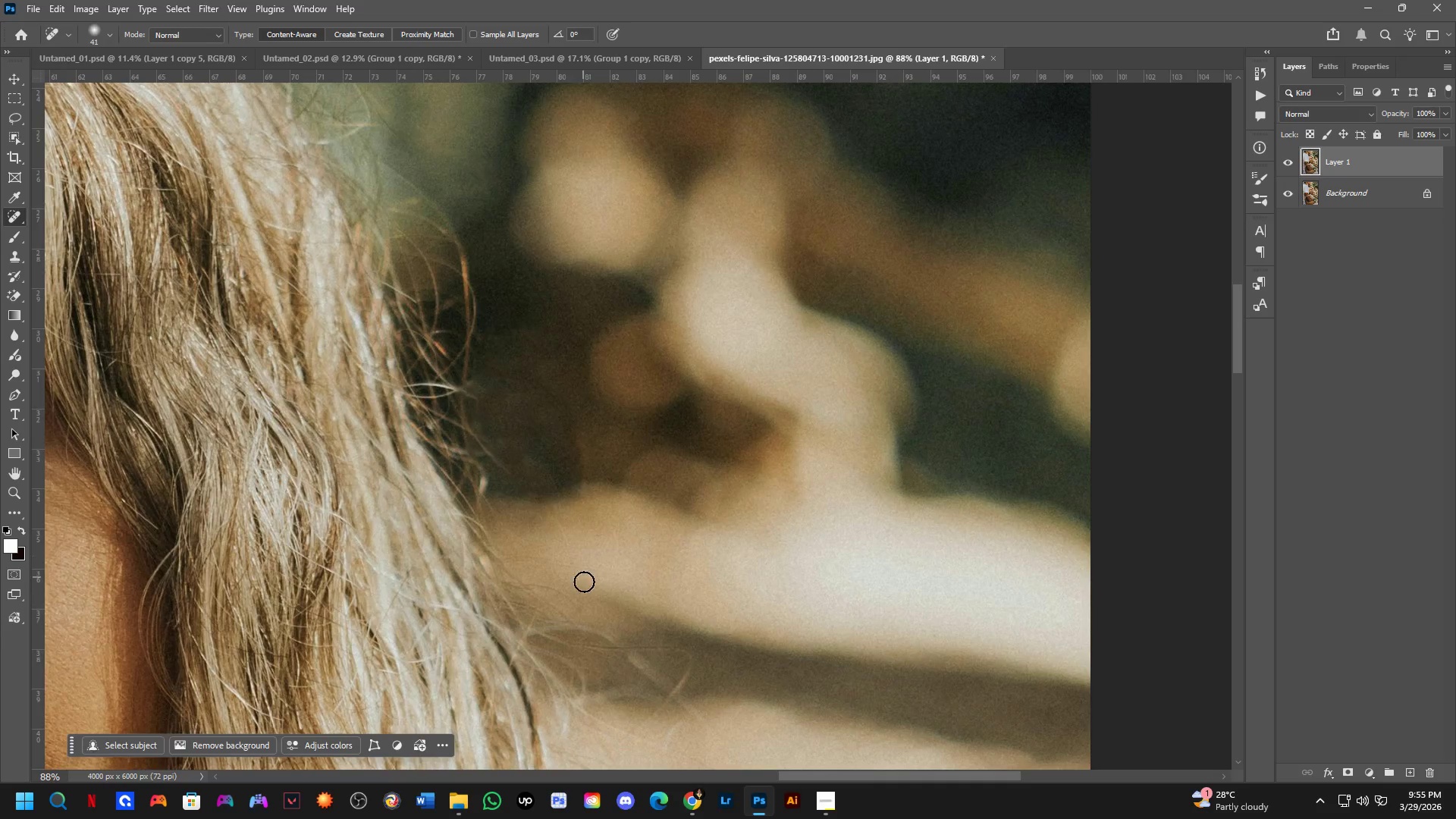 
scroll: coordinate [573, 576], scroll_direction: up, amount: 3.0
 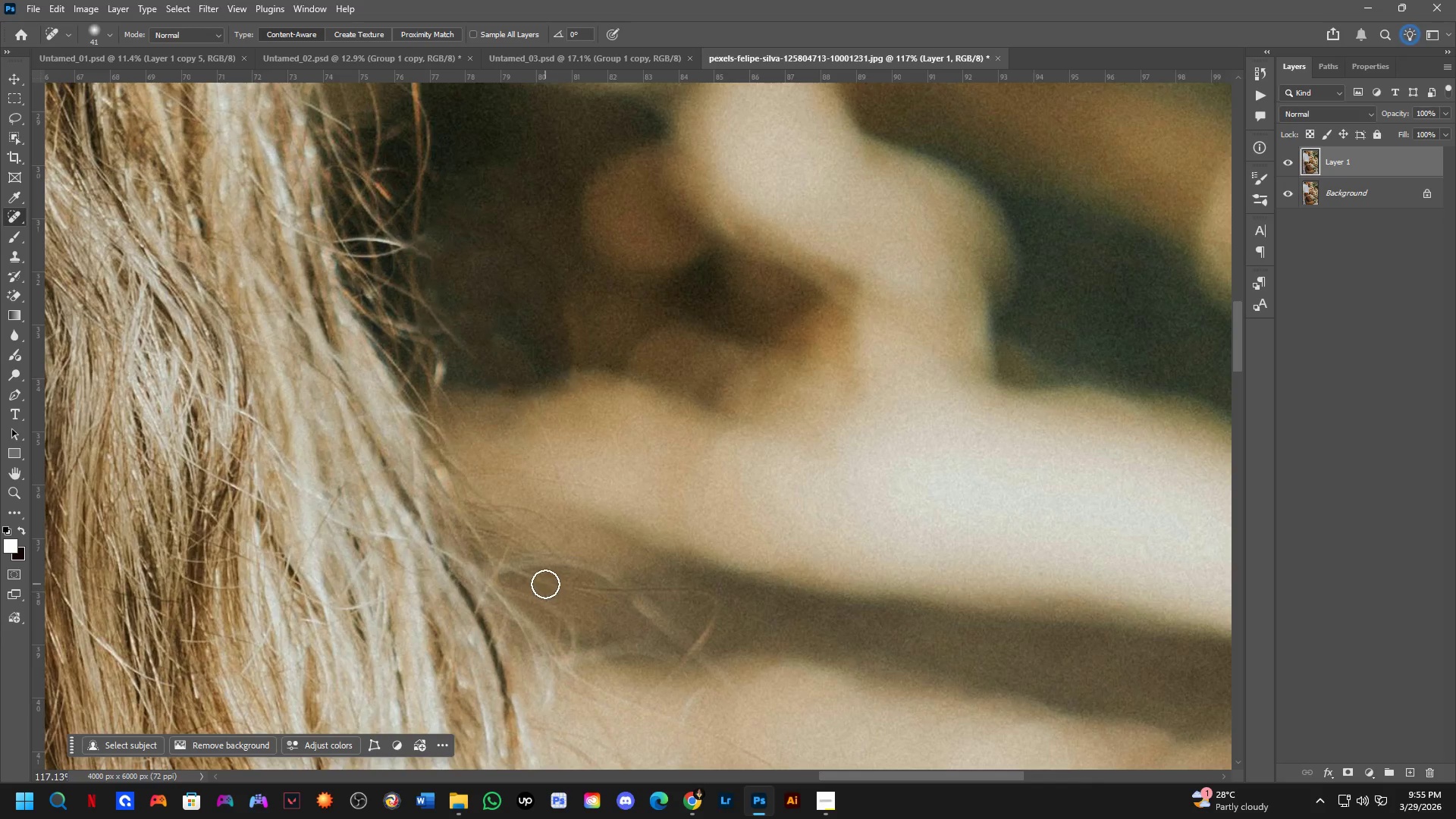 
left_click_drag(start_coordinate=[538, 579], to_coordinate=[658, 695])
 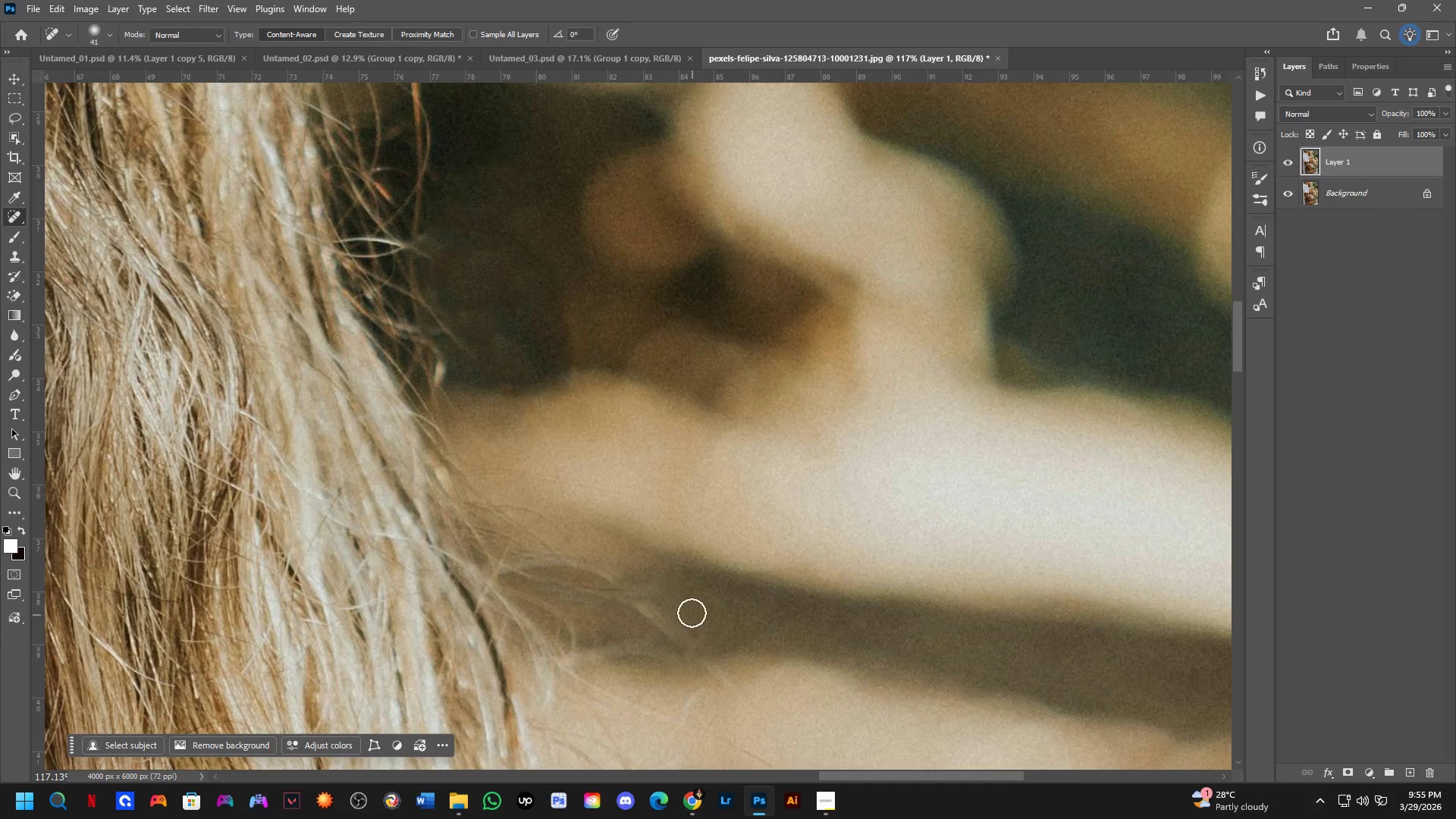 
left_click_drag(start_coordinate=[665, 599], to_coordinate=[547, 571])
 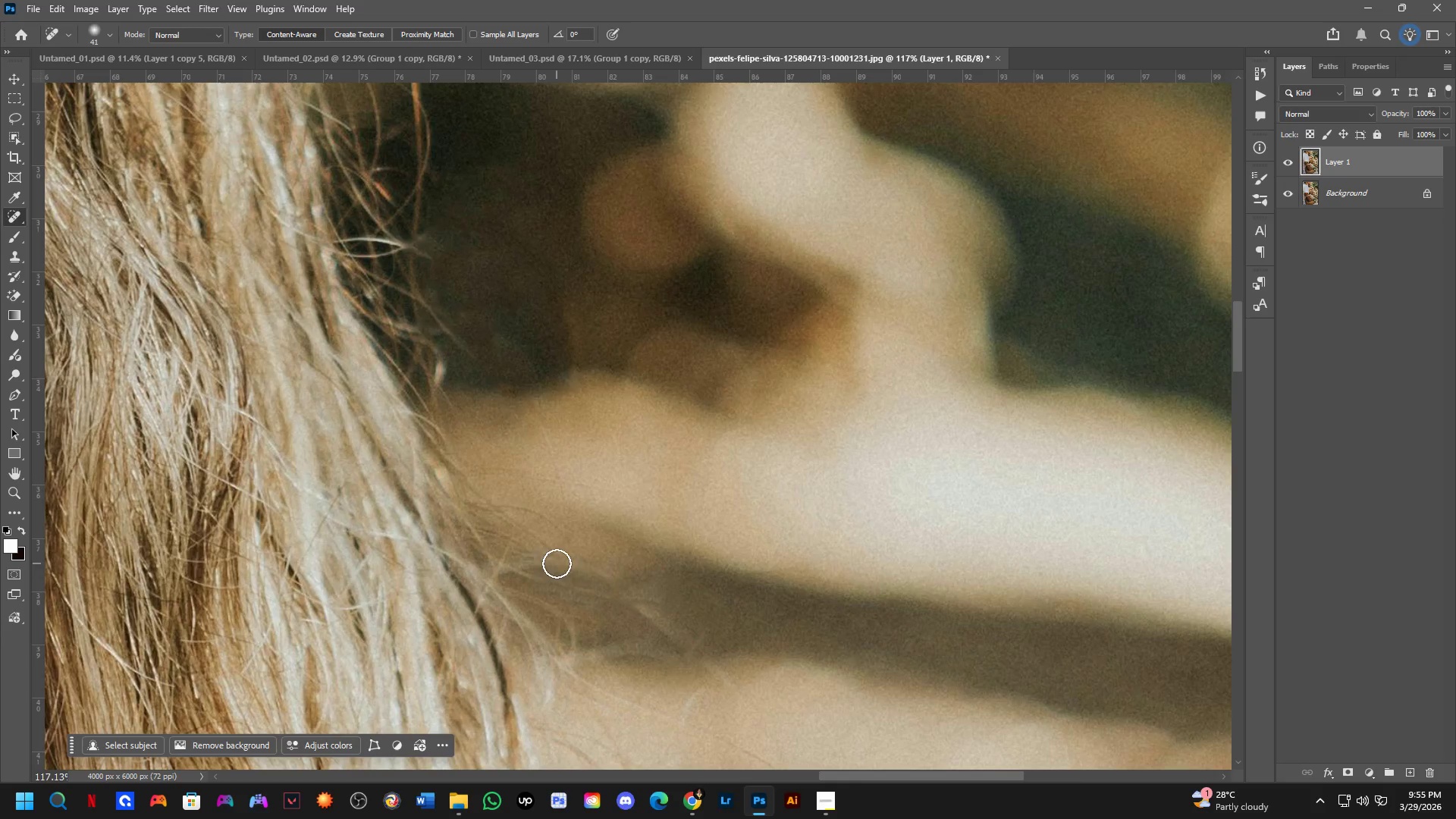 
left_click_drag(start_coordinate=[557, 563], to_coordinate=[699, 652])
 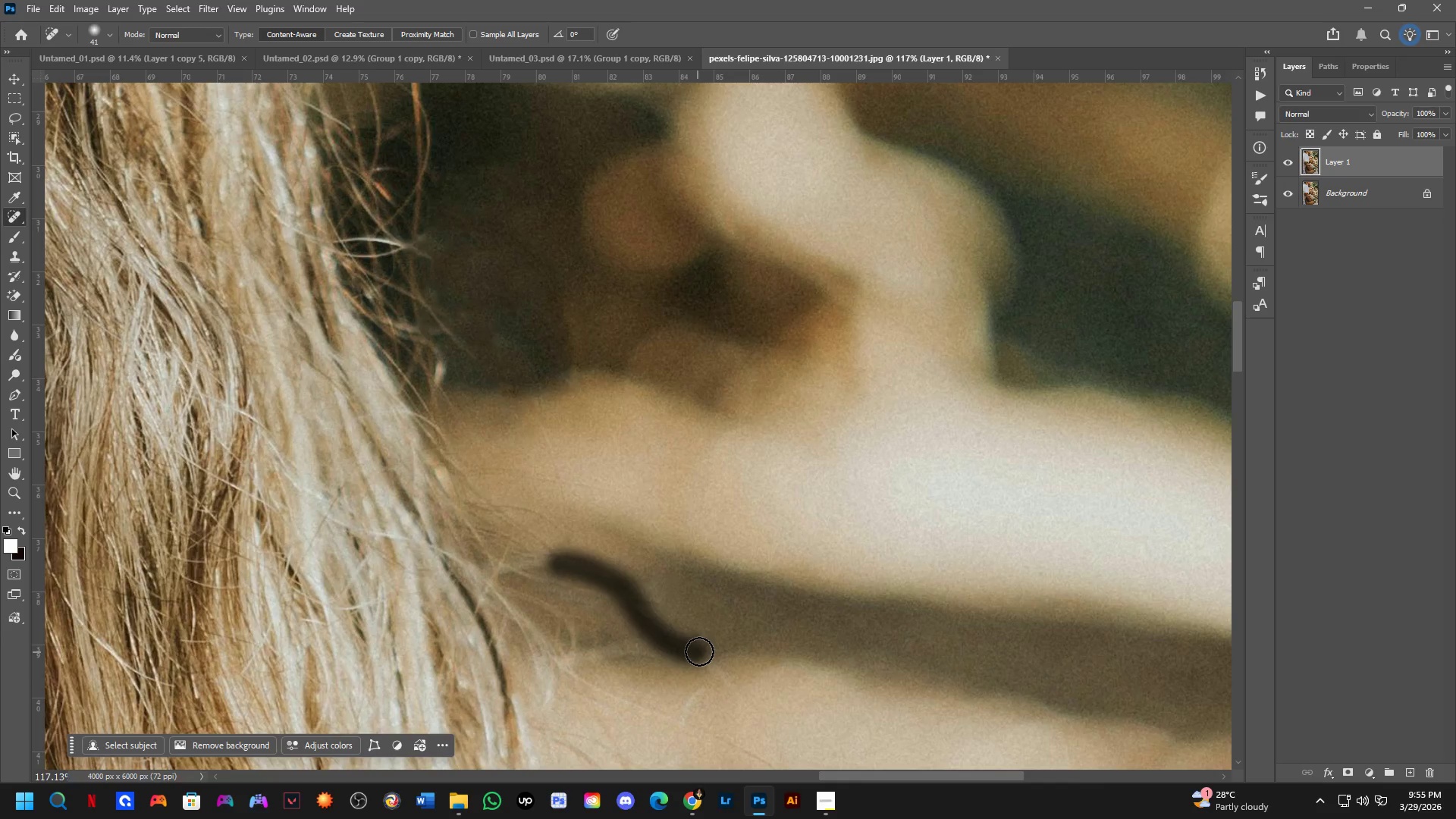 
hold_key(key=Space, duration=0.47)
 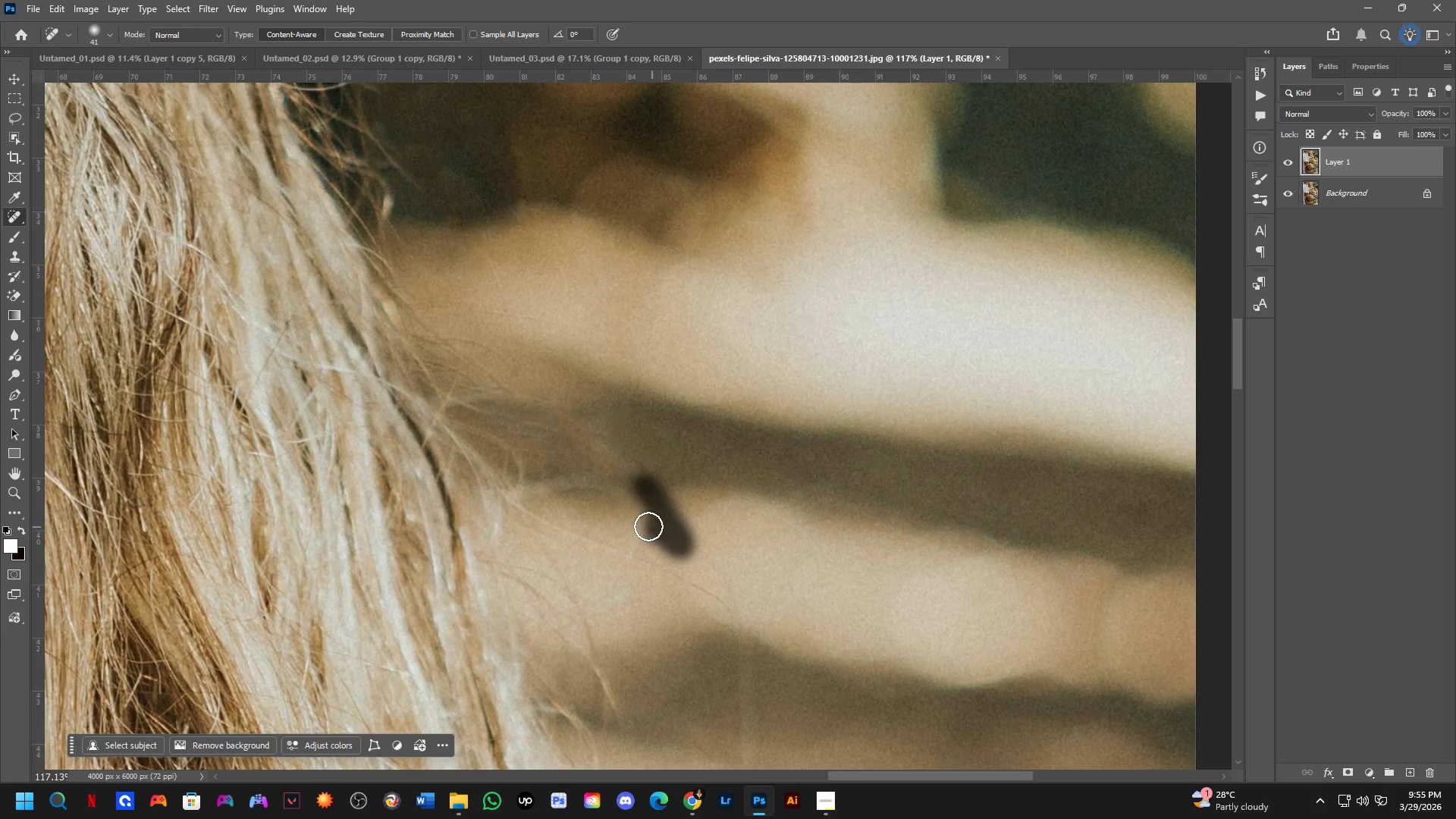 
left_click_drag(start_coordinate=[689, 641], to_coordinate=[637, 474])
 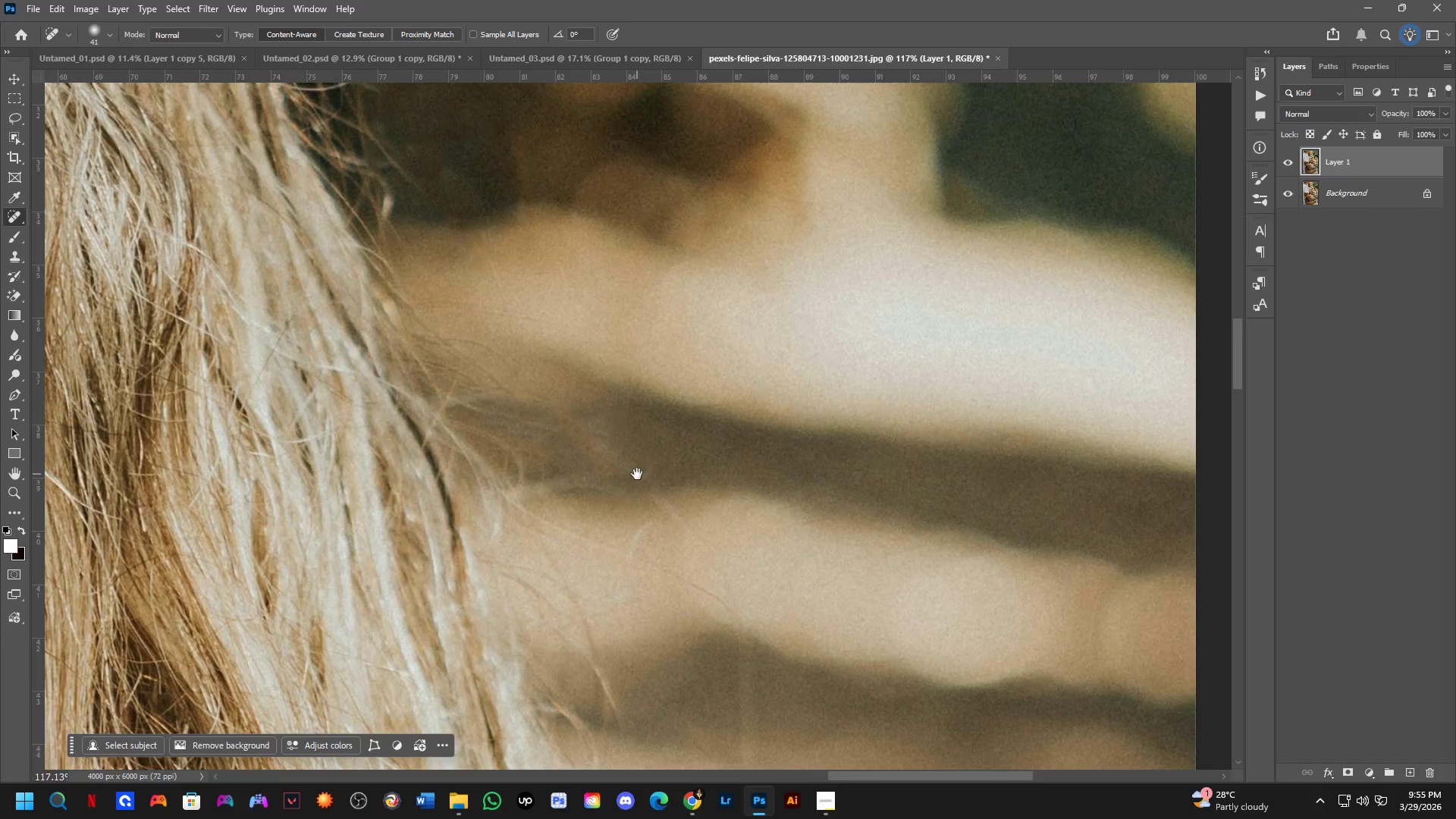 
left_click_drag(start_coordinate=[644, 485], to_coordinate=[548, 463])
 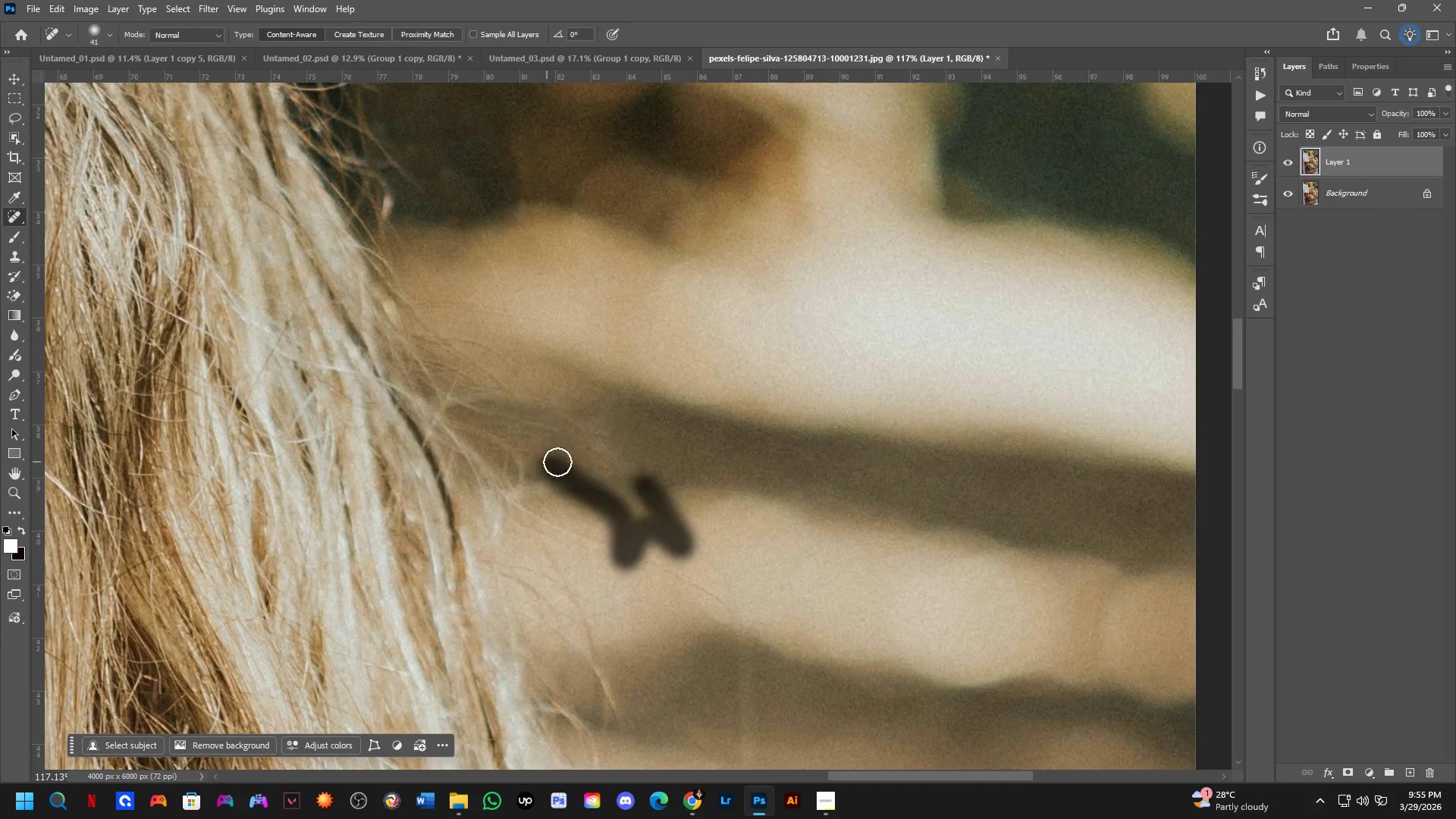 
key(Shift+ShiftLeft)
 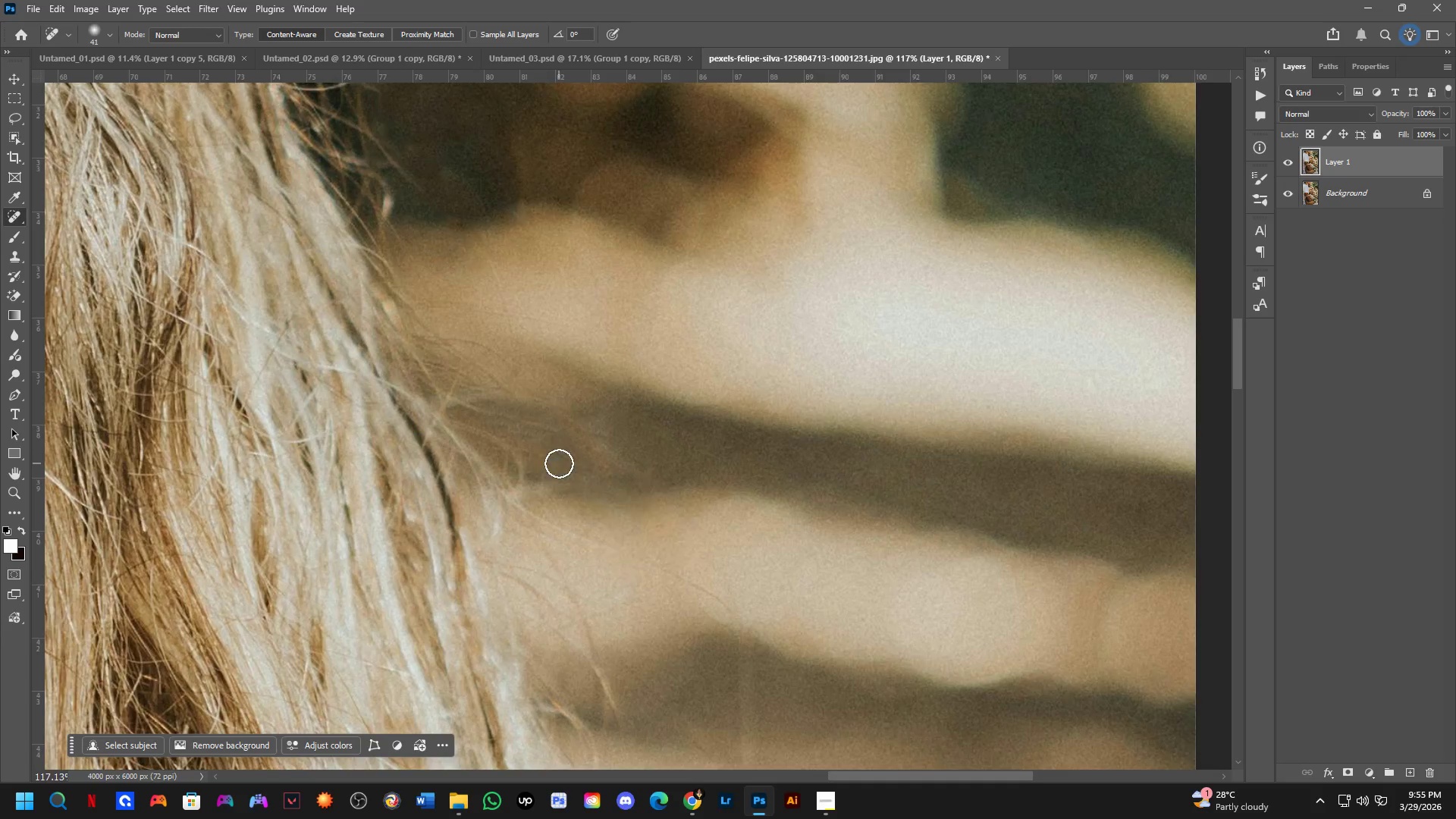 
hold_key(key=Space, duration=0.67)
 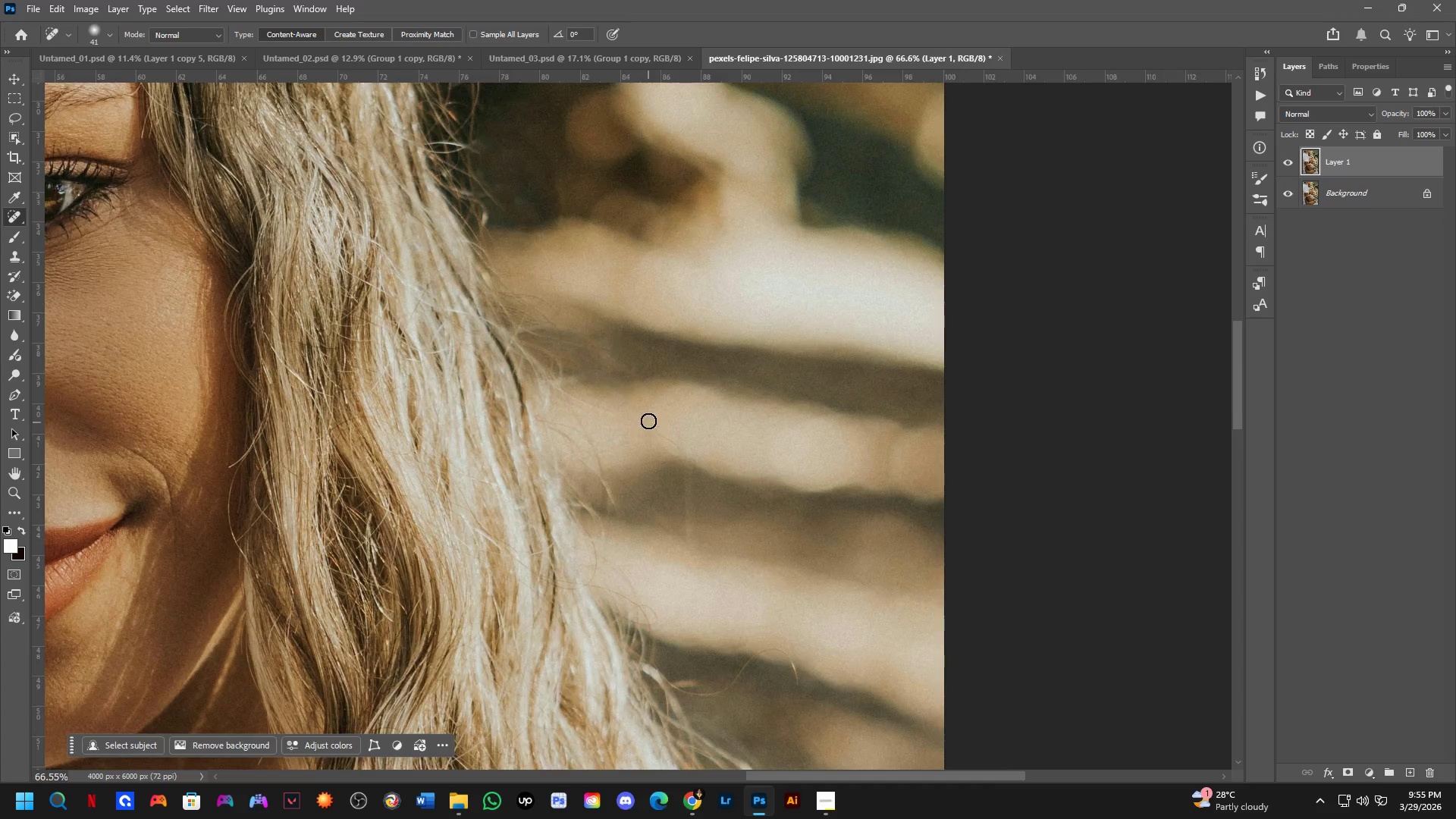 
left_click_drag(start_coordinate=[585, 424], to_coordinate=[626, 347])
 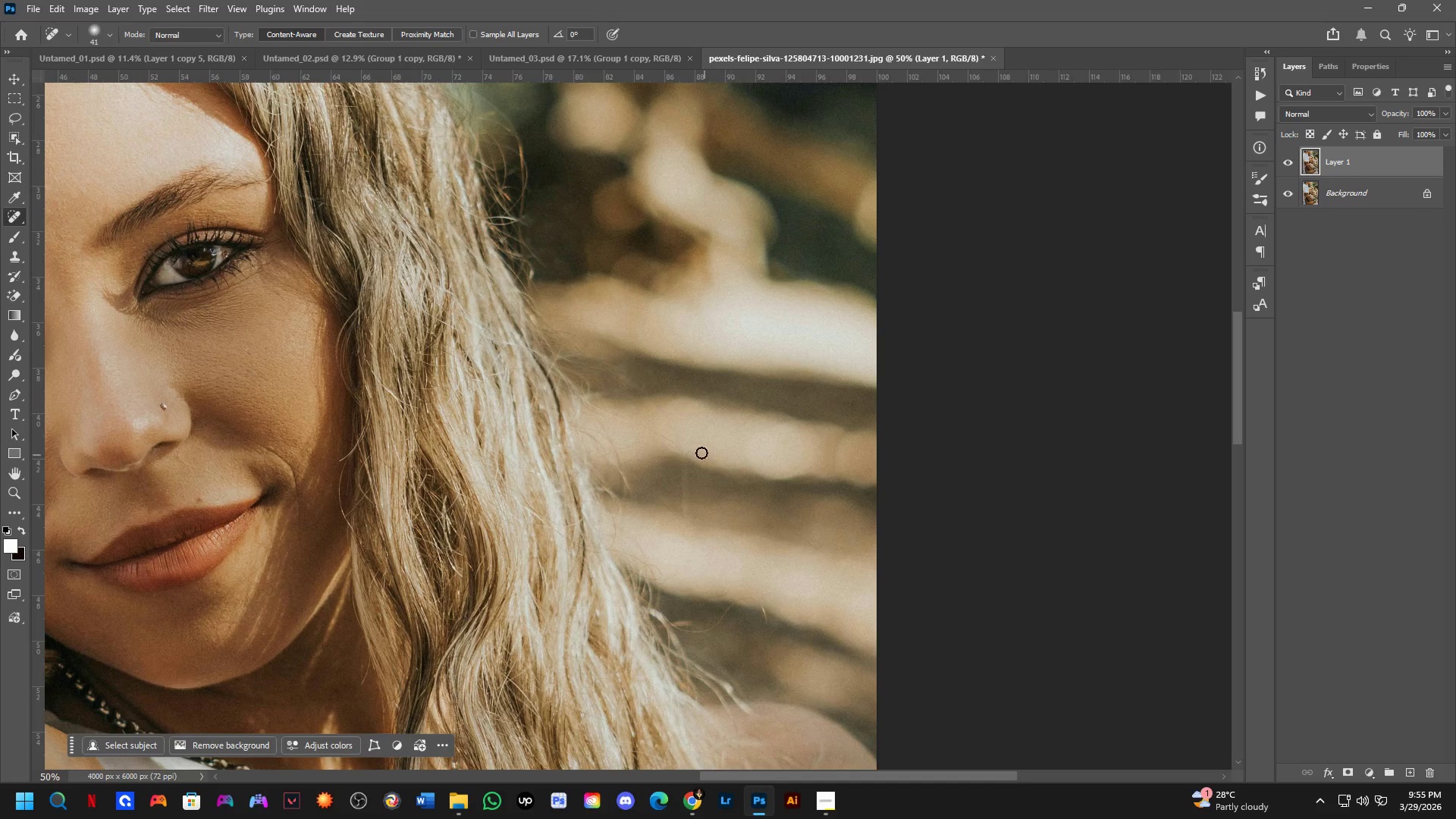 
scroll: coordinate [576, 480], scroll_direction: down, amount: 3.0
 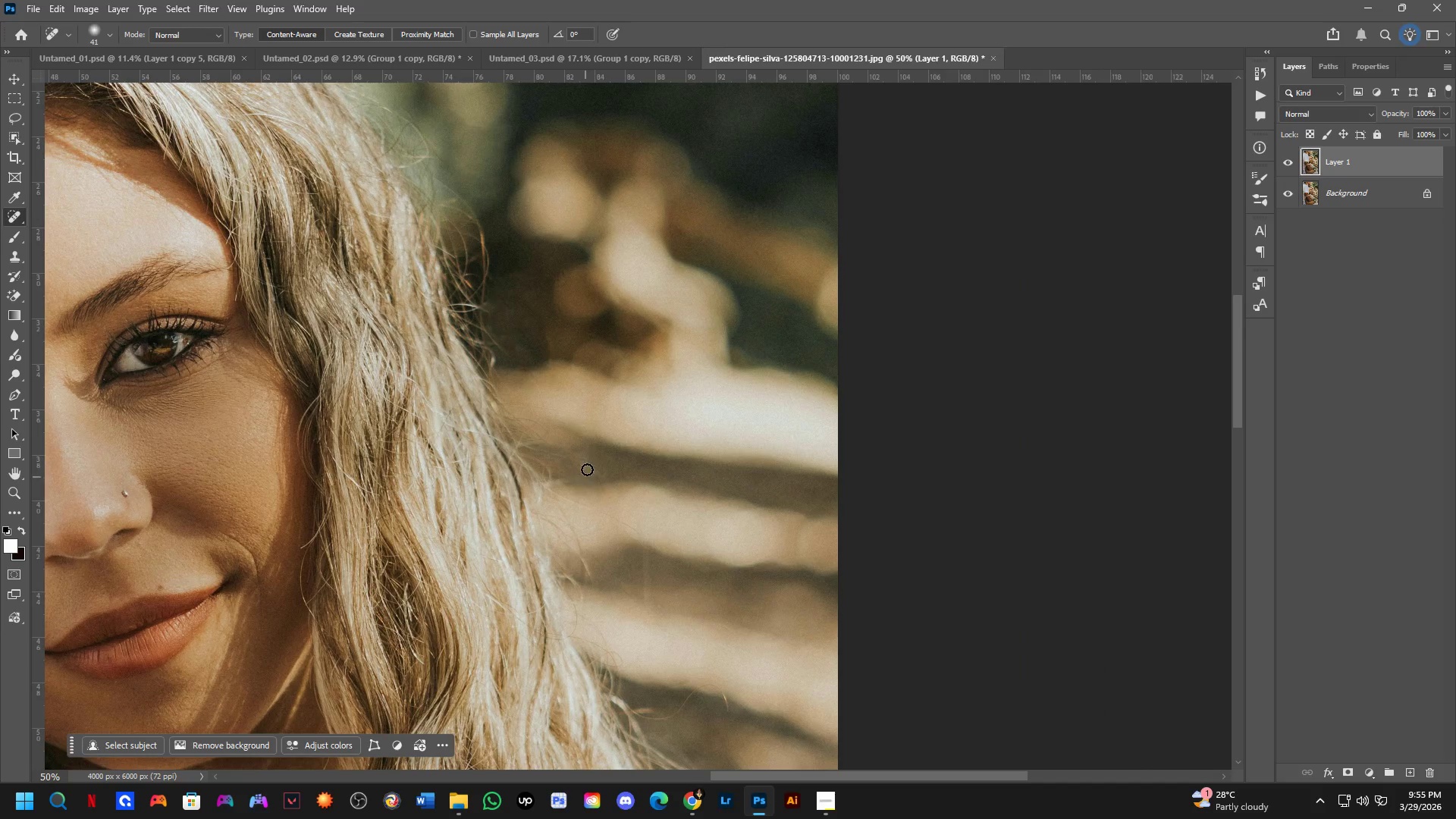 
left_click_drag(start_coordinate=[642, 383], to_coordinate=[707, 588])
 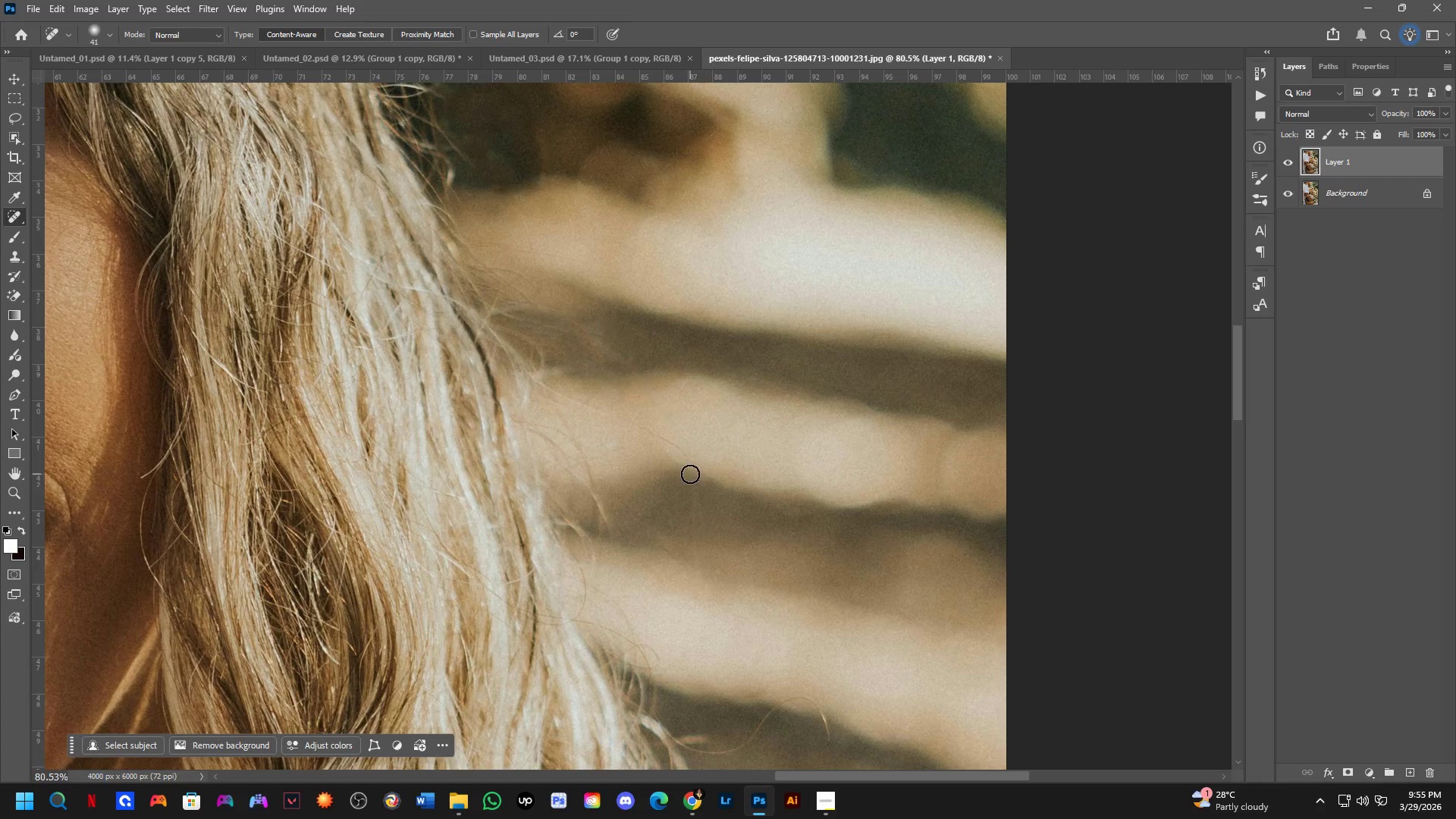 
scroll: coordinate [647, 418], scroll_direction: up, amount: 5.0
 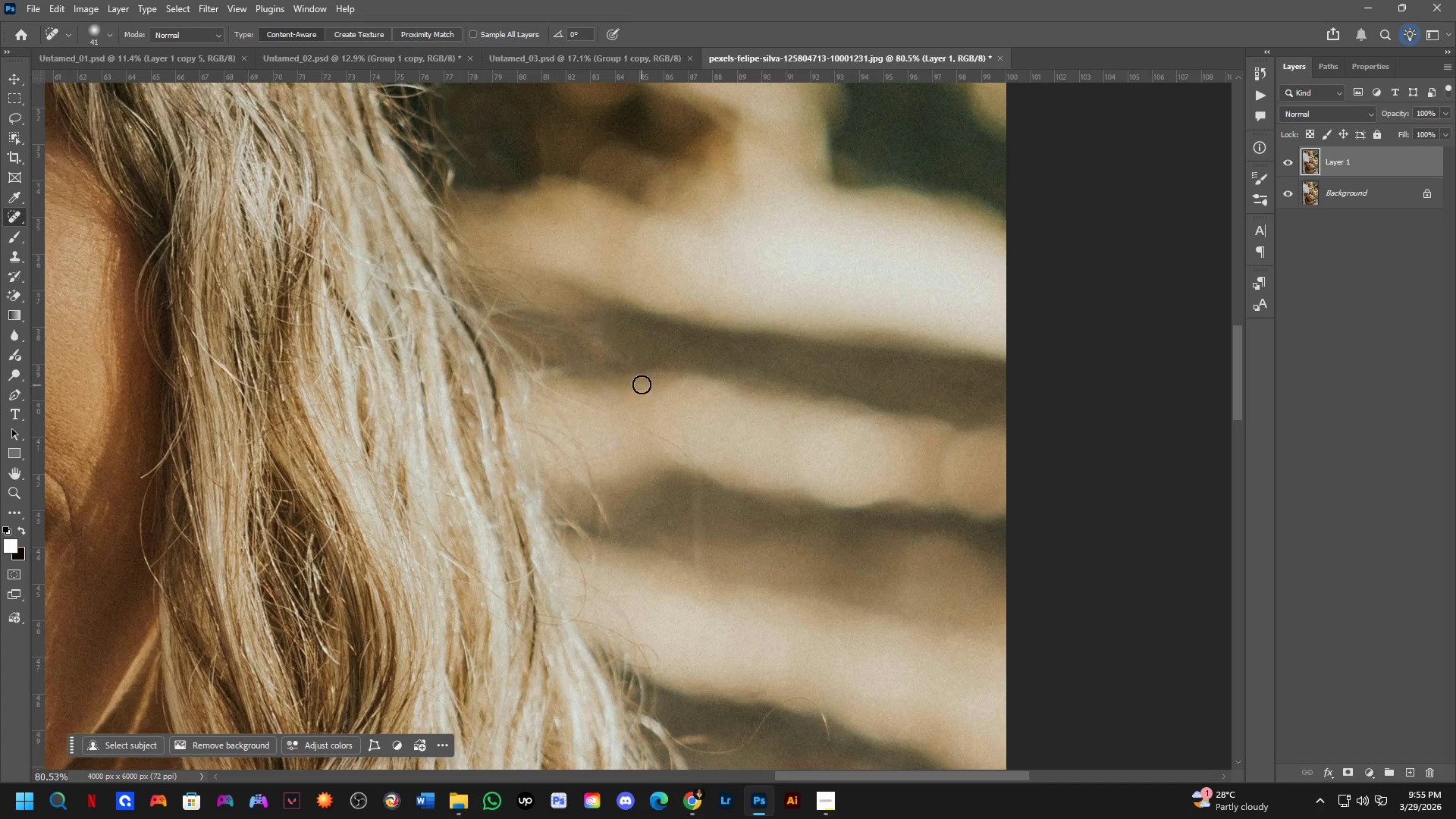 
left_click_drag(start_coordinate=[682, 454], to_coordinate=[592, 410])
 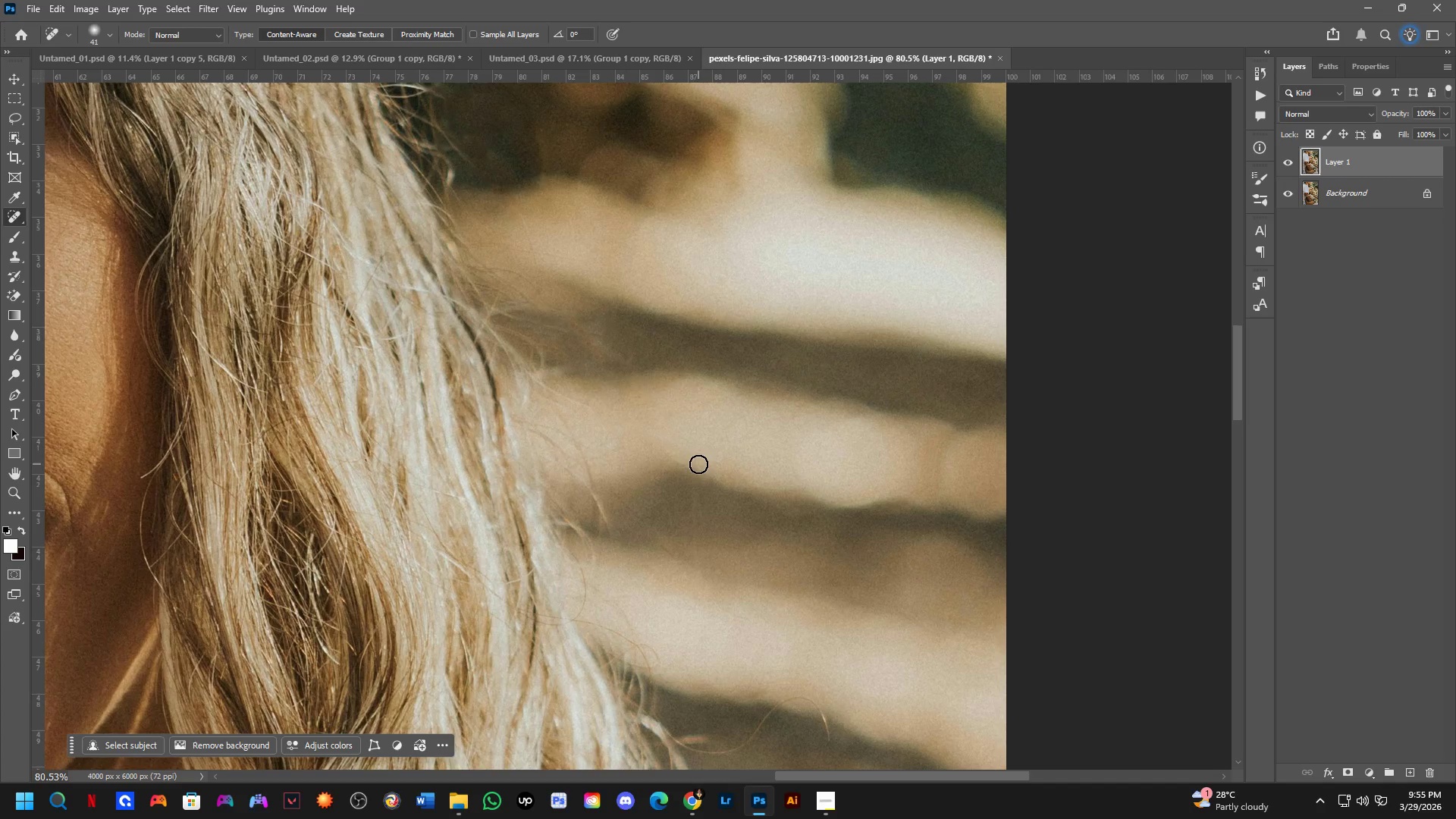 
left_click_drag(start_coordinate=[693, 478], to_coordinate=[695, 550])
 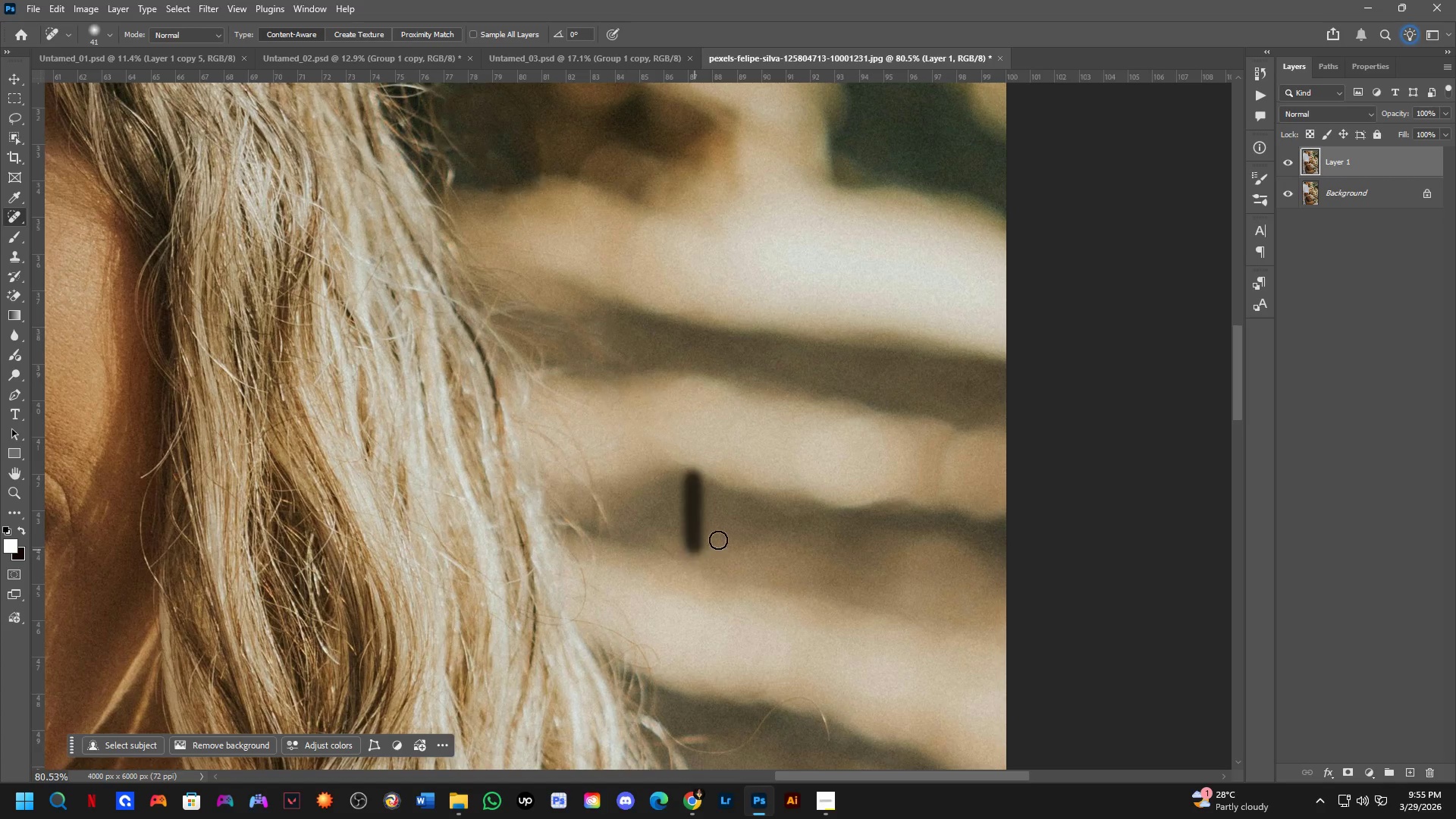 
hold_key(key=Space, duration=0.56)
 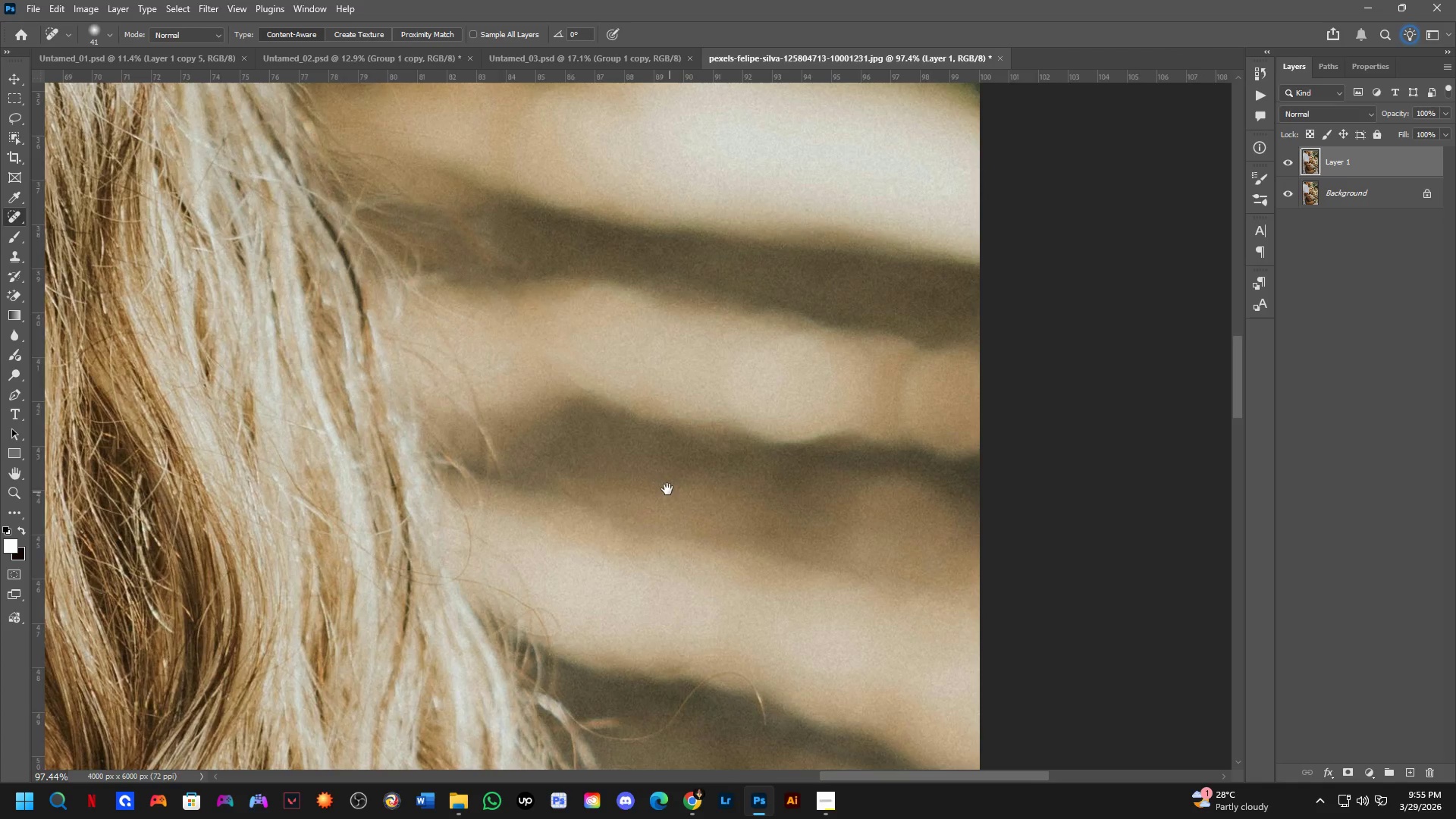 
left_click_drag(start_coordinate=[731, 532], to_coordinate=[684, 519])
 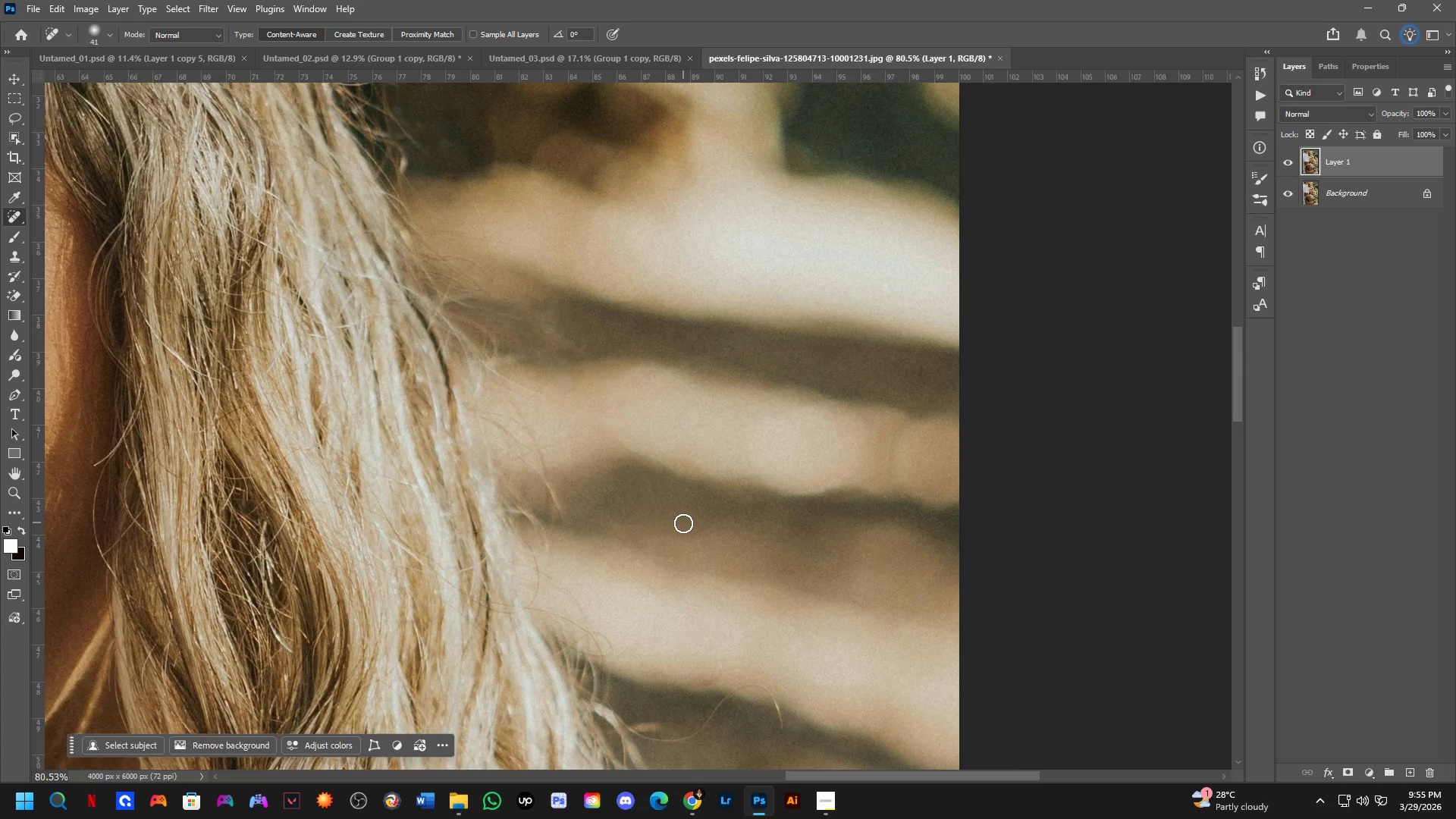 
hold_key(key=Space, duration=0.61)
 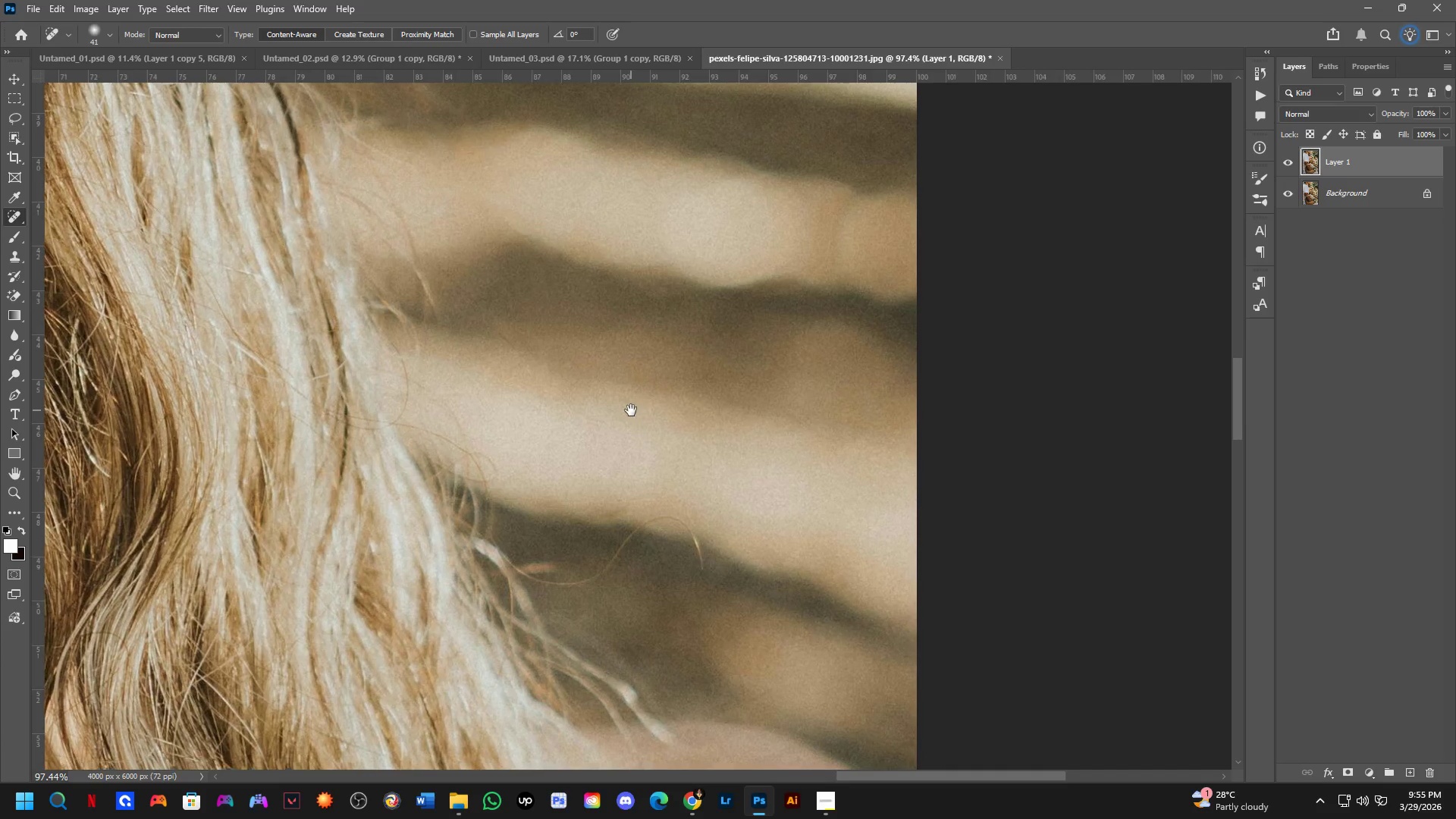 
left_click_drag(start_coordinate=[710, 541], to_coordinate=[667, 489])
 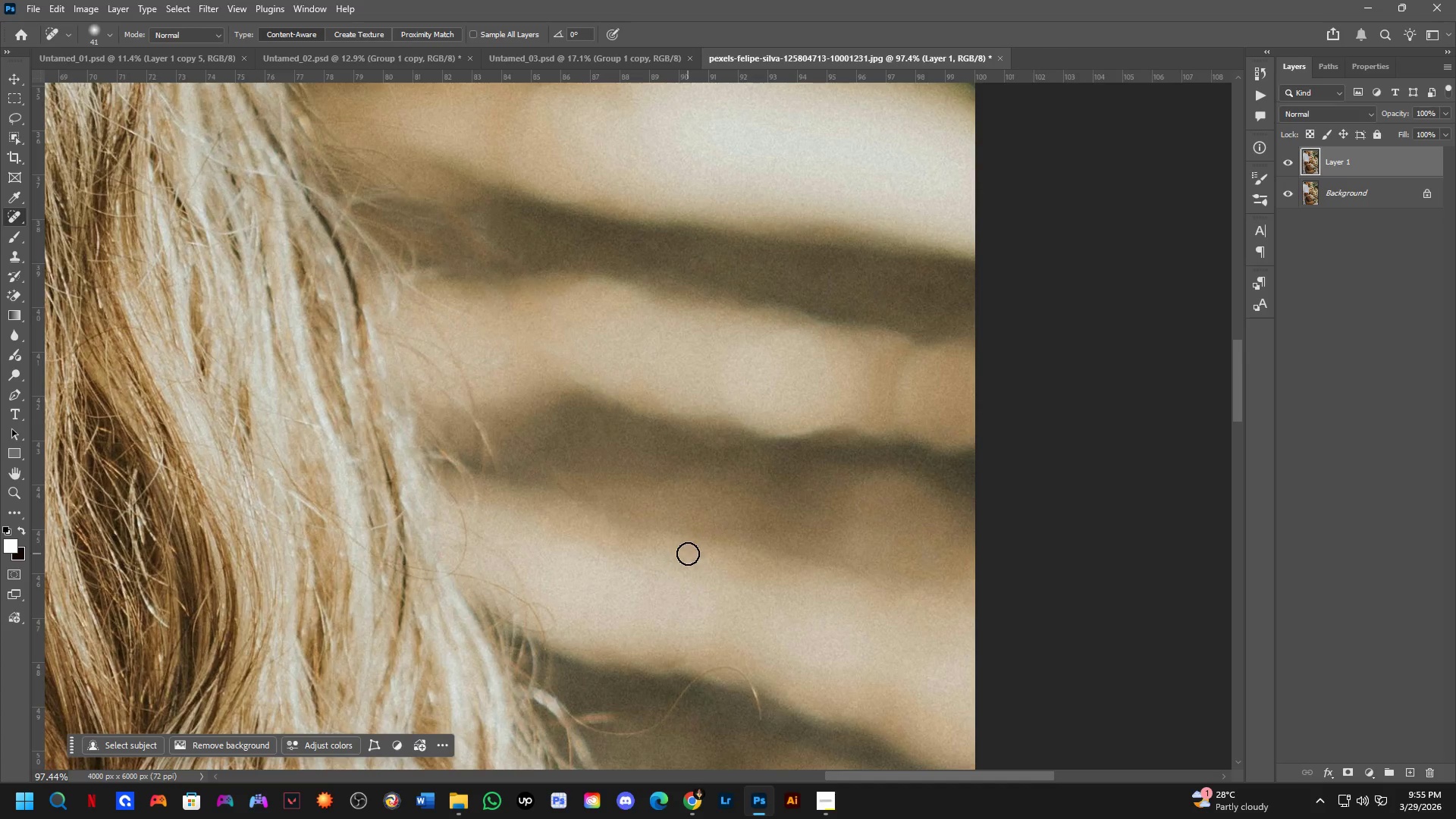 
scroll: coordinate [683, 524], scroll_direction: up, amount: 2.0
 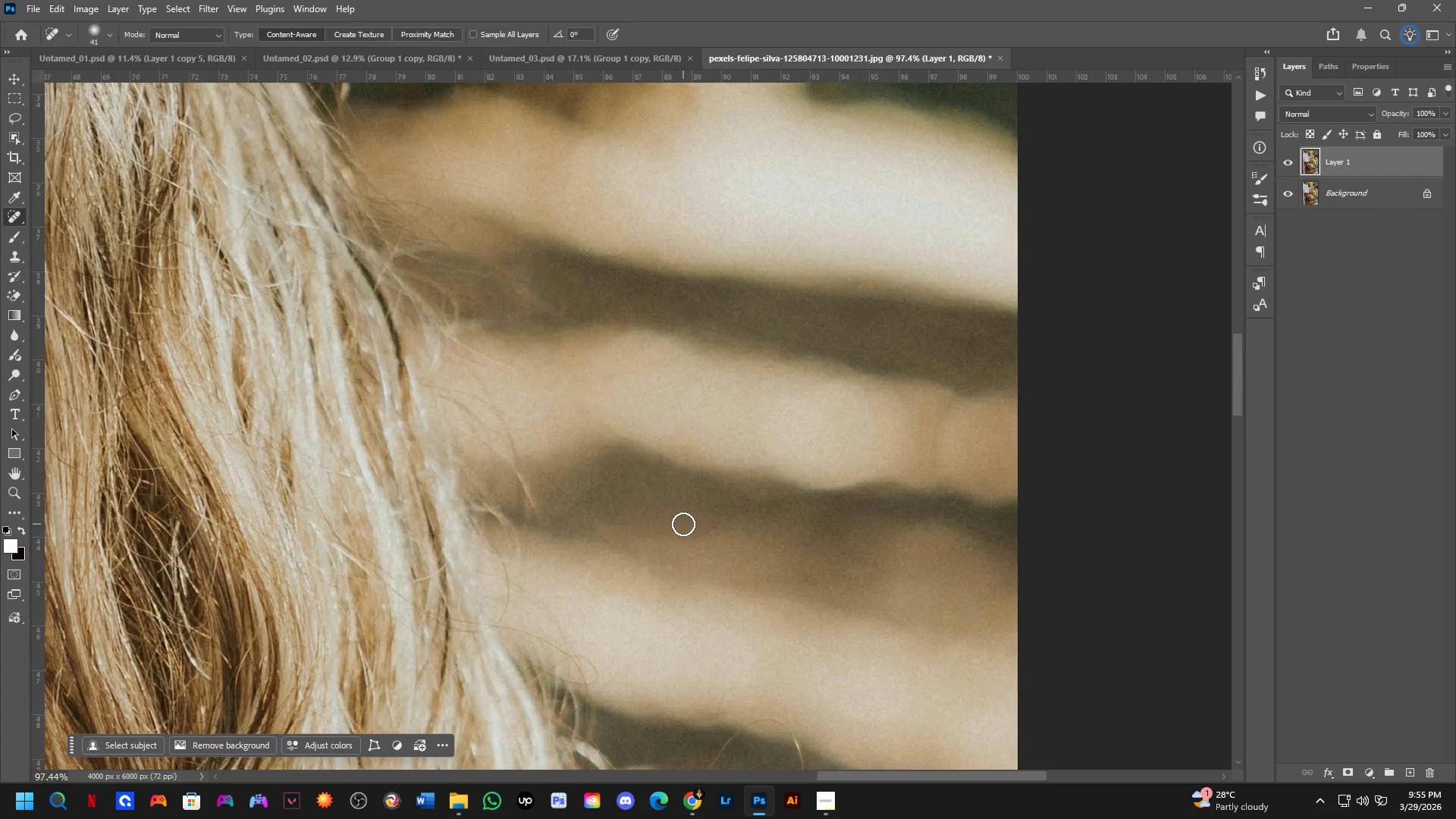 
hold_key(key=Space, duration=0.69)
 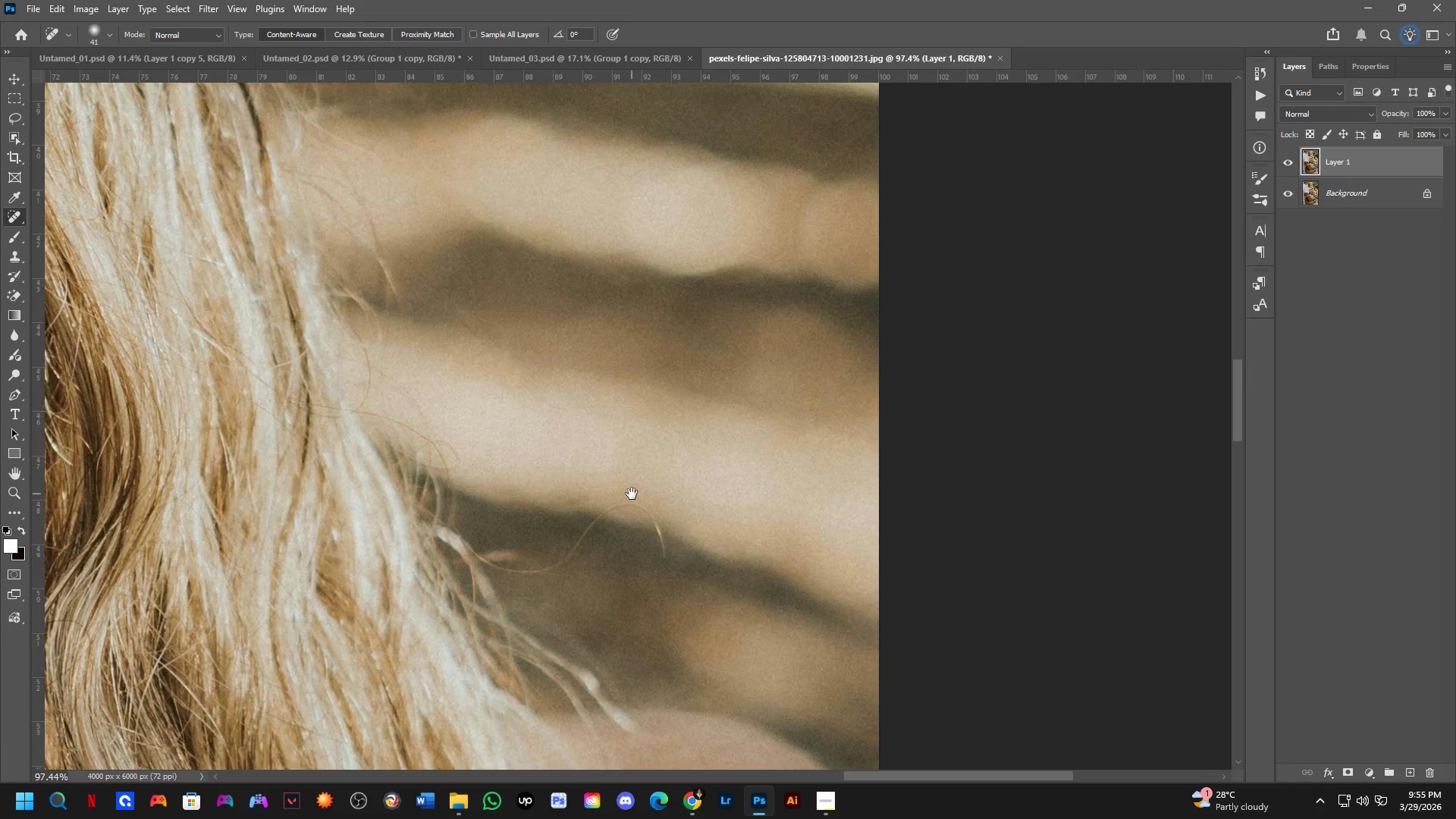 
left_click_drag(start_coordinate=[689, 560], to_coordinate=[631, 410])
 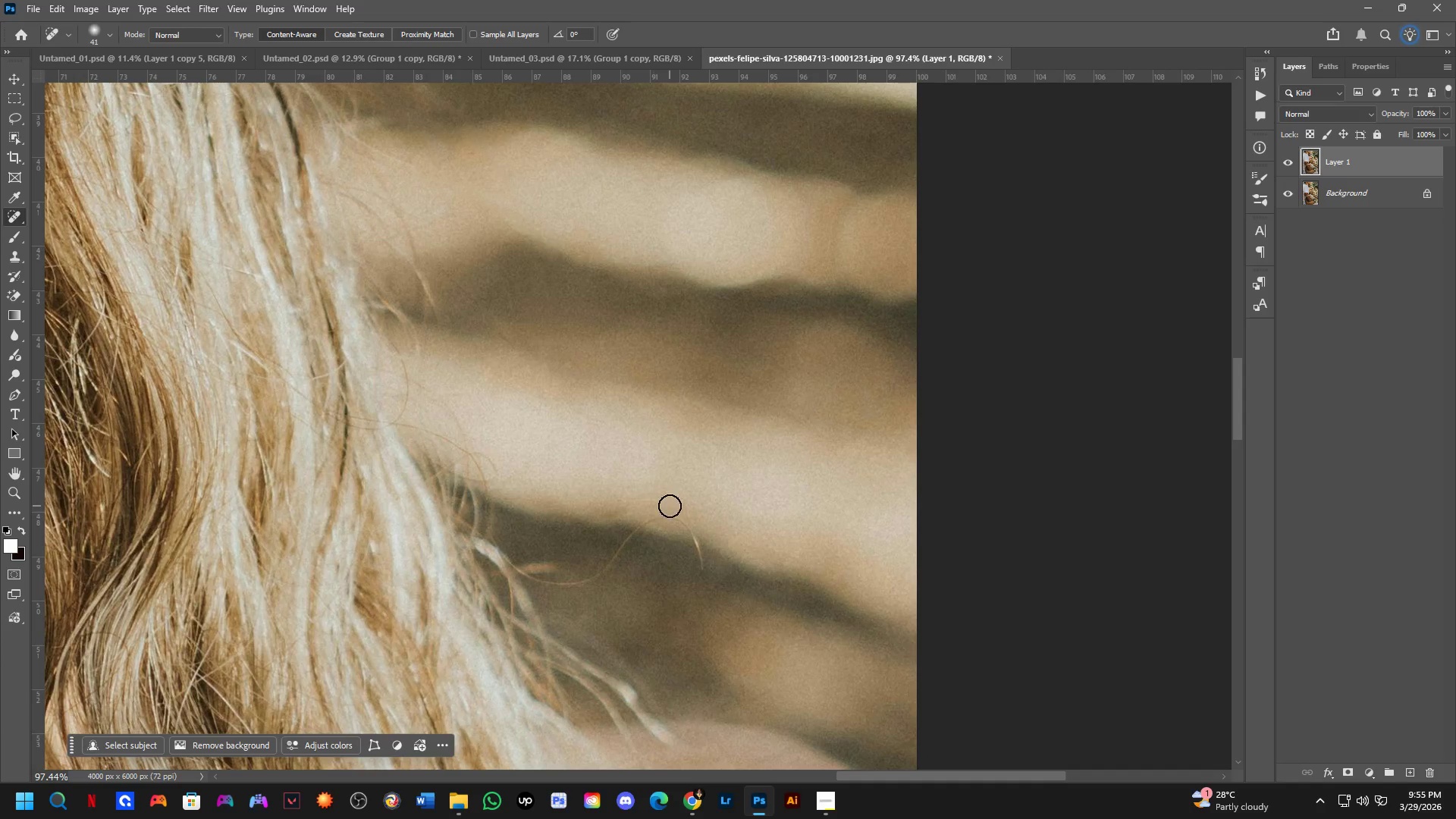 
hold_key(key=Space, duration=0.62)
 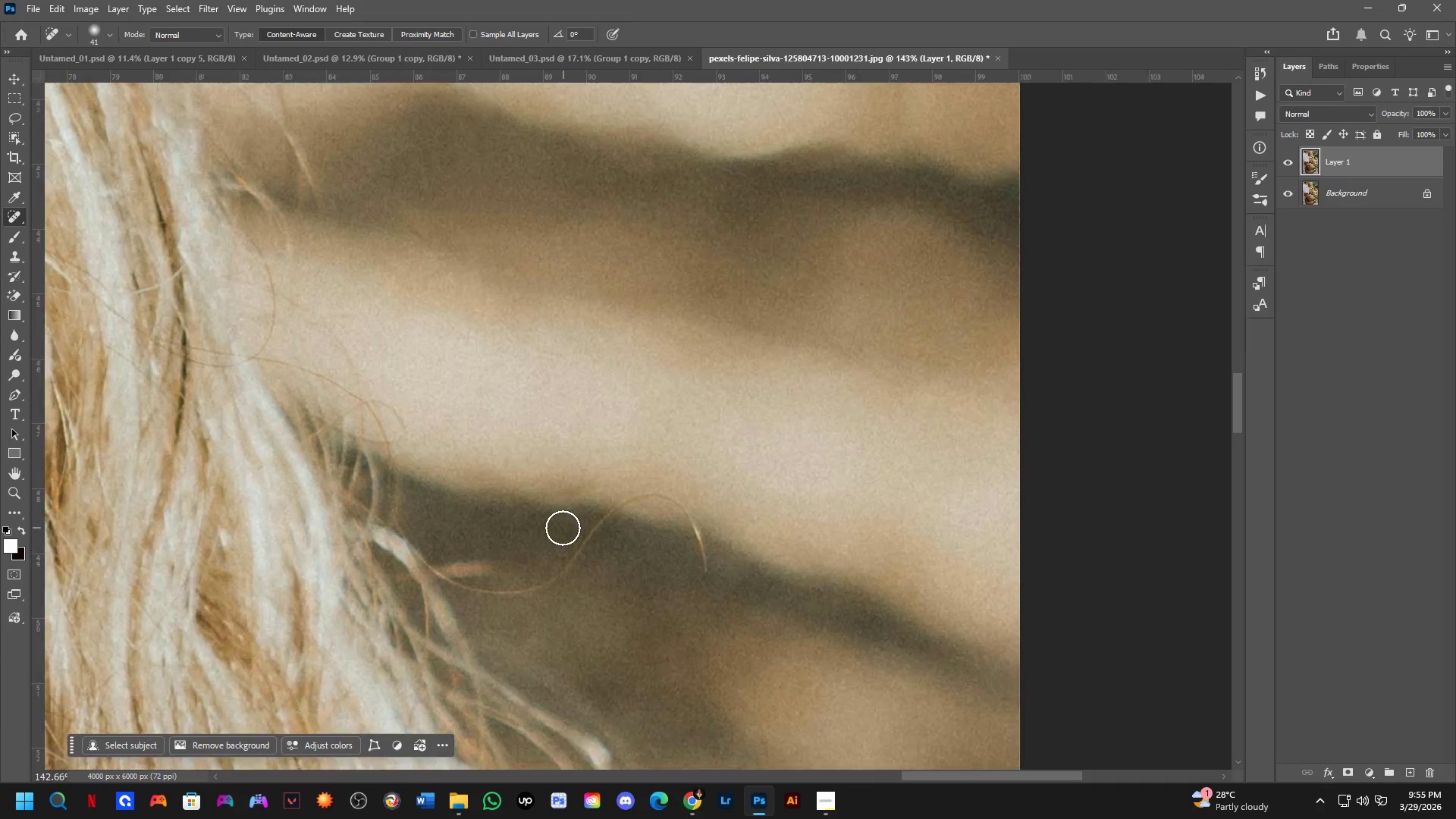 
left_click_drag(start_coordinate=[670, 506], to_coordinate=[632, 494])
 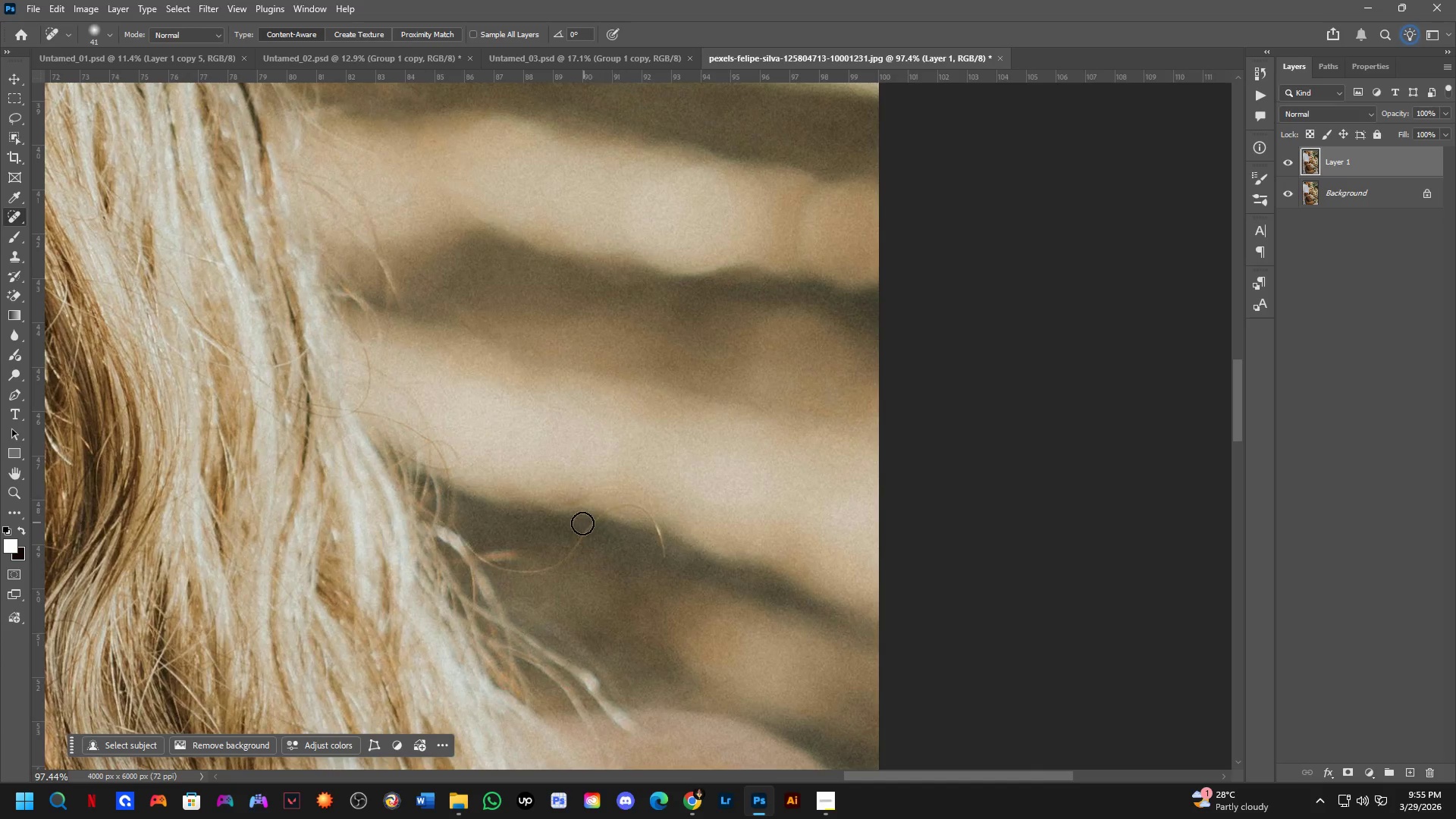 
scroll: coordinate [563, 528], scroll_direction: up, amount: 5.0
 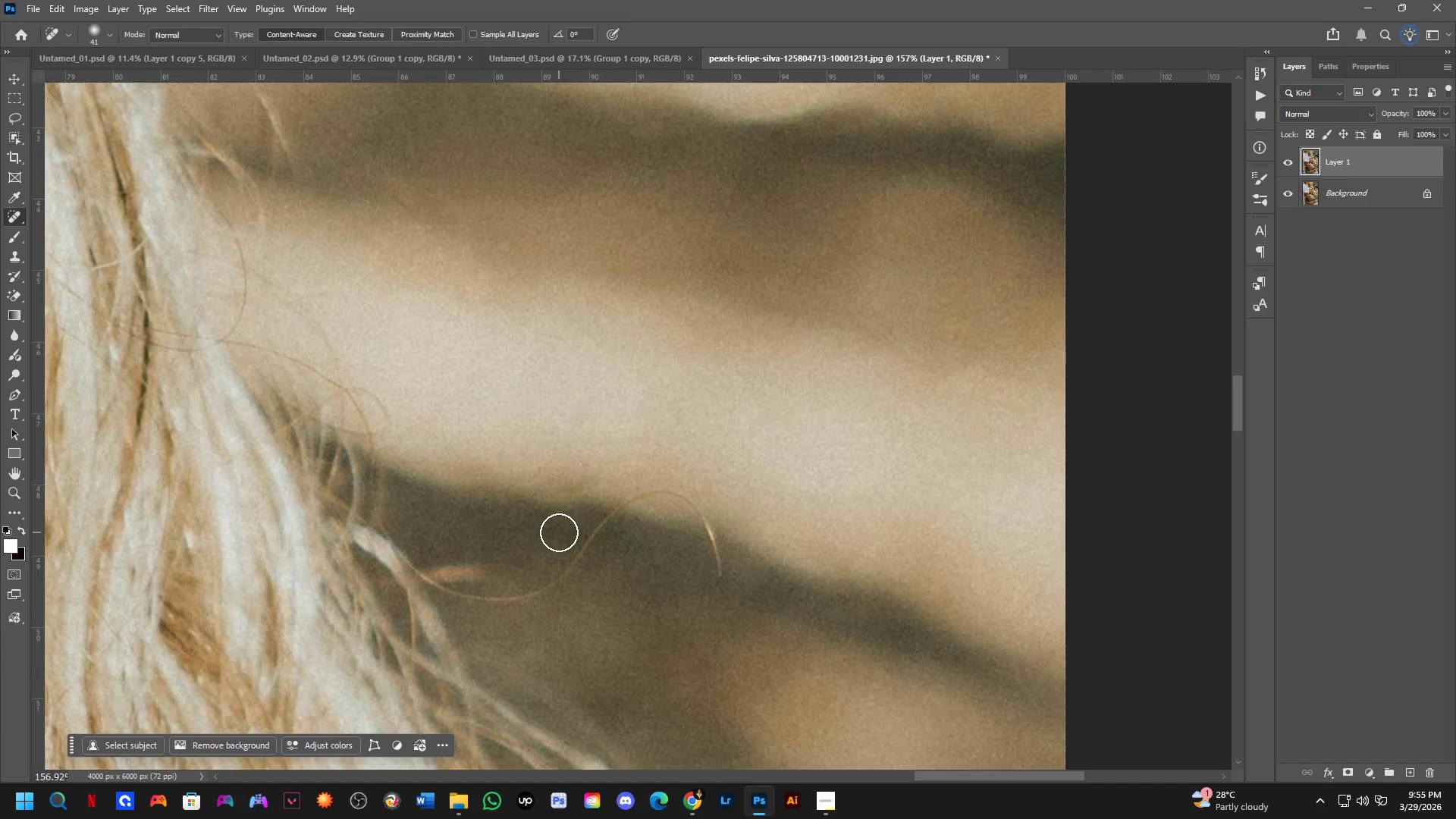 
hold_key(key=Space, duration=0.77)
 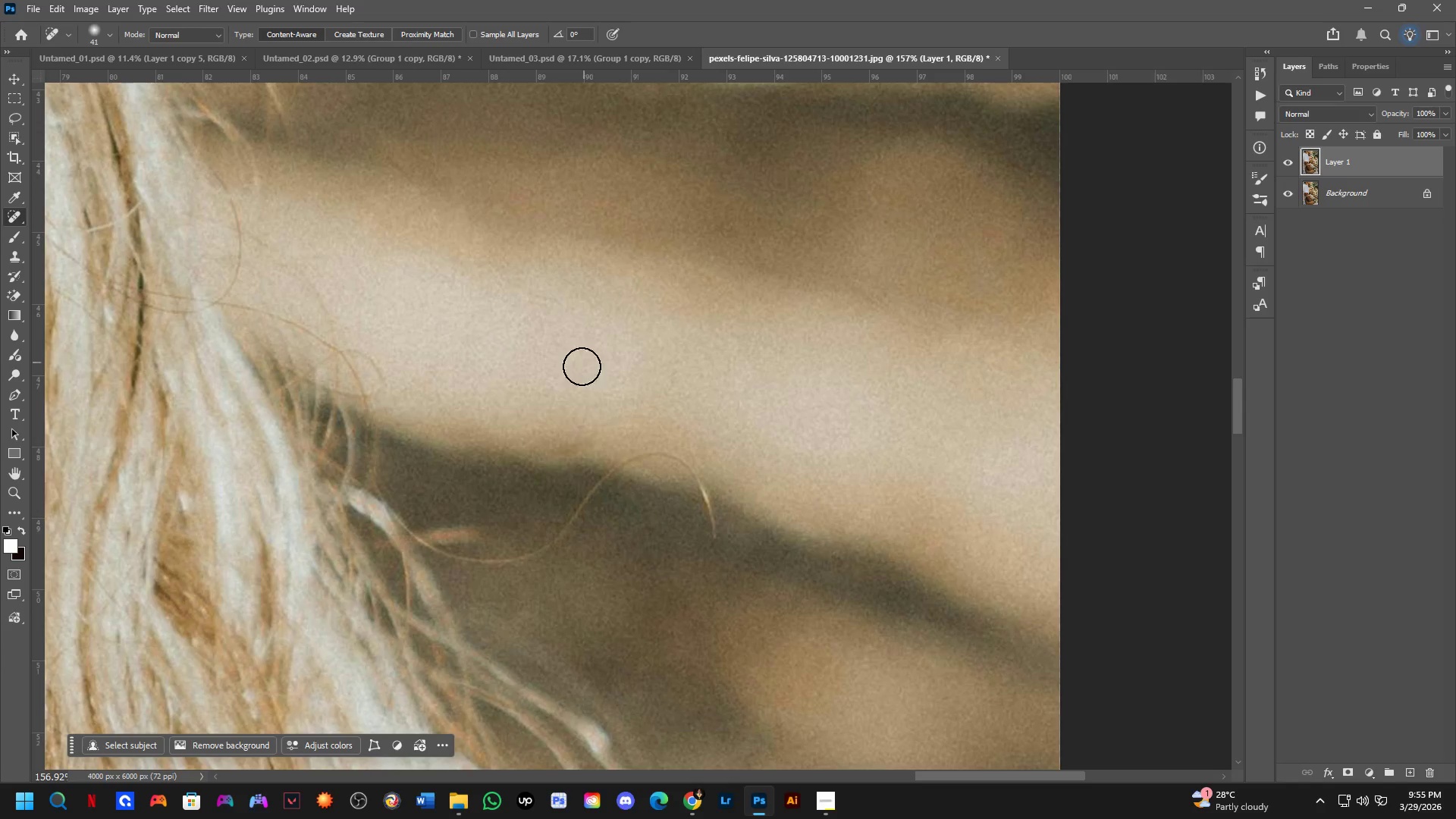 
left_click_drag(start_coordinate=[559, 533], to_coordinate=[554, 495])
 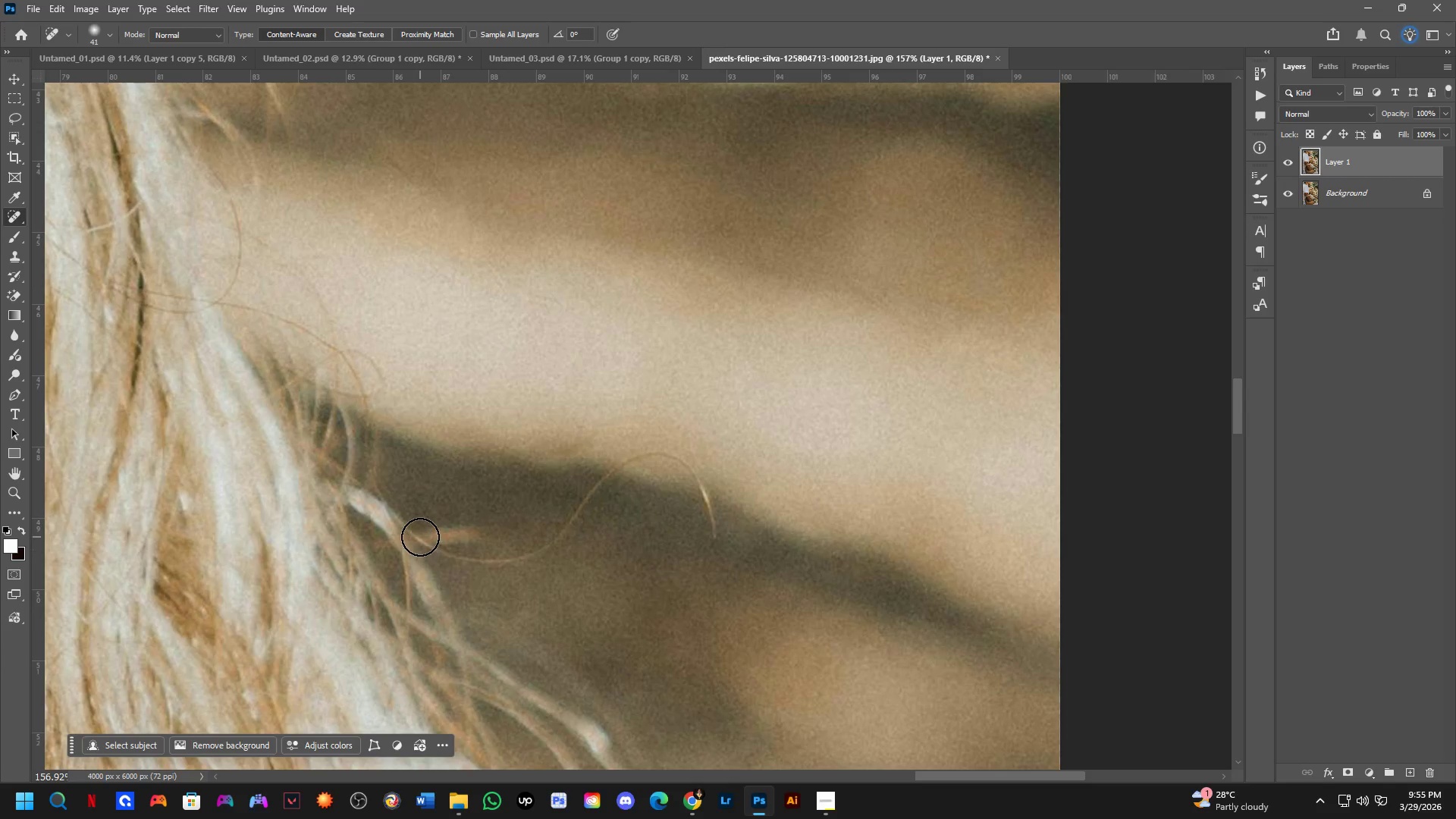 
left_click_drag(start_coordinate=[425, 541], to_coordinate=[446, 543])
 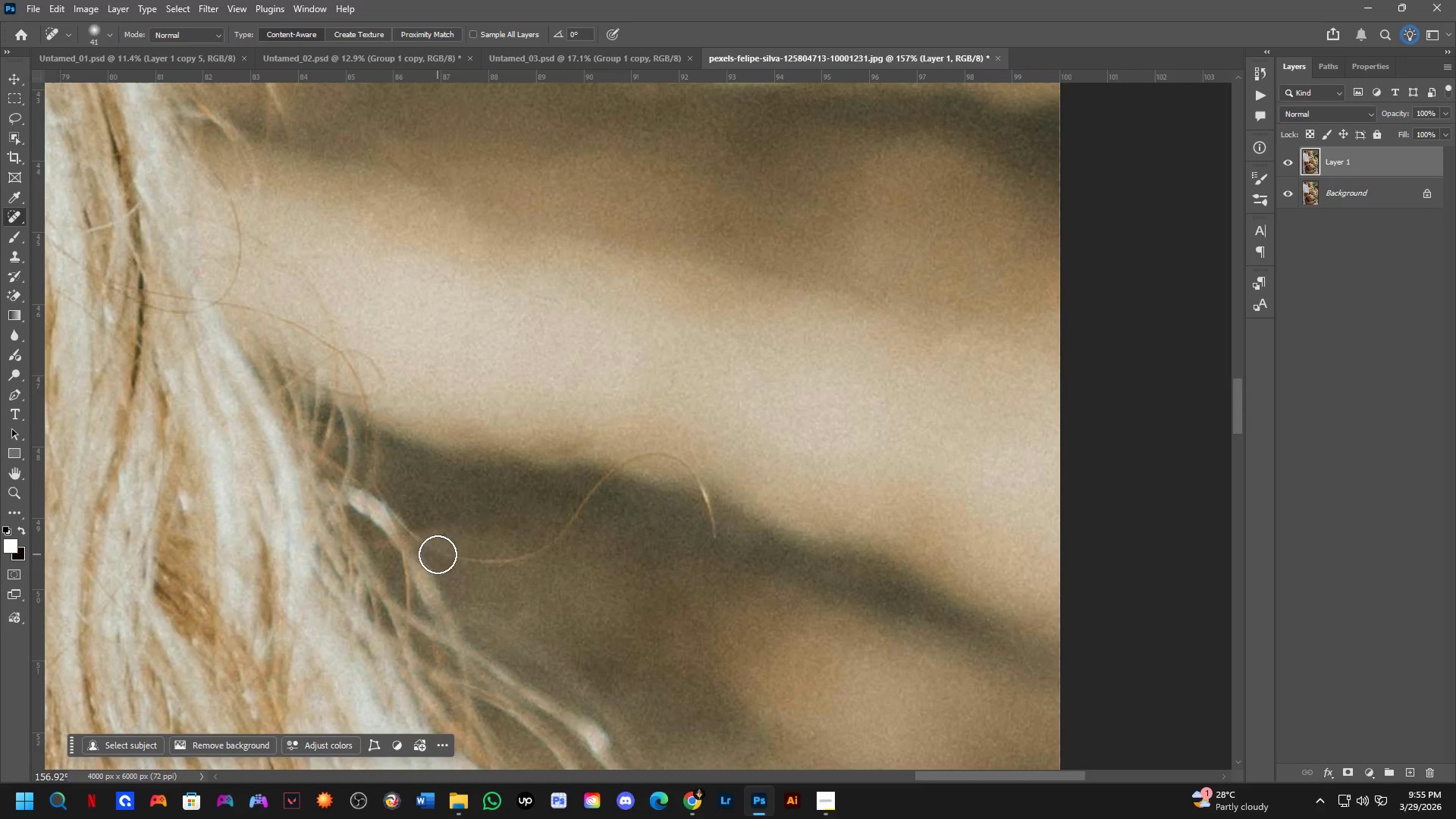 
hold_key(key=Space, duration=0.5)
 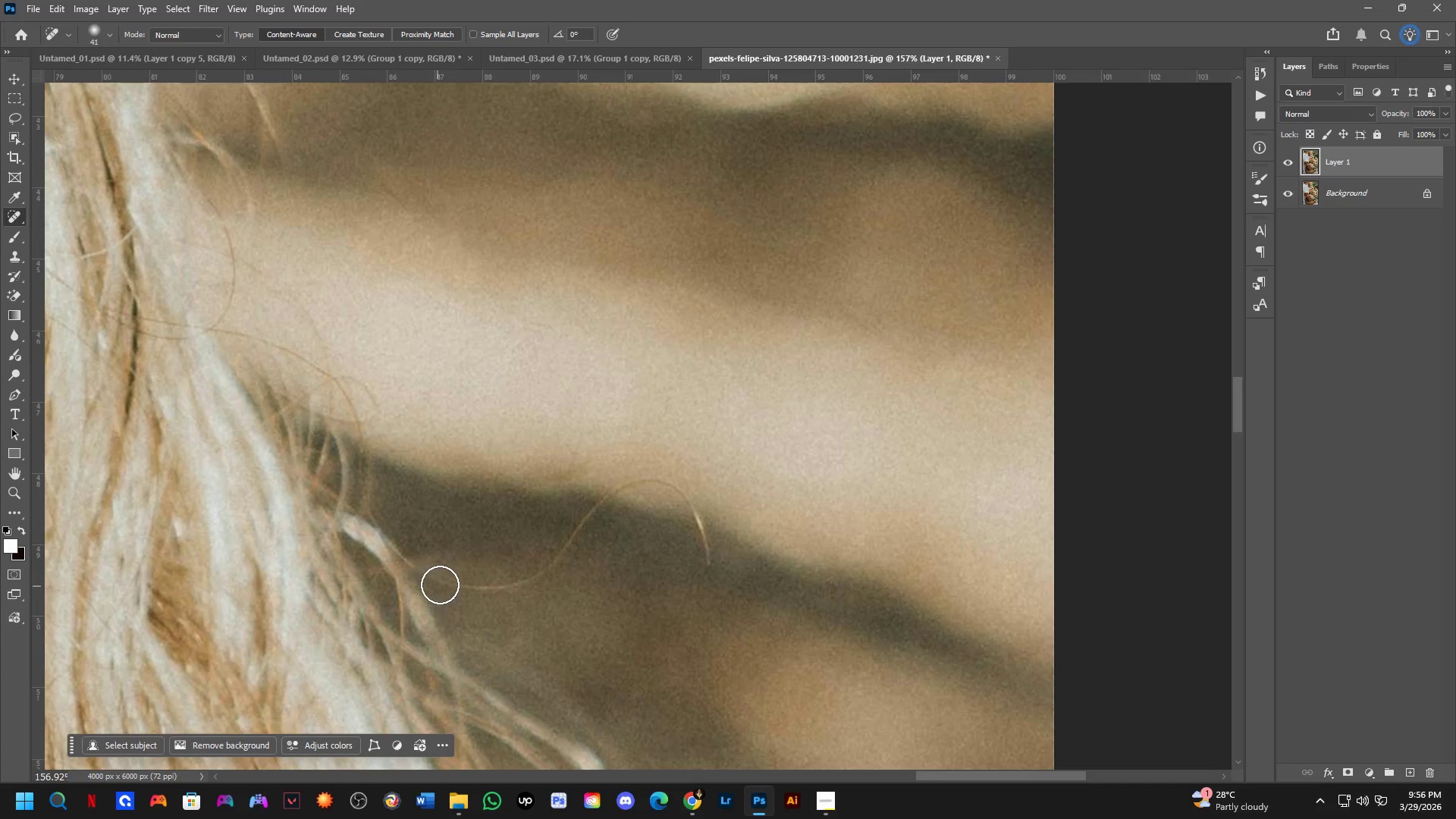 
left_click_drag(start_coordinate=[457, 566], to_coordinate=[451, 592])
 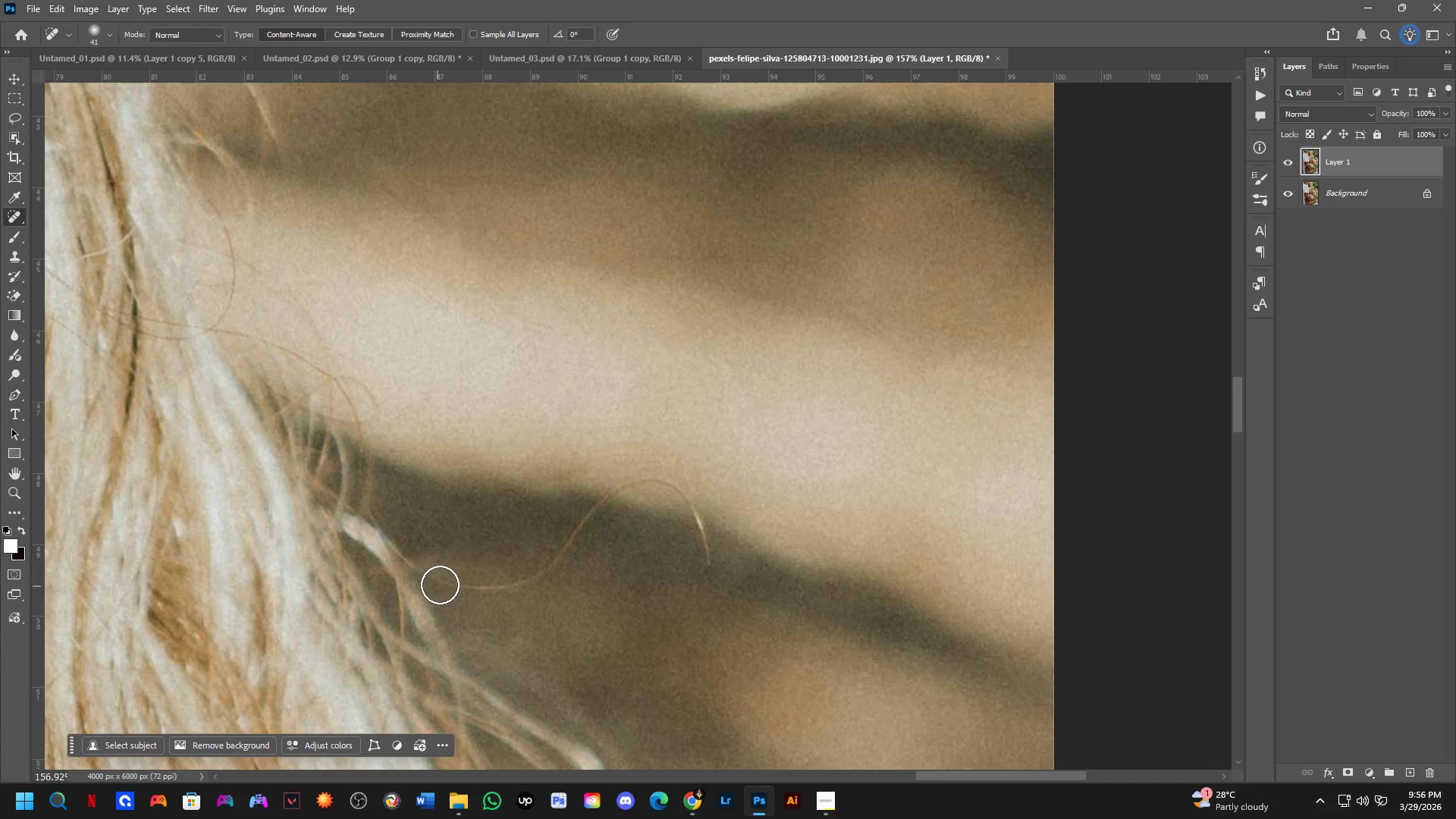 
left_click_drag(start_coordinate=[441, 581], to_coordinate=[507, 567])
 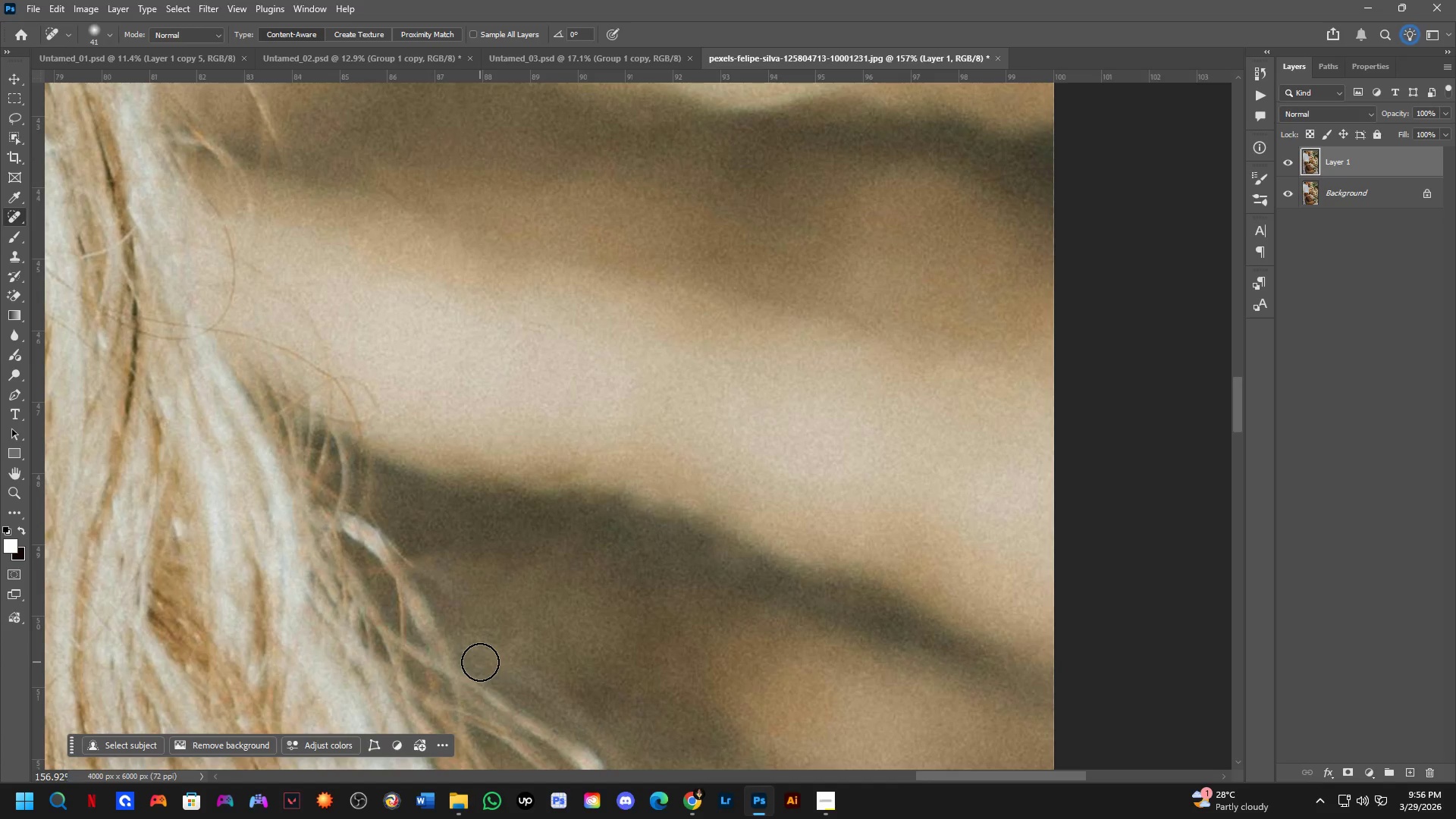 
wait(10.36)
 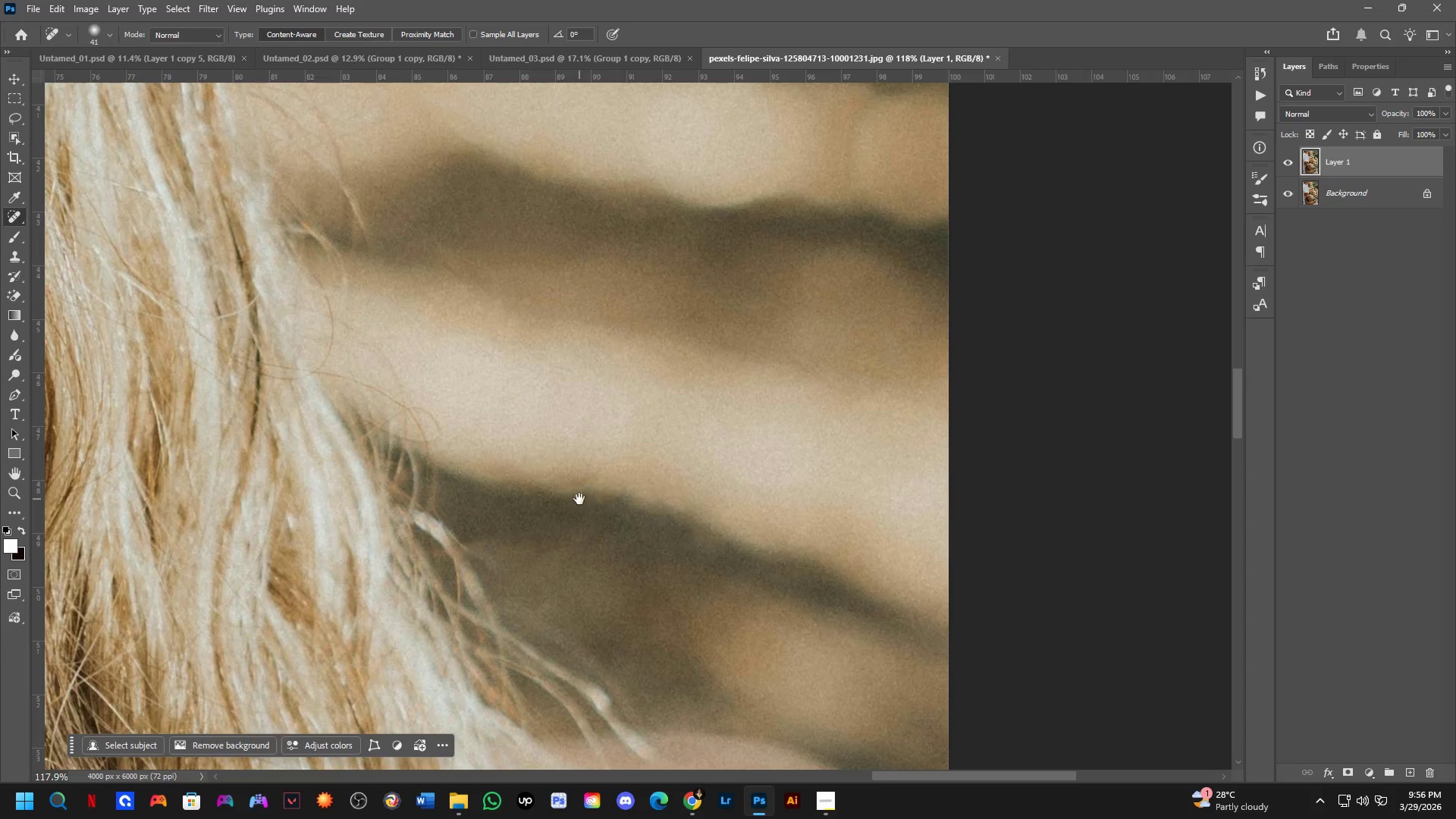 
hold_key(key=Space, duration=0.5)
 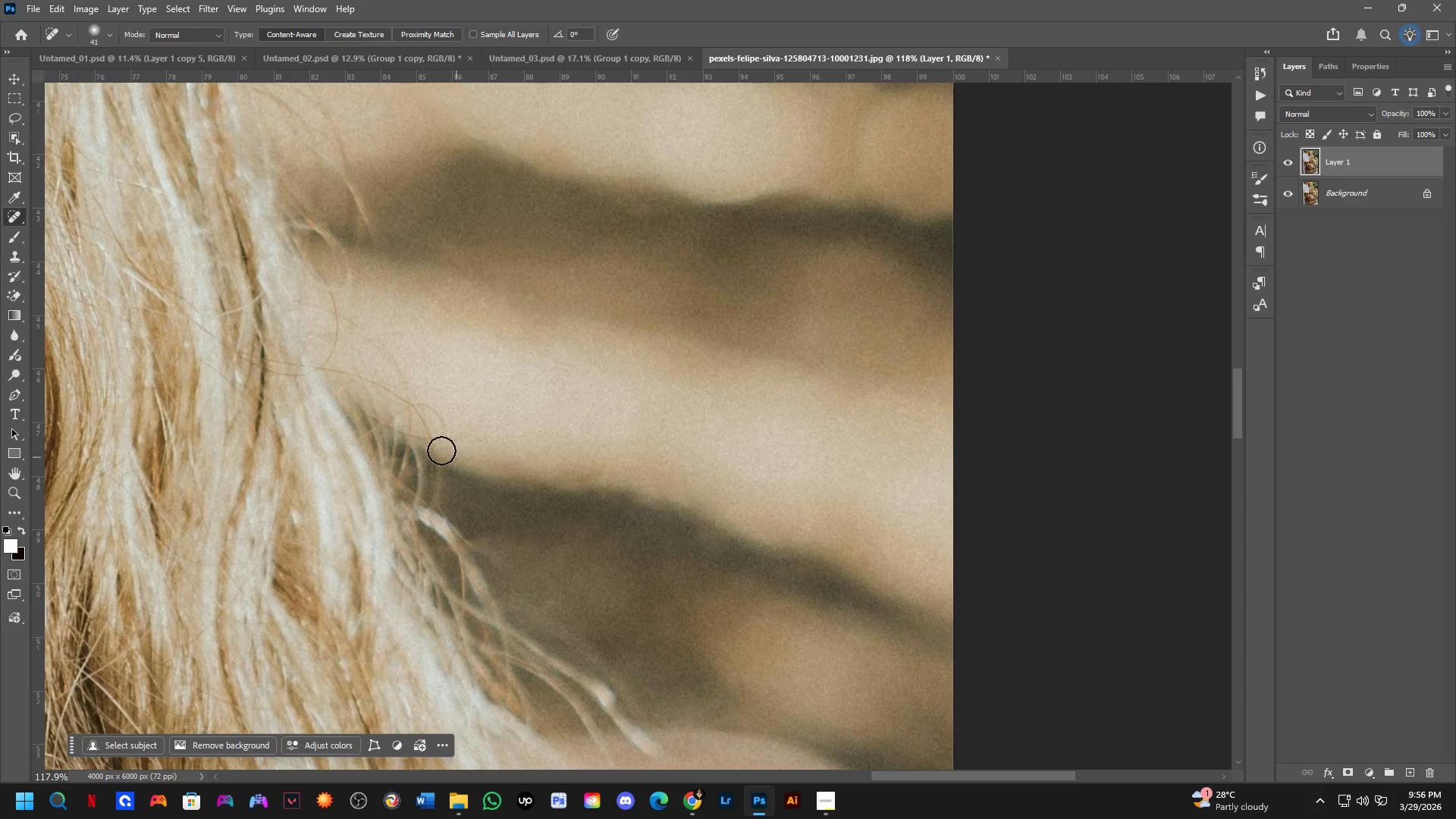 
left_click_drag(start_coordinate=[579, 498], to_coordinate=[583, 494])
 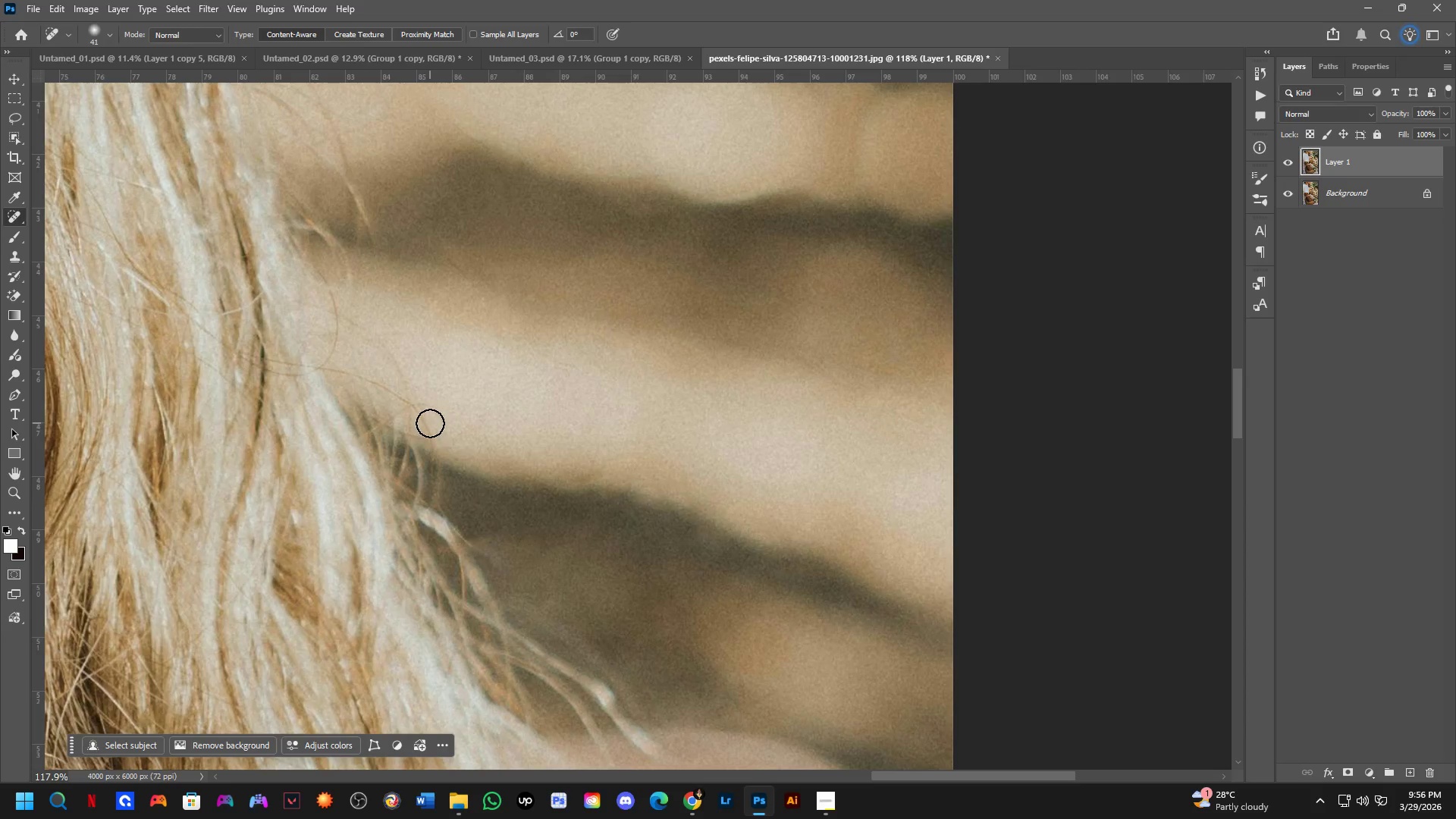 
scroll: coordinate [603, 500], scroll_direction: down, amount: 3.0
 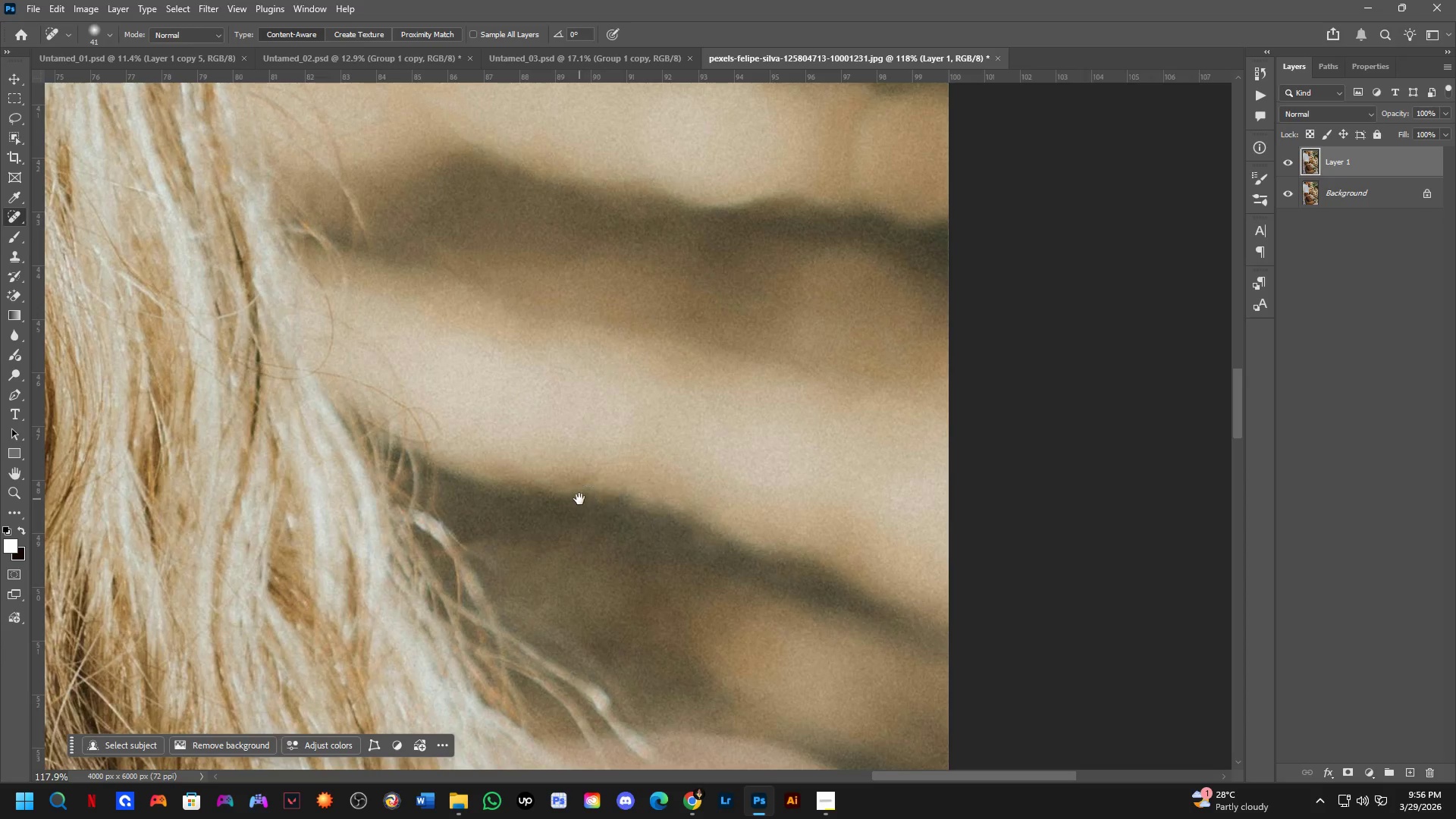 
left_click_drag(start_coordinate=[438, 413], to_coordinate=[458, 446])
 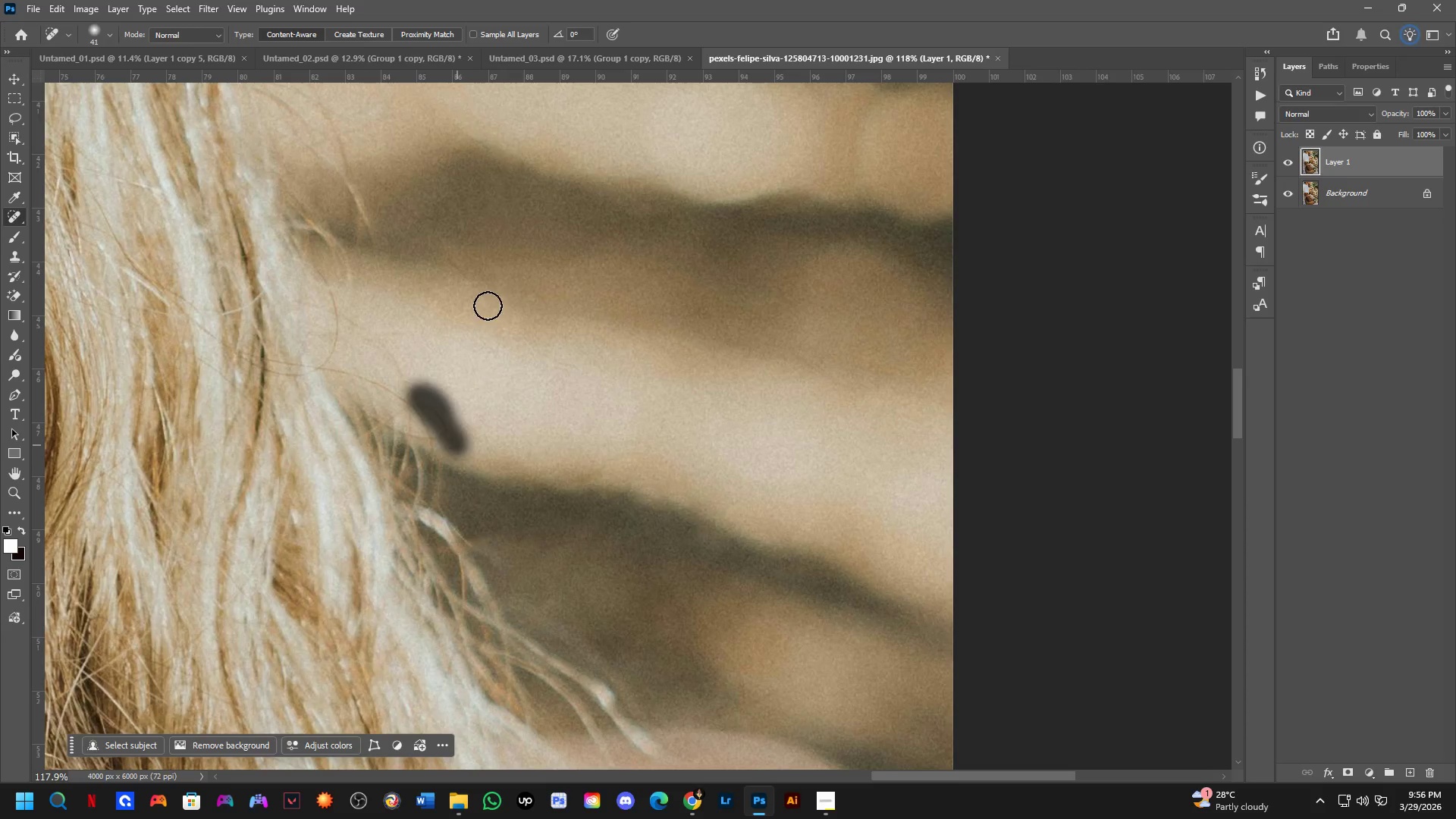 
hold_key(key=Space, duration=0.5)
 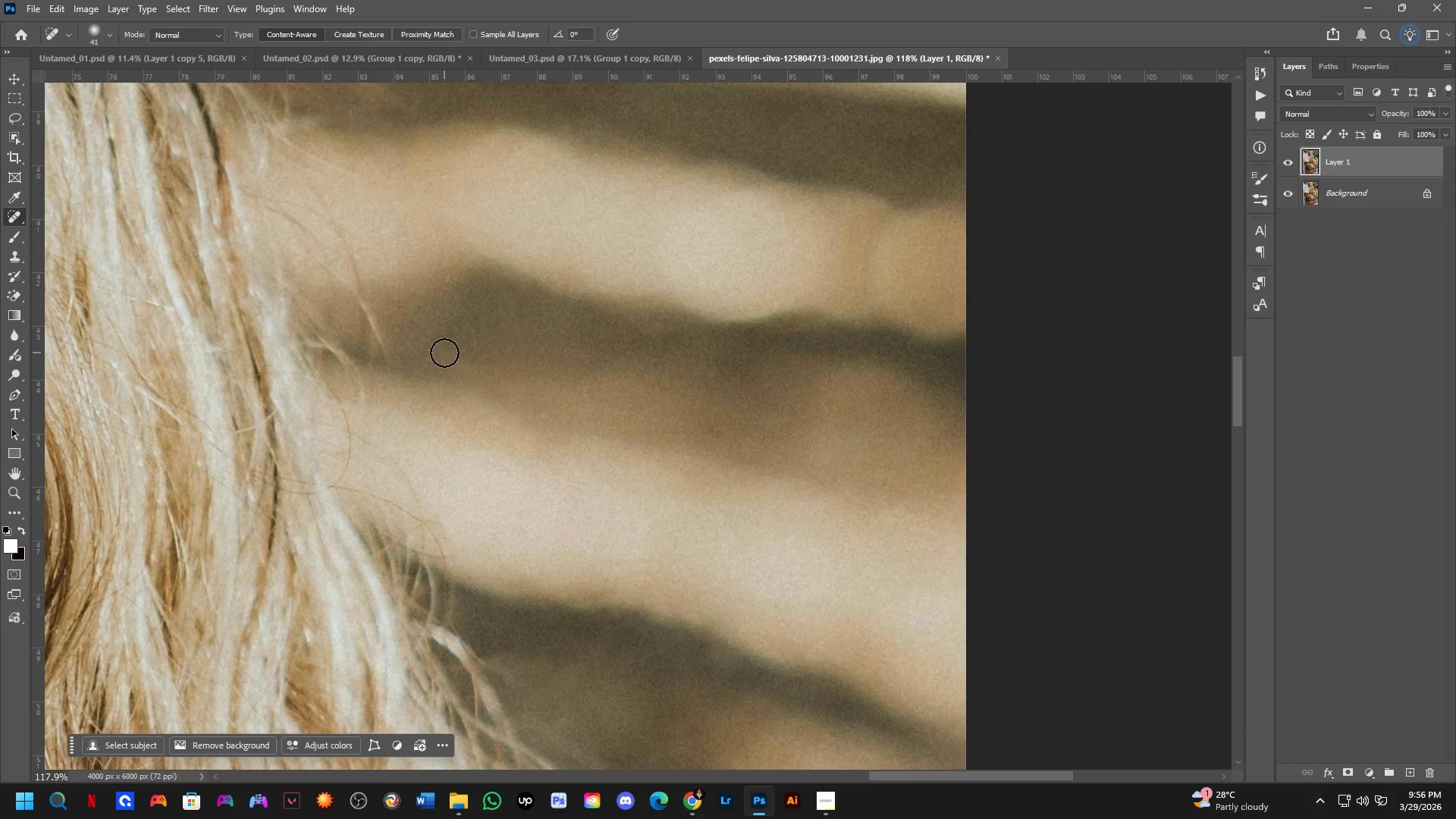 
left_click_drag(start_coordinate=[479, 289], to_coordinate=[491, 407])
 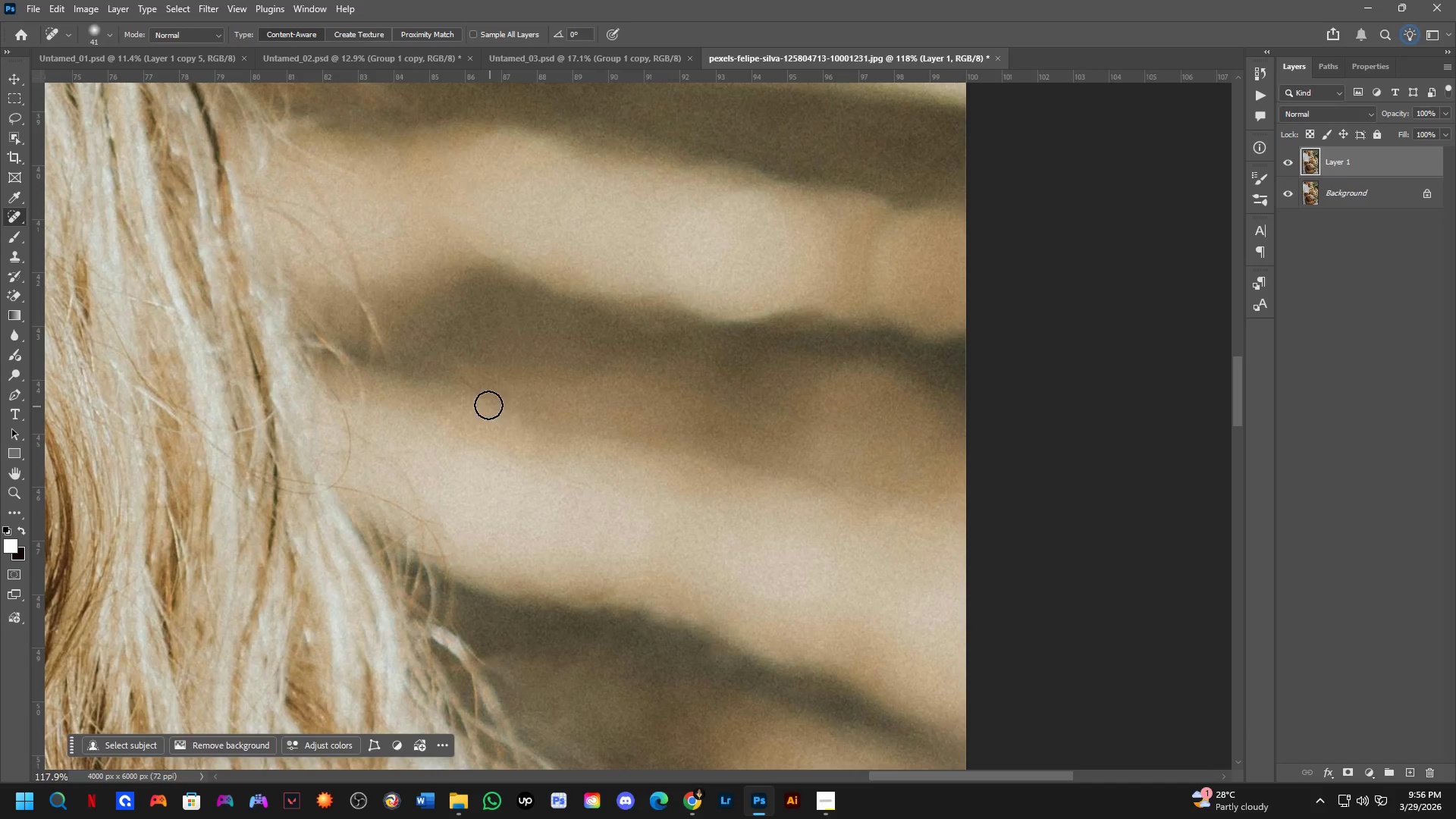 
left_click_drag(start_coordinate=[488, 403], to_coordinate=[460, 369])
 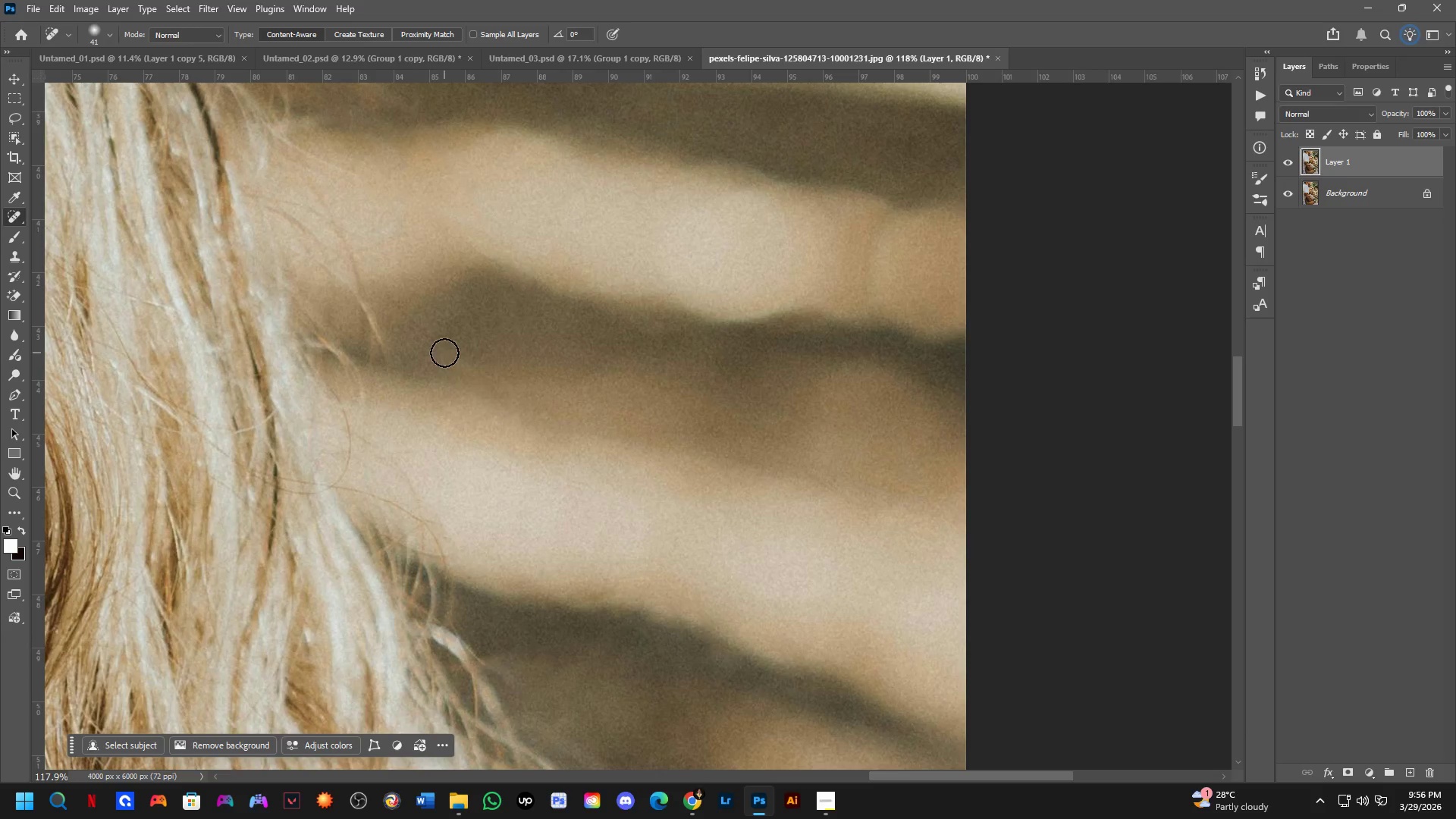 
left_click_drag(start_coordinate=[444, 352], to_coordinate=[400, 290])
 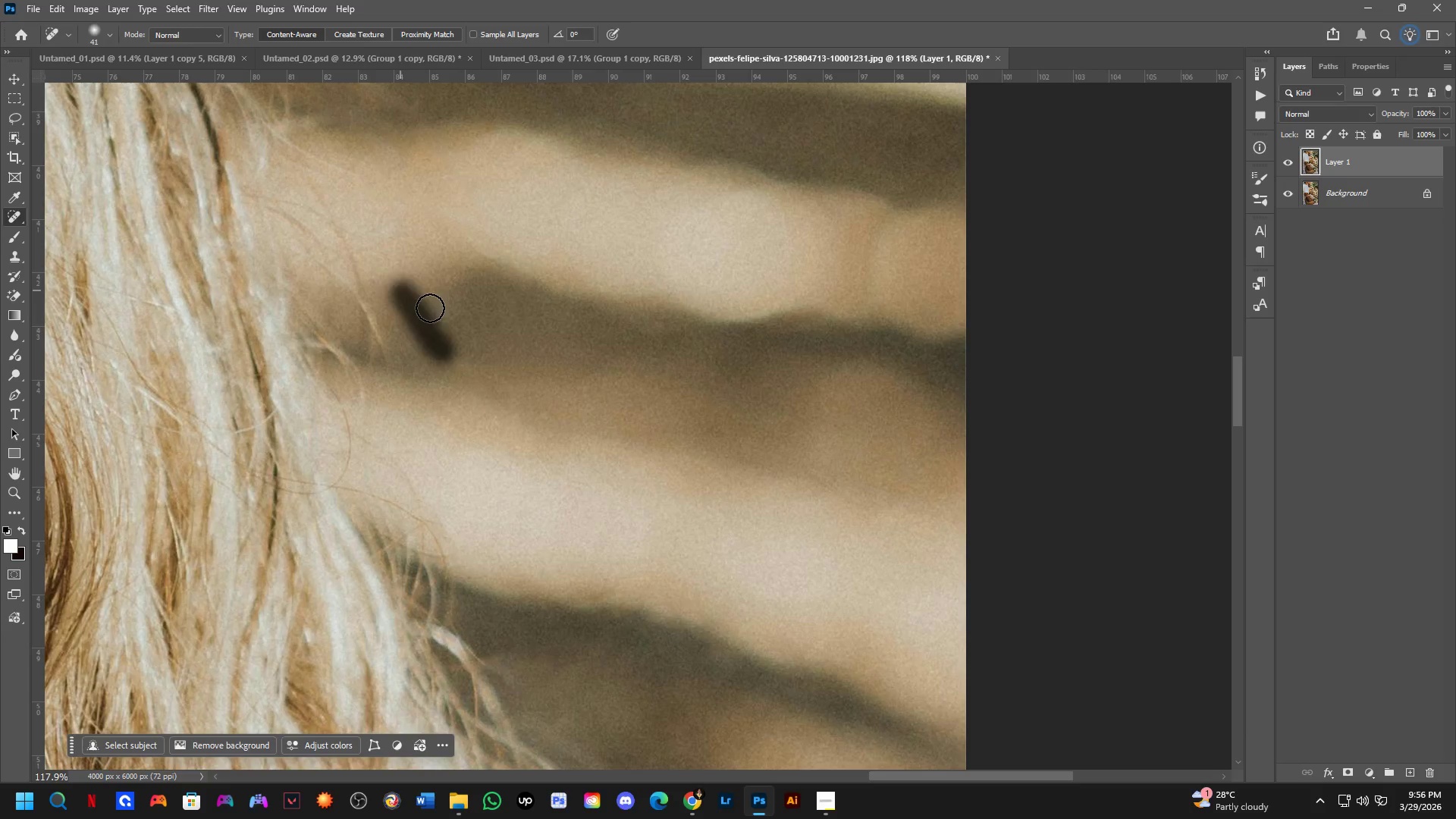 
hold_key(key=Space, duration=0.55)
 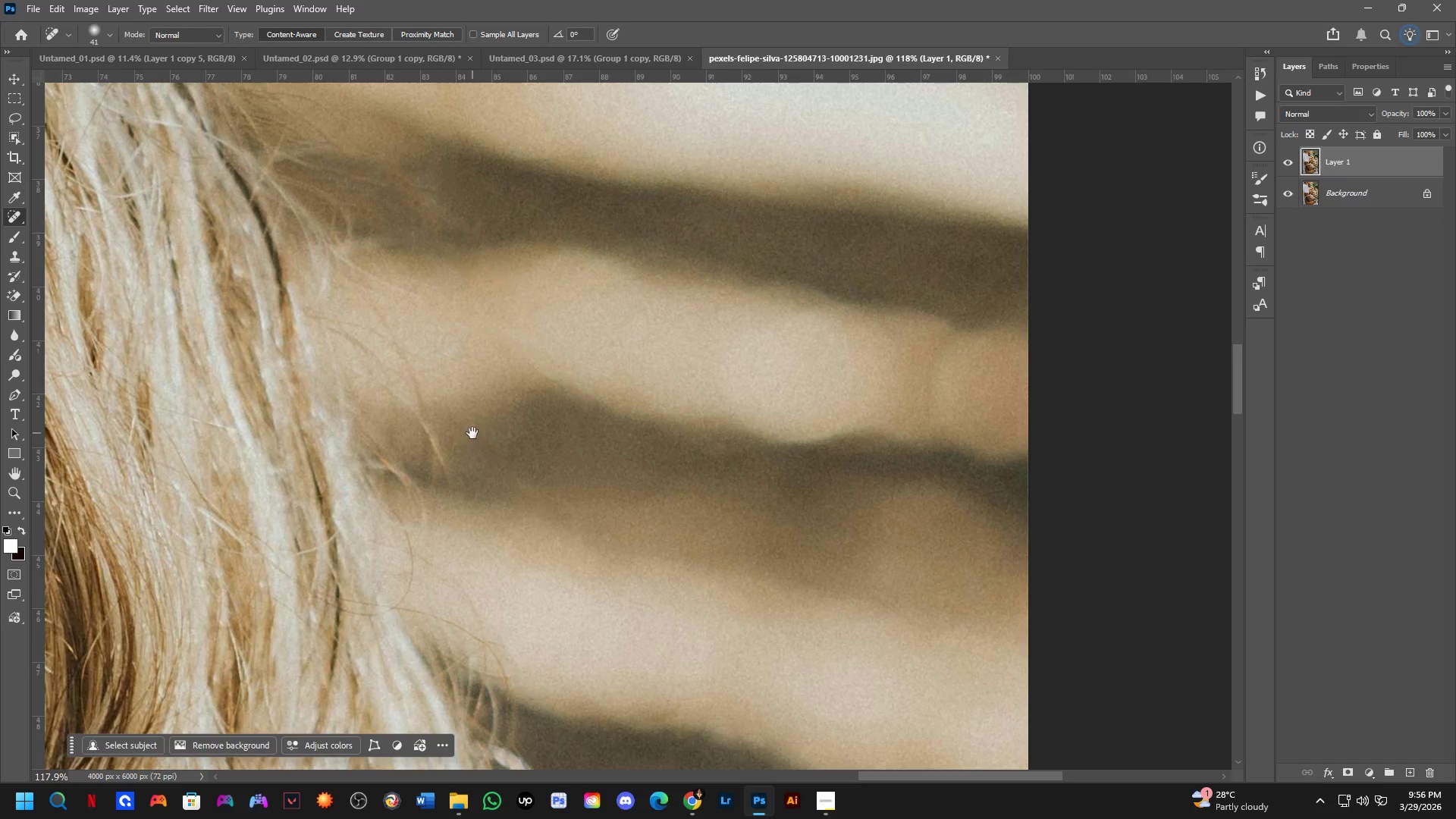 
left_click_drag(start_coordinate=[463, 334], to_coordinate=[526, 456])
 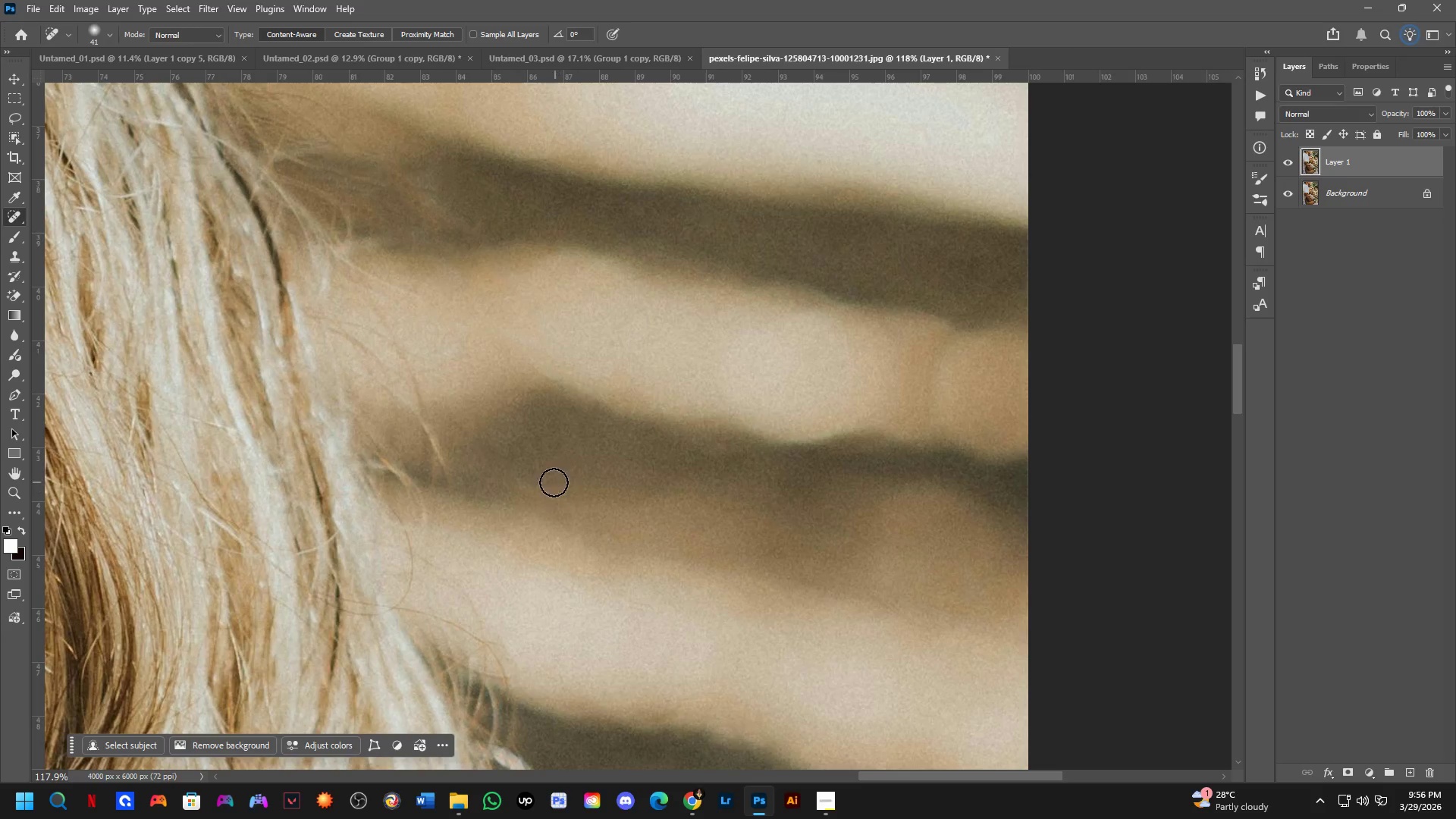 
hold_key(key=Space, duration=0.47)
 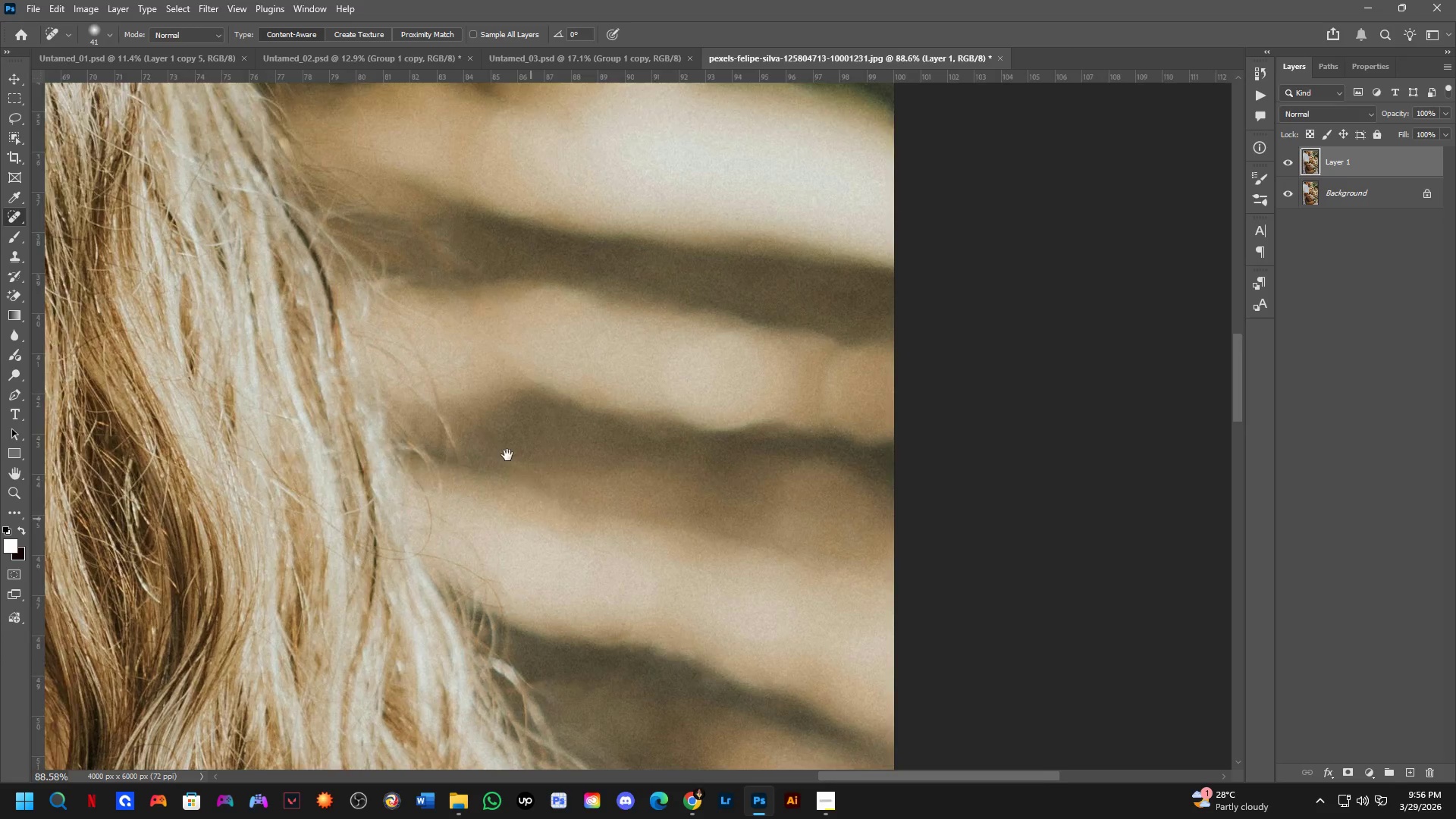 
left_click_drag(start_coordinate=[472, 438], to_coordinate=[507, 522])
 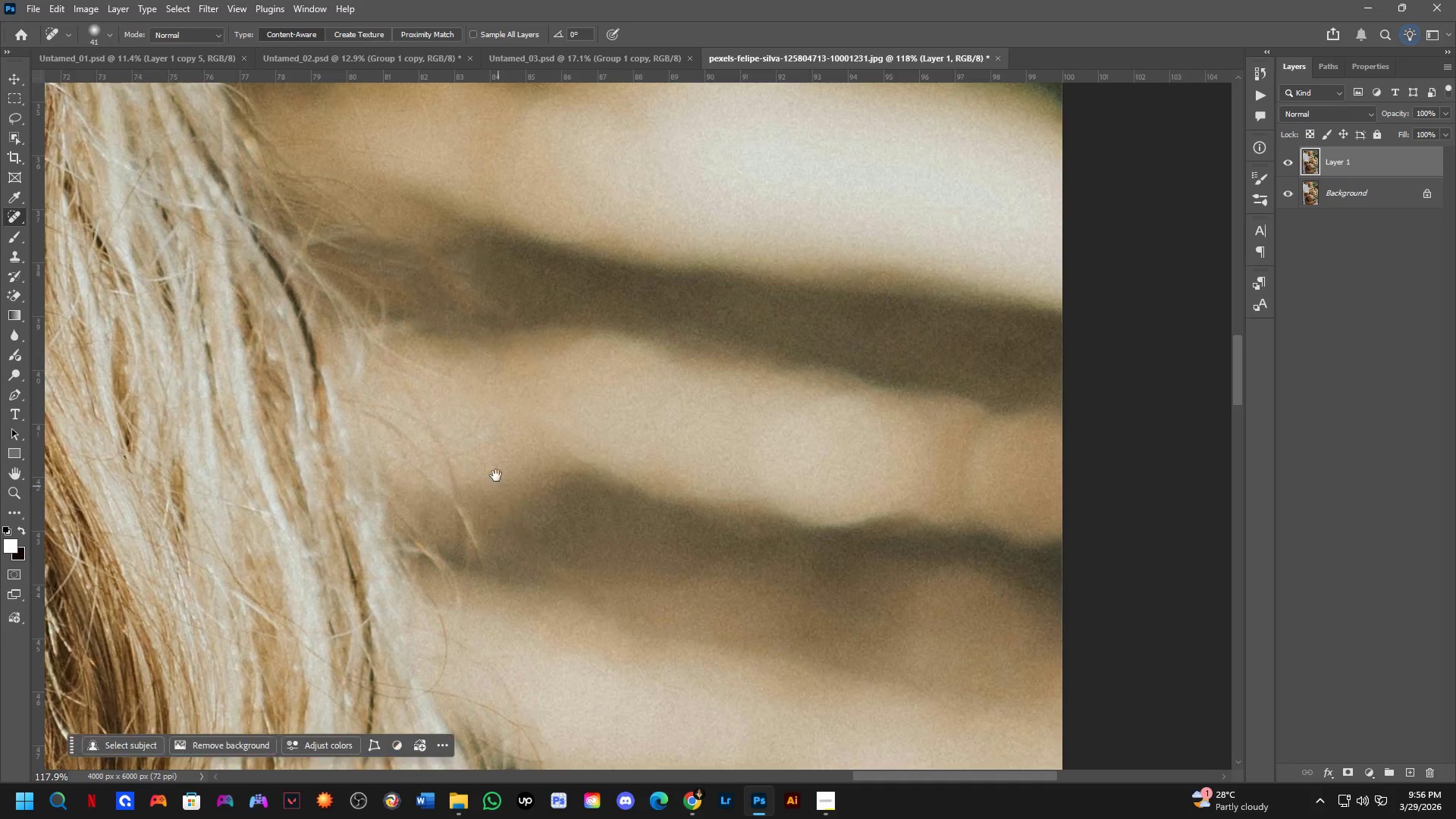 
hold_key(key=Space, duration=0.61)
 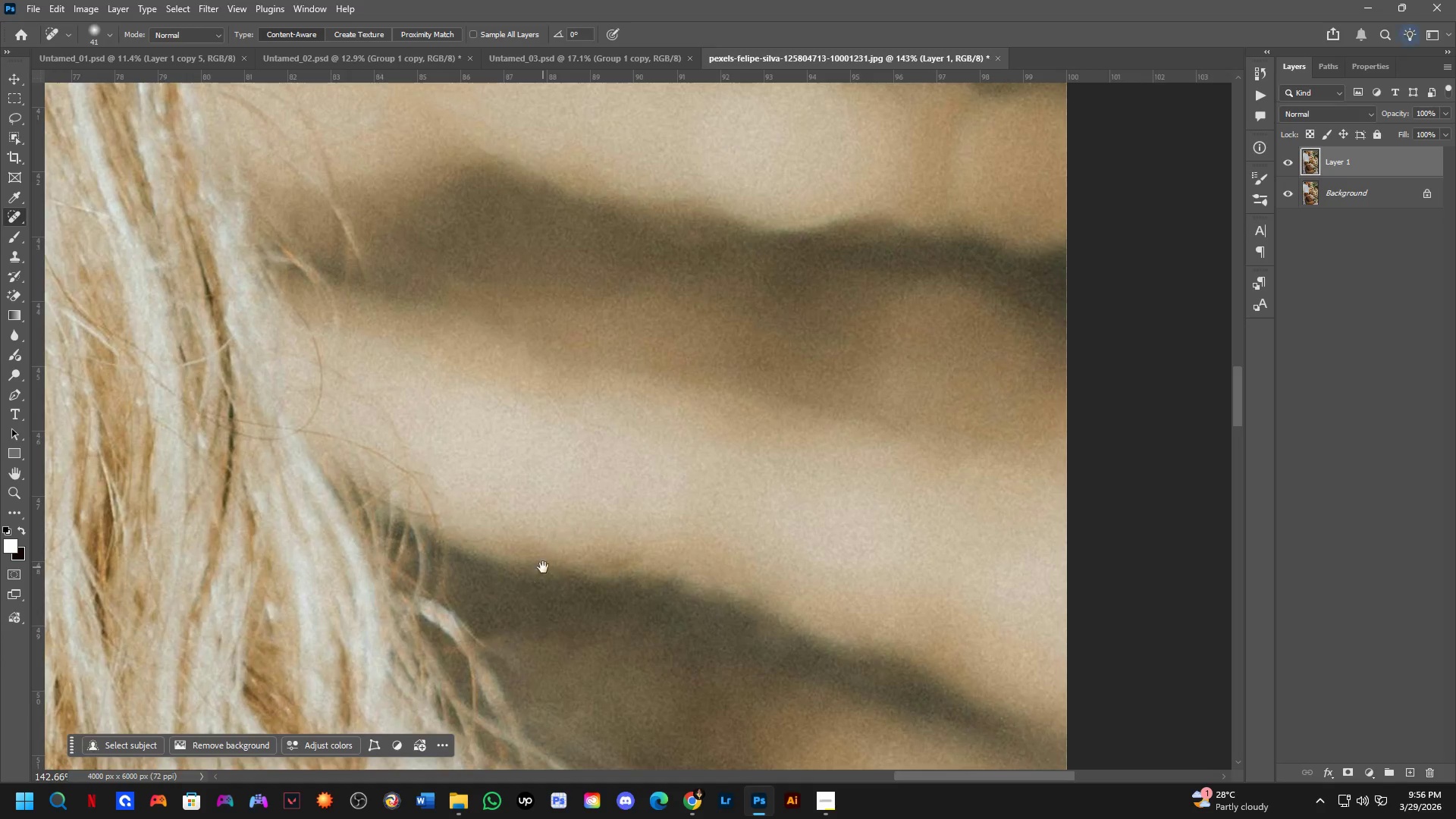 
left_click_drag(start_coordinate=[559, 603], to_coordinate=[507, 452])
 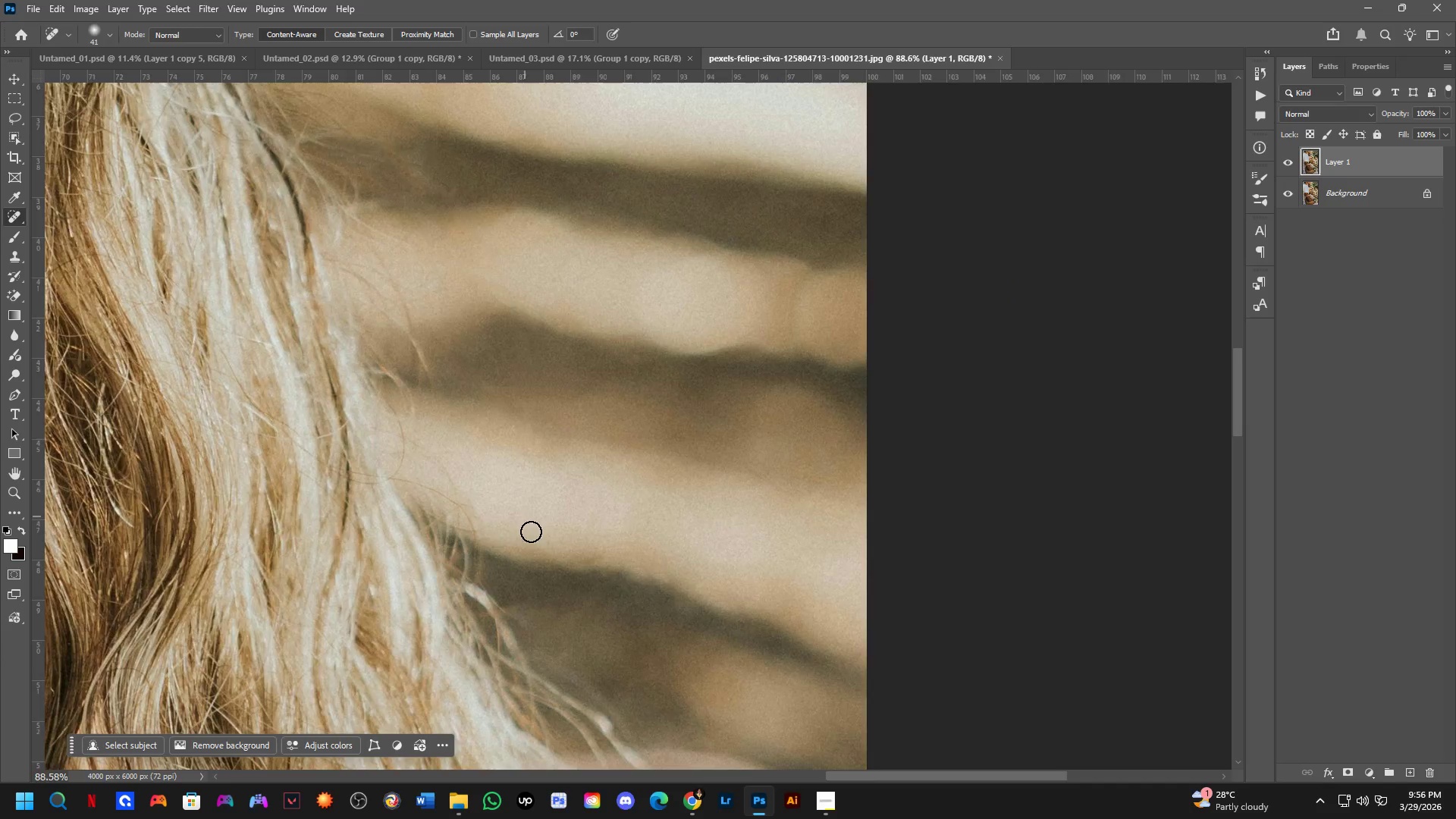 
scroll: coordinate [483, 444], scroll_direction: down, amount: 3.0
 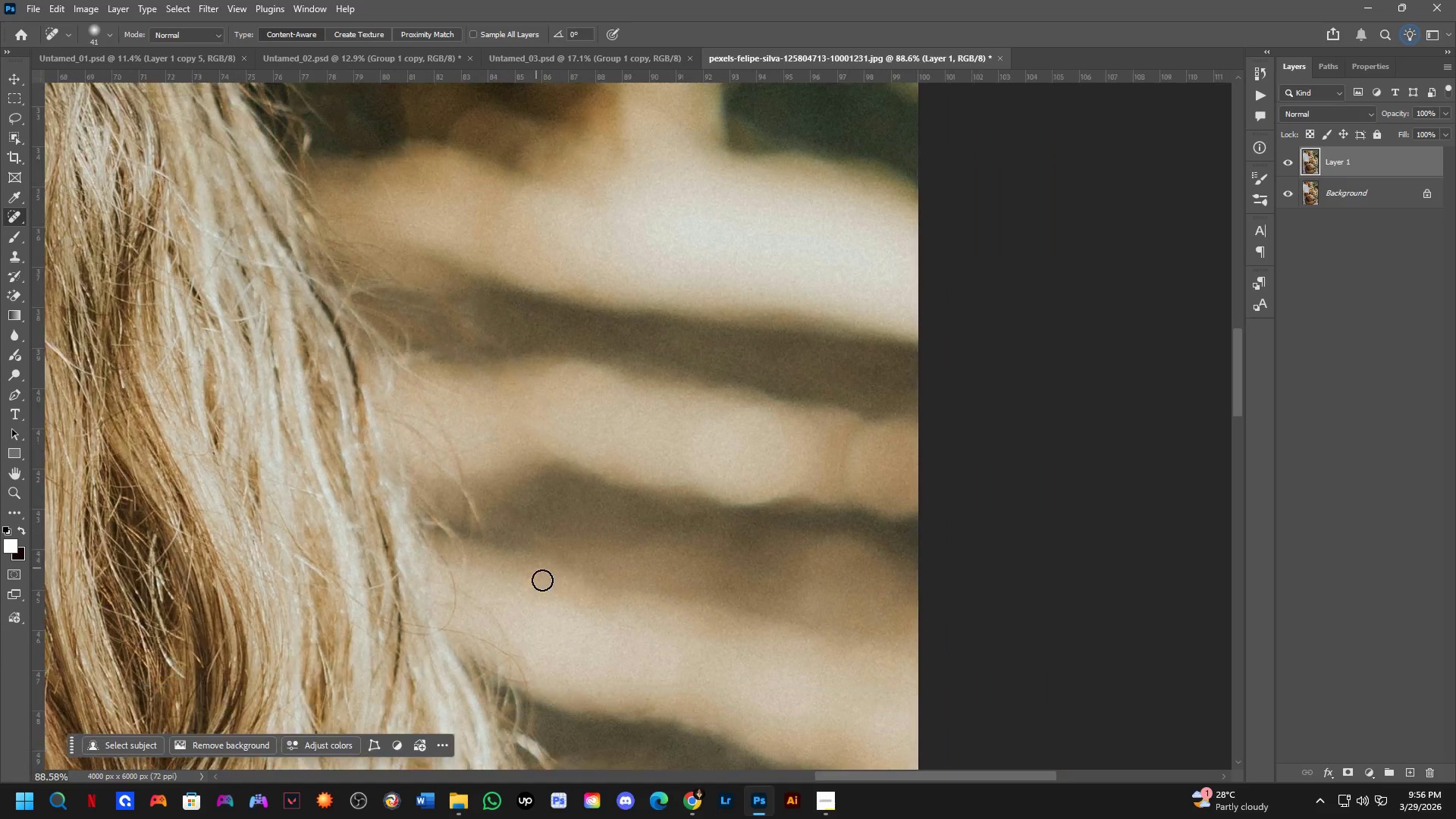 
hold_key(key=Space, duration=0.56)
 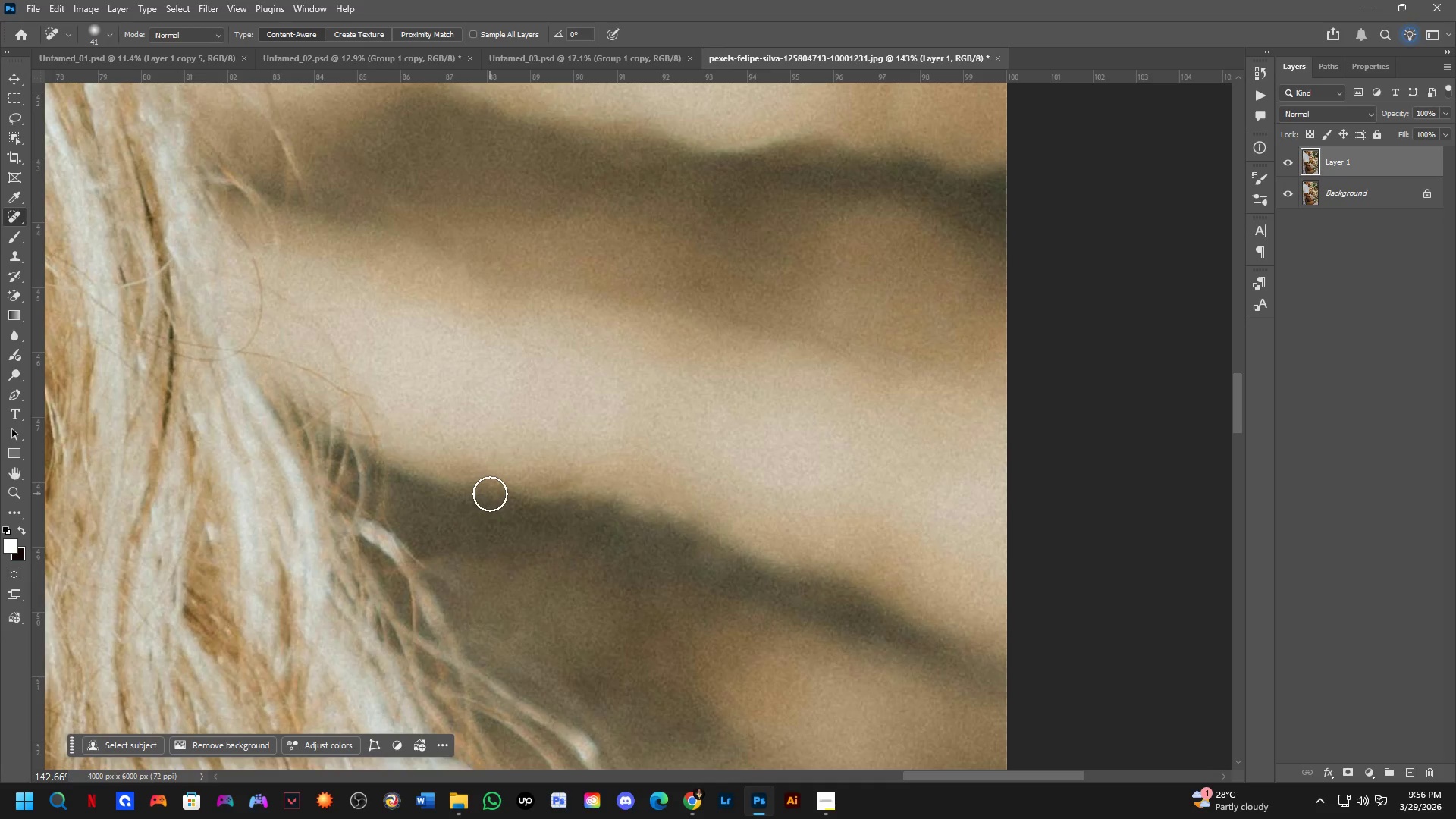 
left_click_drag(start_coordinate=[543, 566], to_coordinate=[483, 487])
 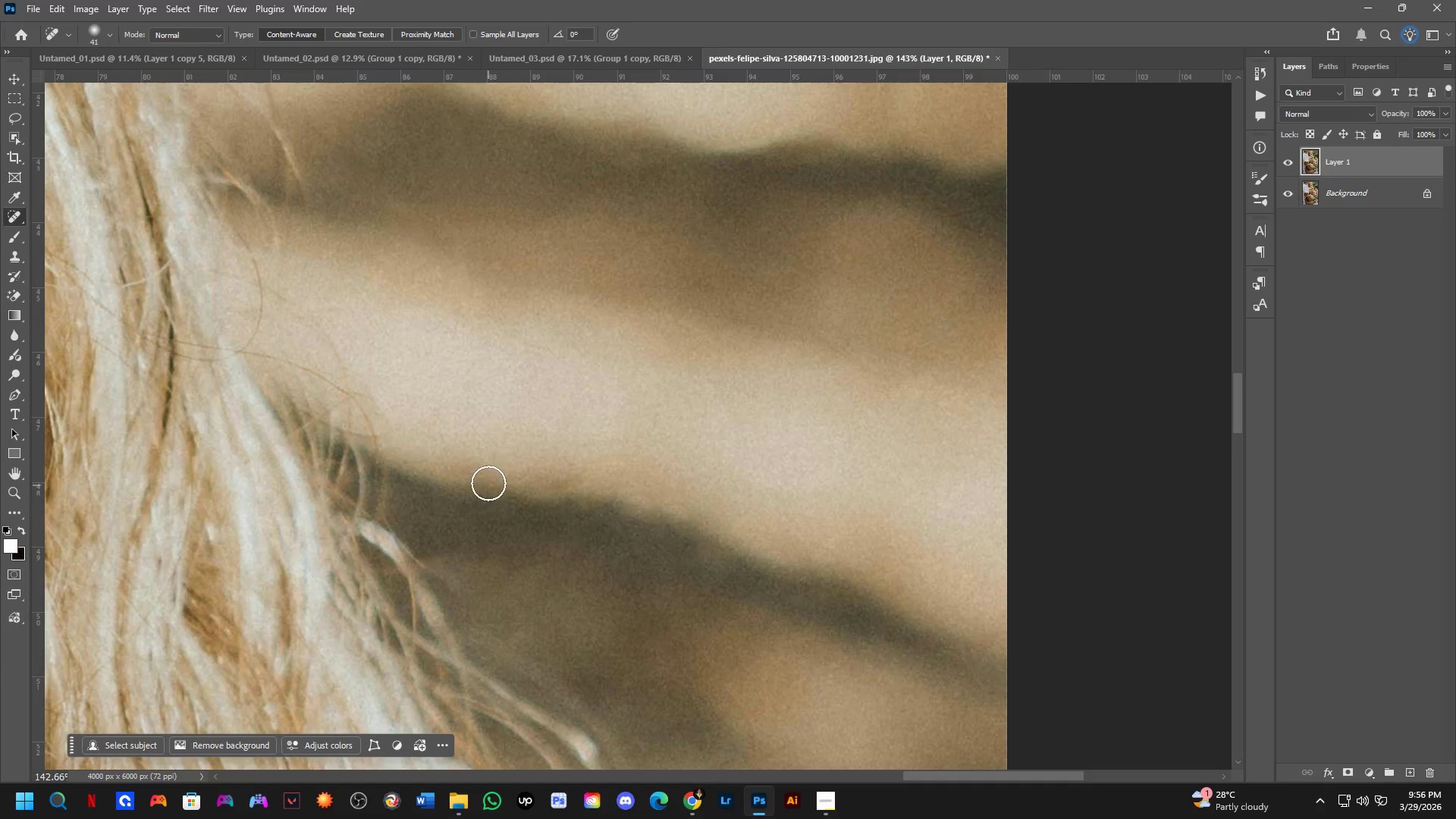 
scroll: coordinate [542, 567], scroll_direction: up, amount: 5.0
 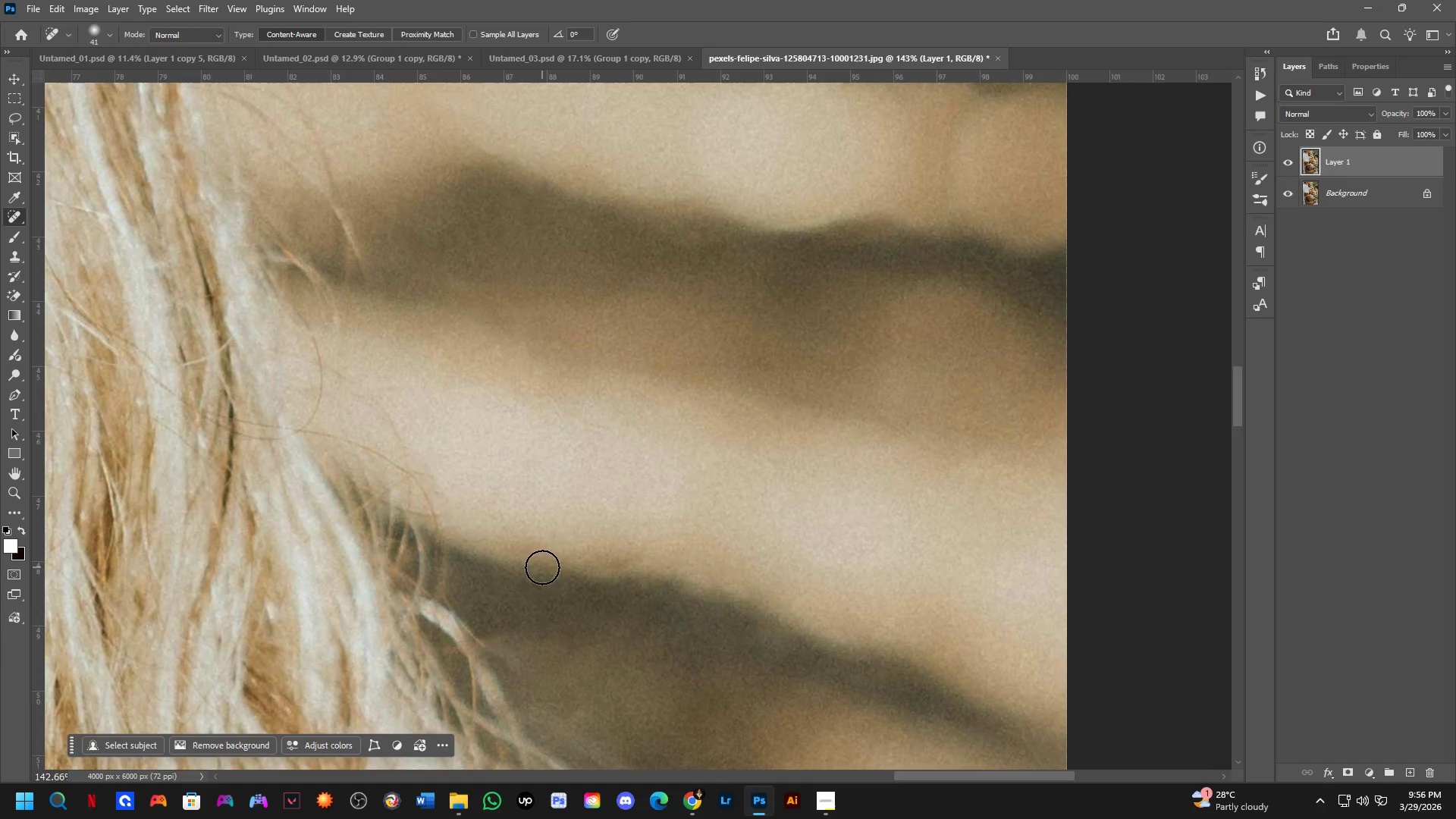 
hold_key(key=Space, duration=0.53)
 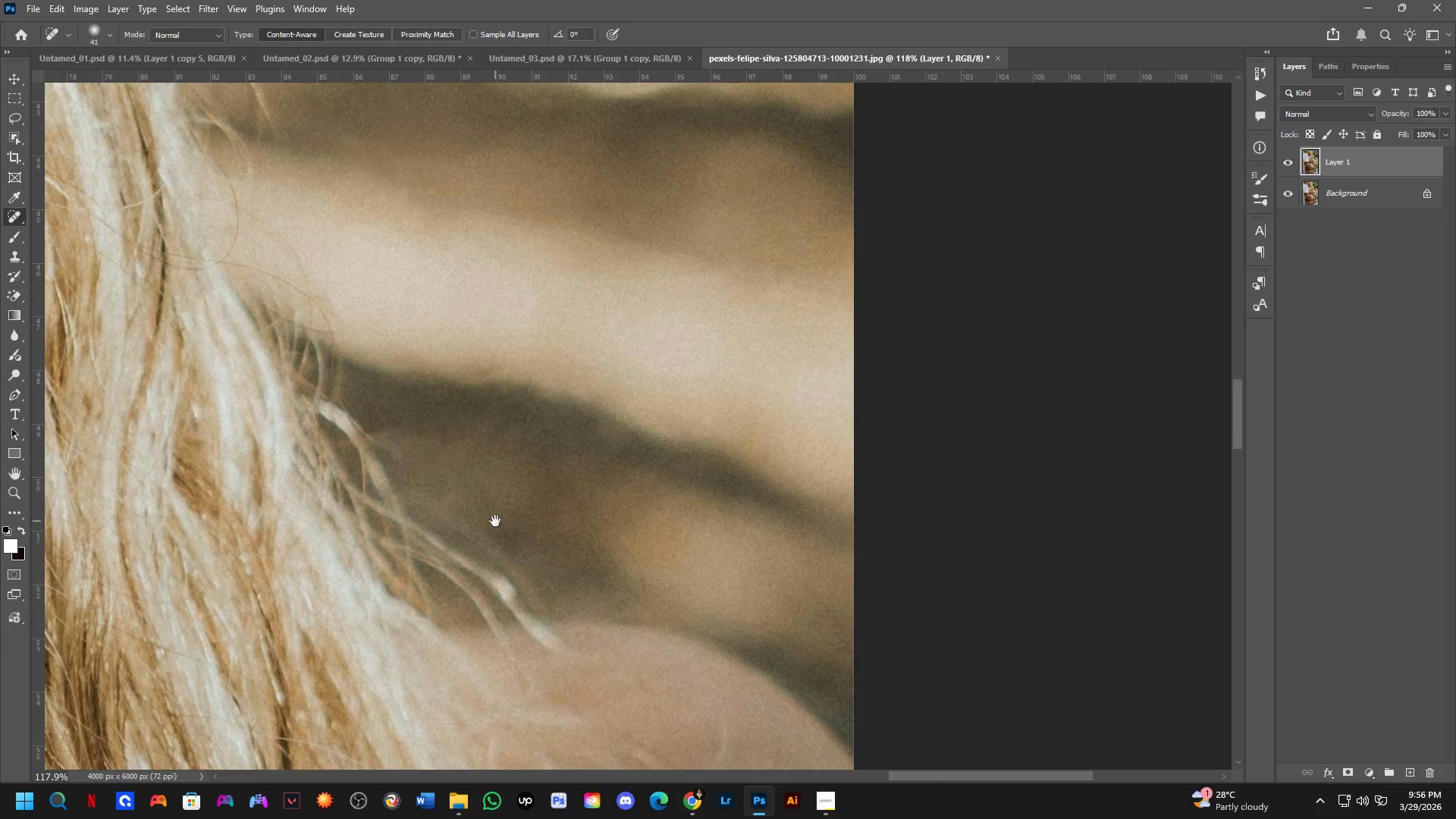 
left_click_drag(start_coordinate=[498, 497], to_coordinate=[482, 406])
 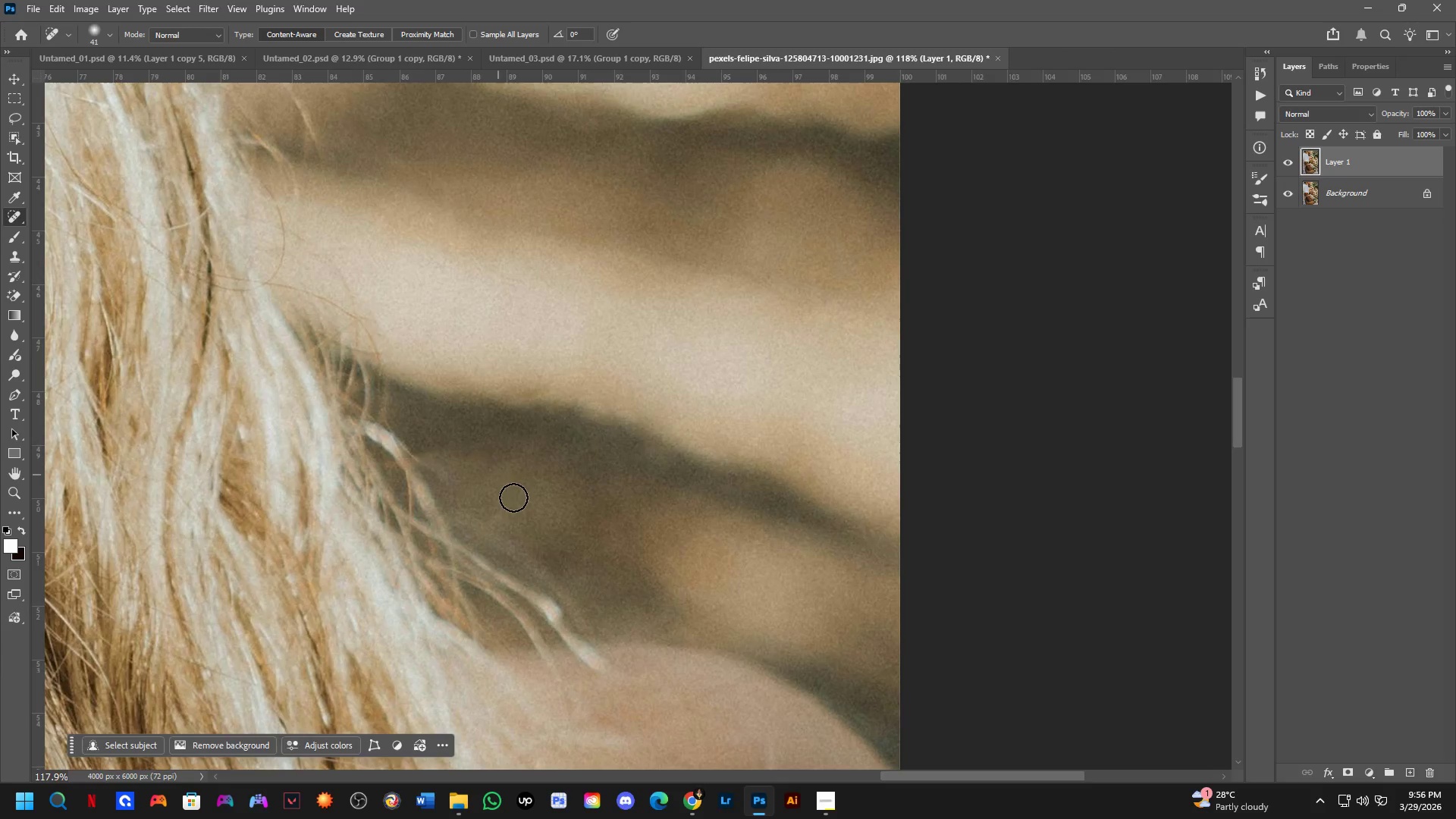 
scroll: coordinate [488, 483], scroll_direction: down, amount: 2.0
 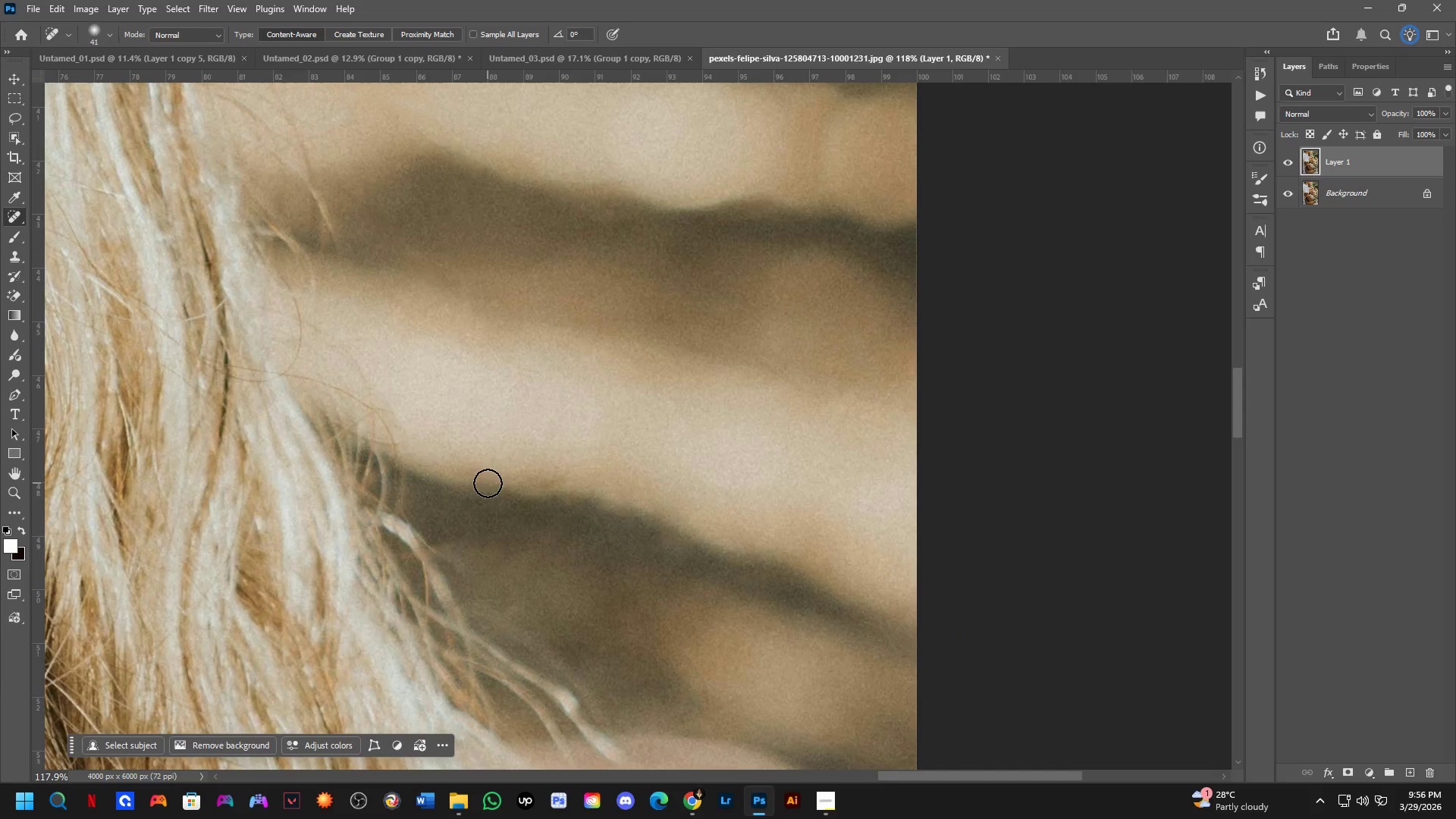 
hold_key(key=Space, duration=0.45)
 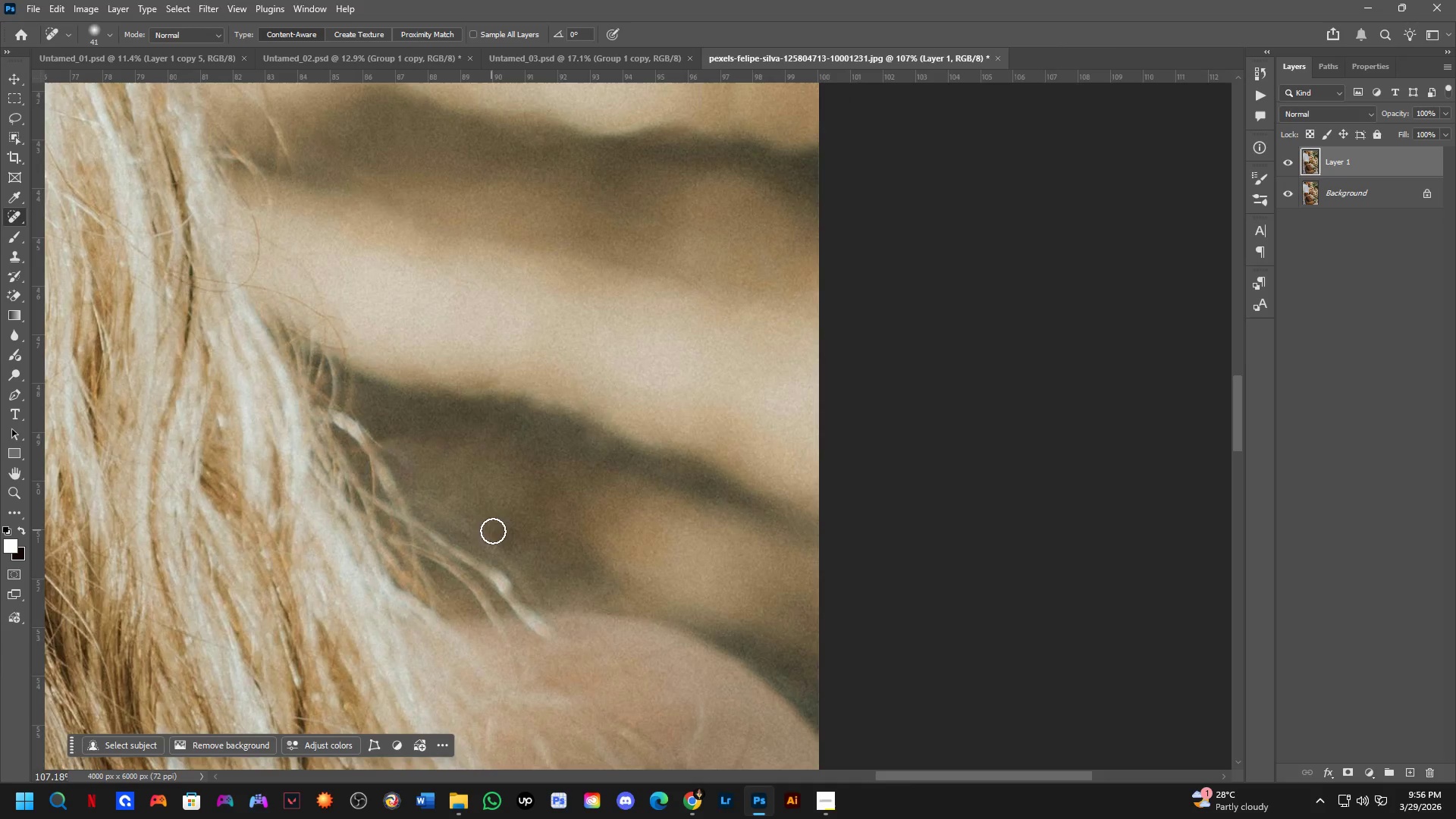 
left_click_drag(start_coordinate=[541, 542], to_coordinate=[495, 521])
 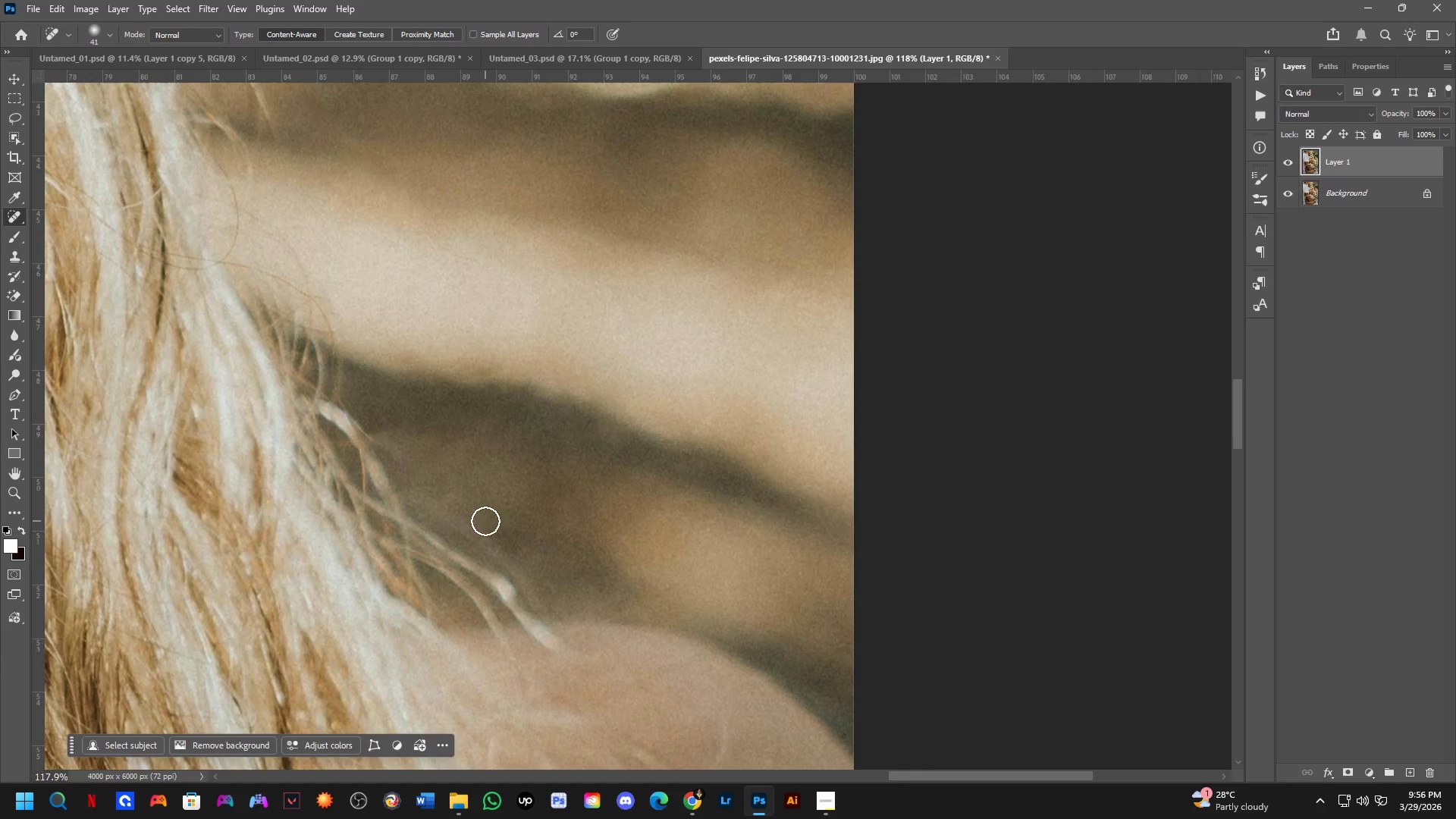 
hold_key(key=Space, duration=0.47)
 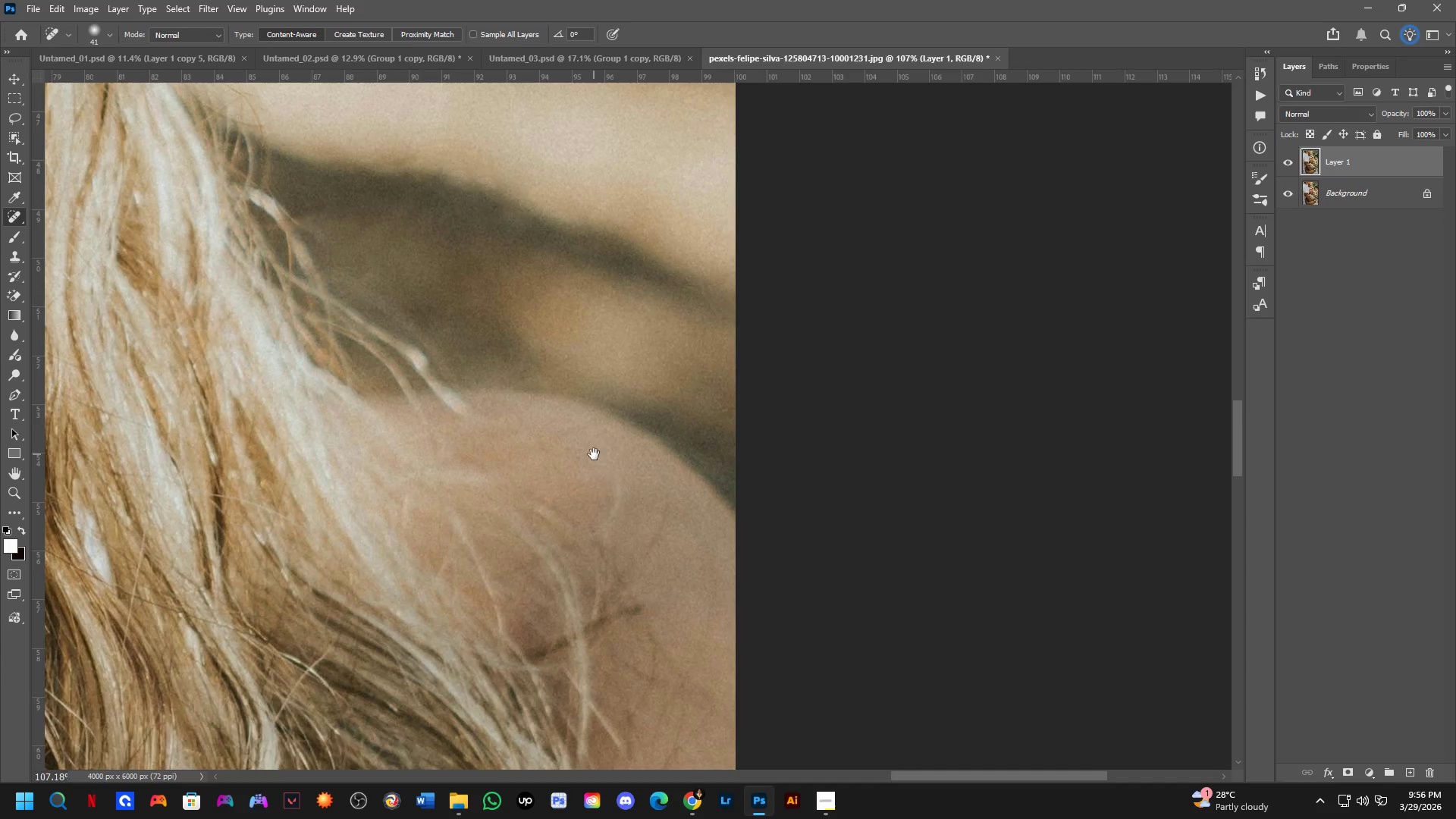 
left_click_drag(start_coordinate=[541, 550], to_coordinate=[467, 471])
 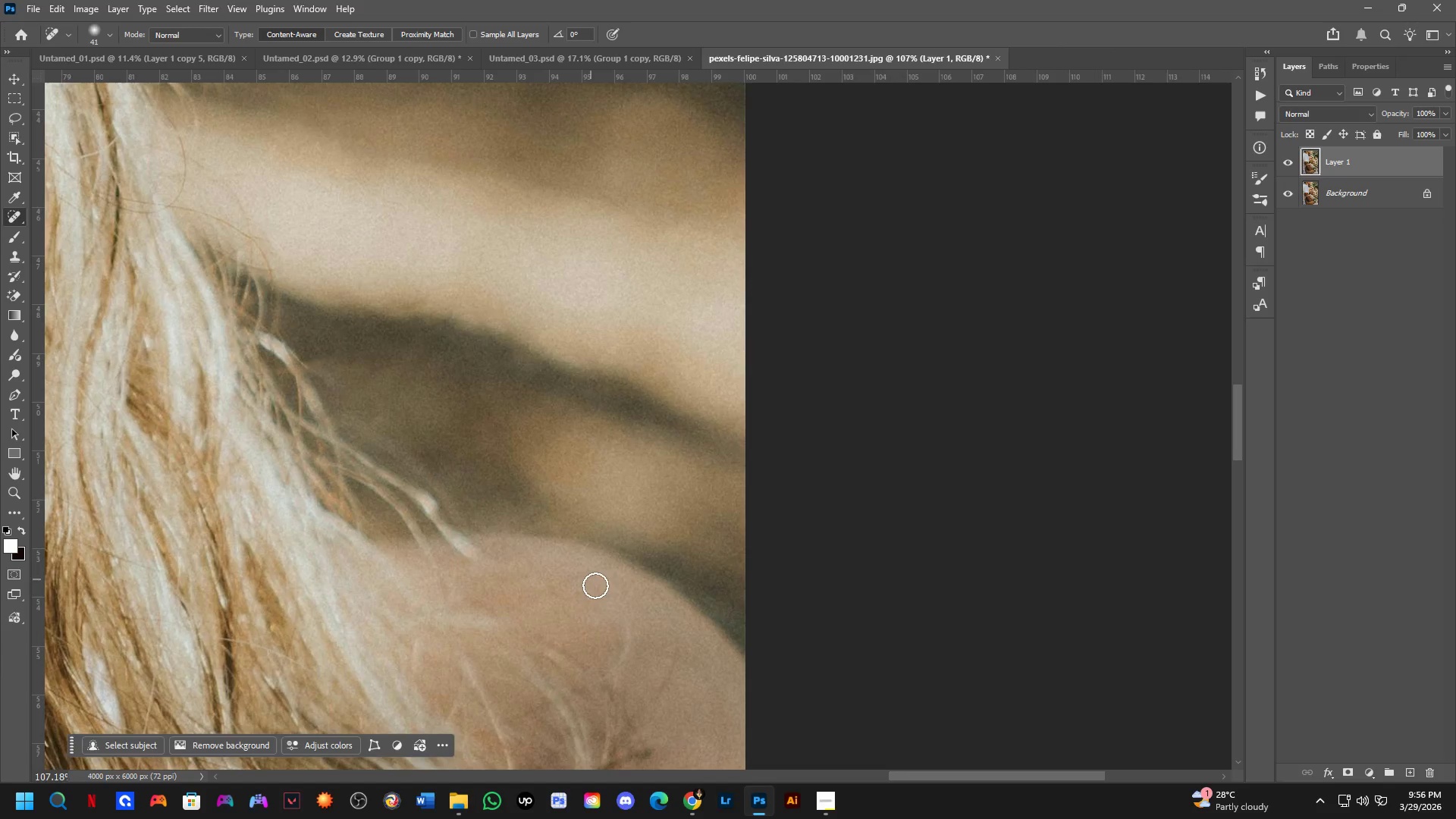 
scroll: coordinate [472, 518], scroll_direction: down, amount: 1.0
 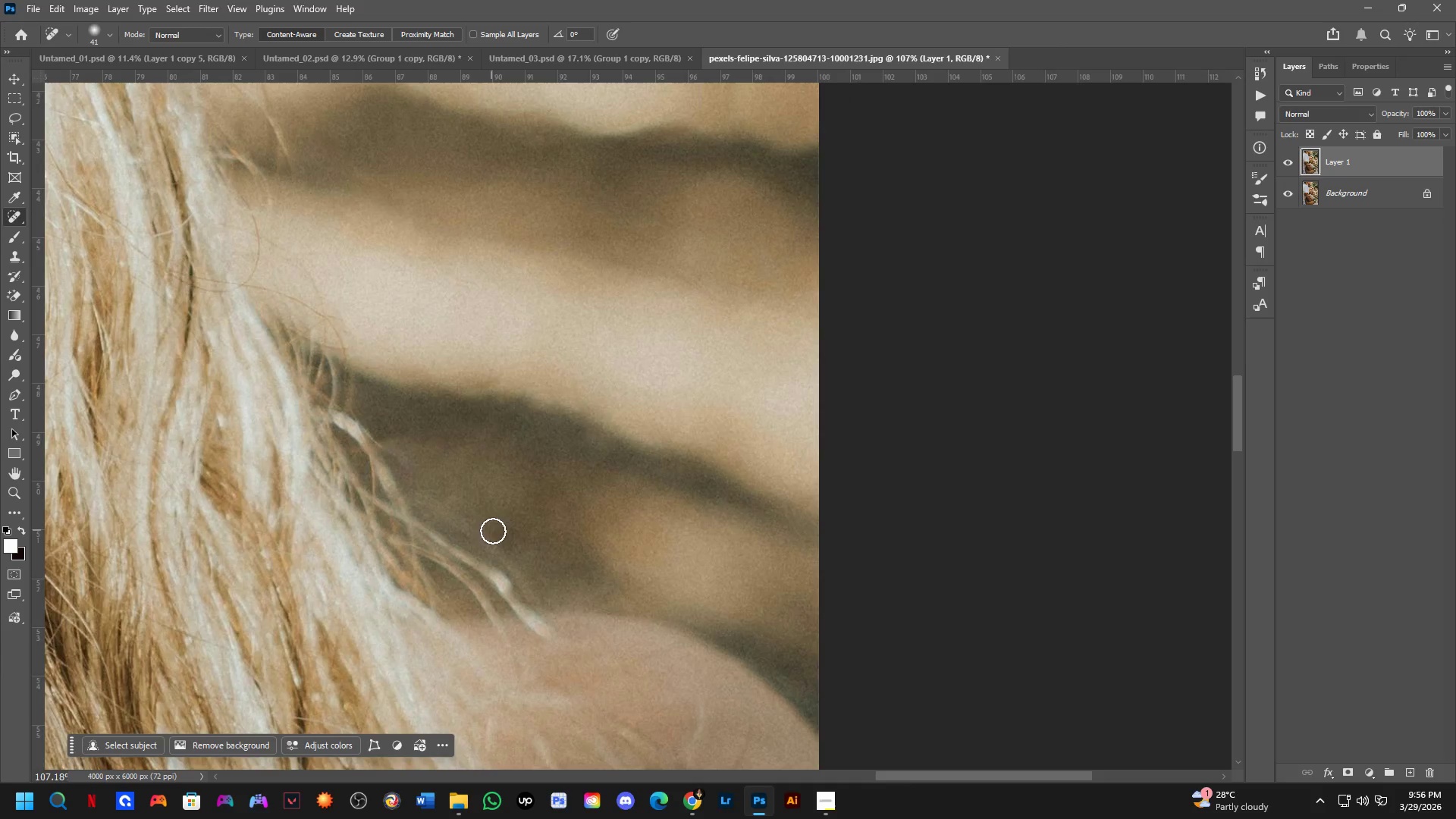 
hold_key(key=Space, duration=0.45)
 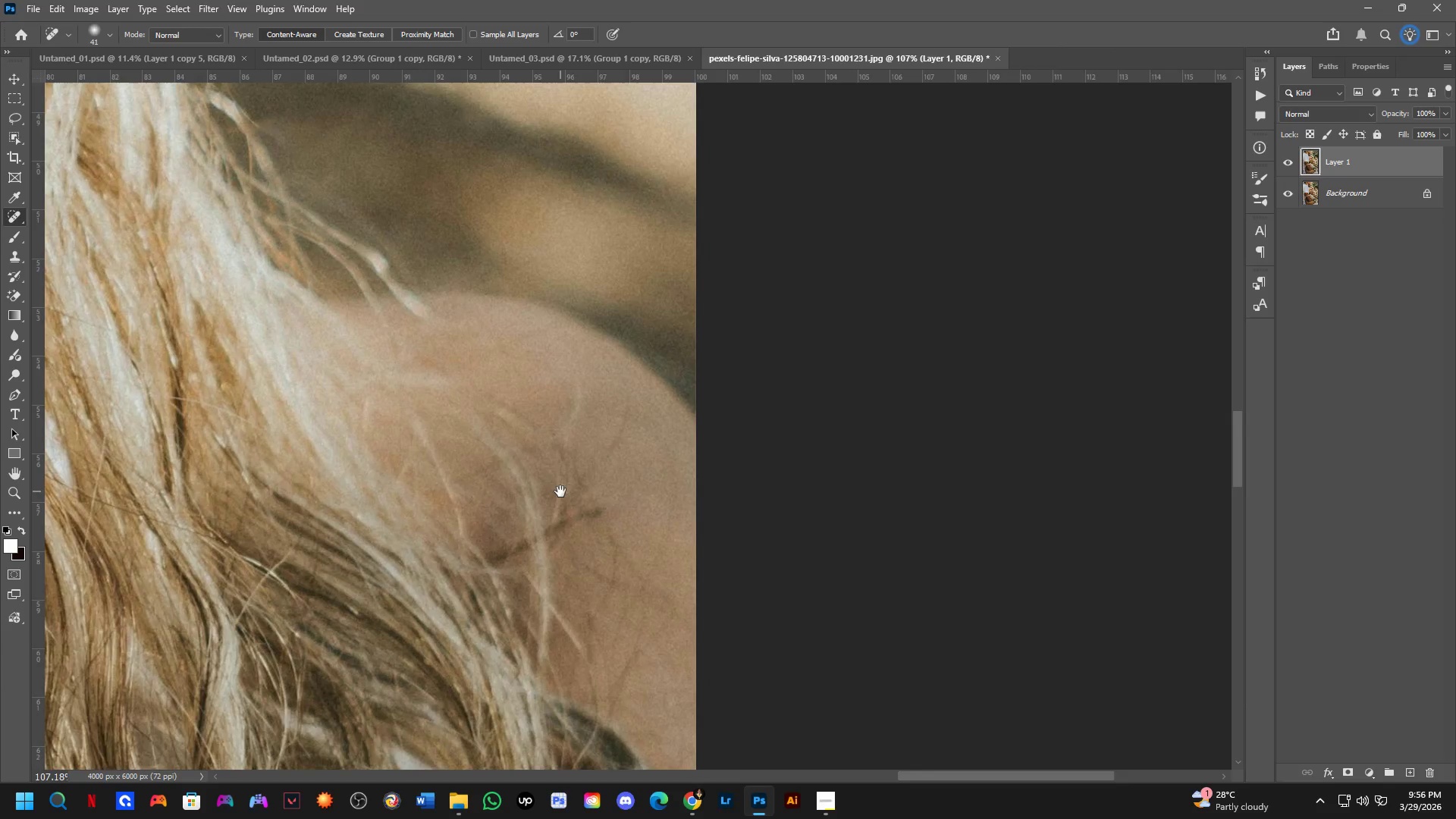 
left_click_drag(start_coordinate=[604, 598], to_coordinate=[594, 454])
 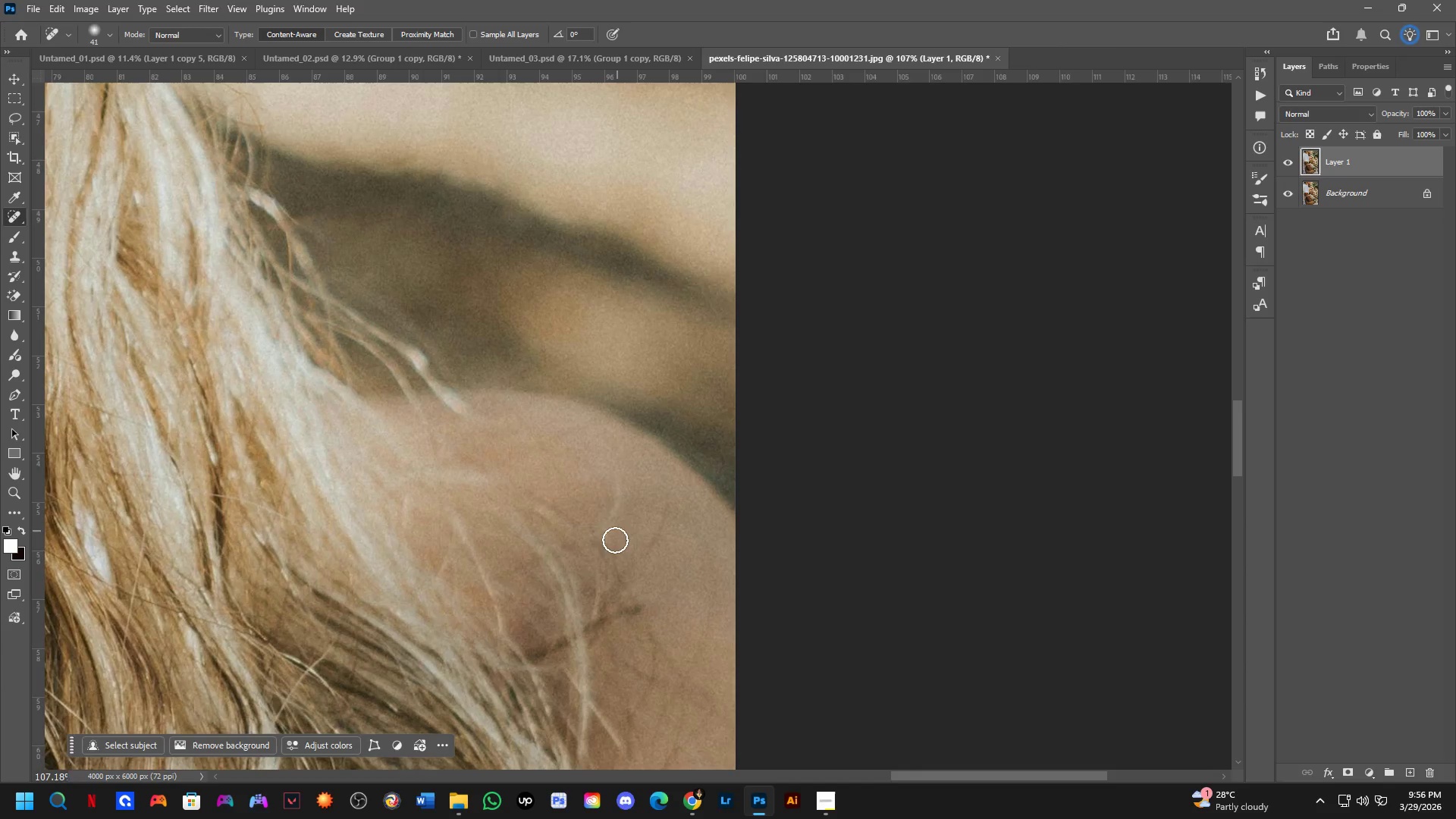 
hold_key(key=Space, duration=0.62)
 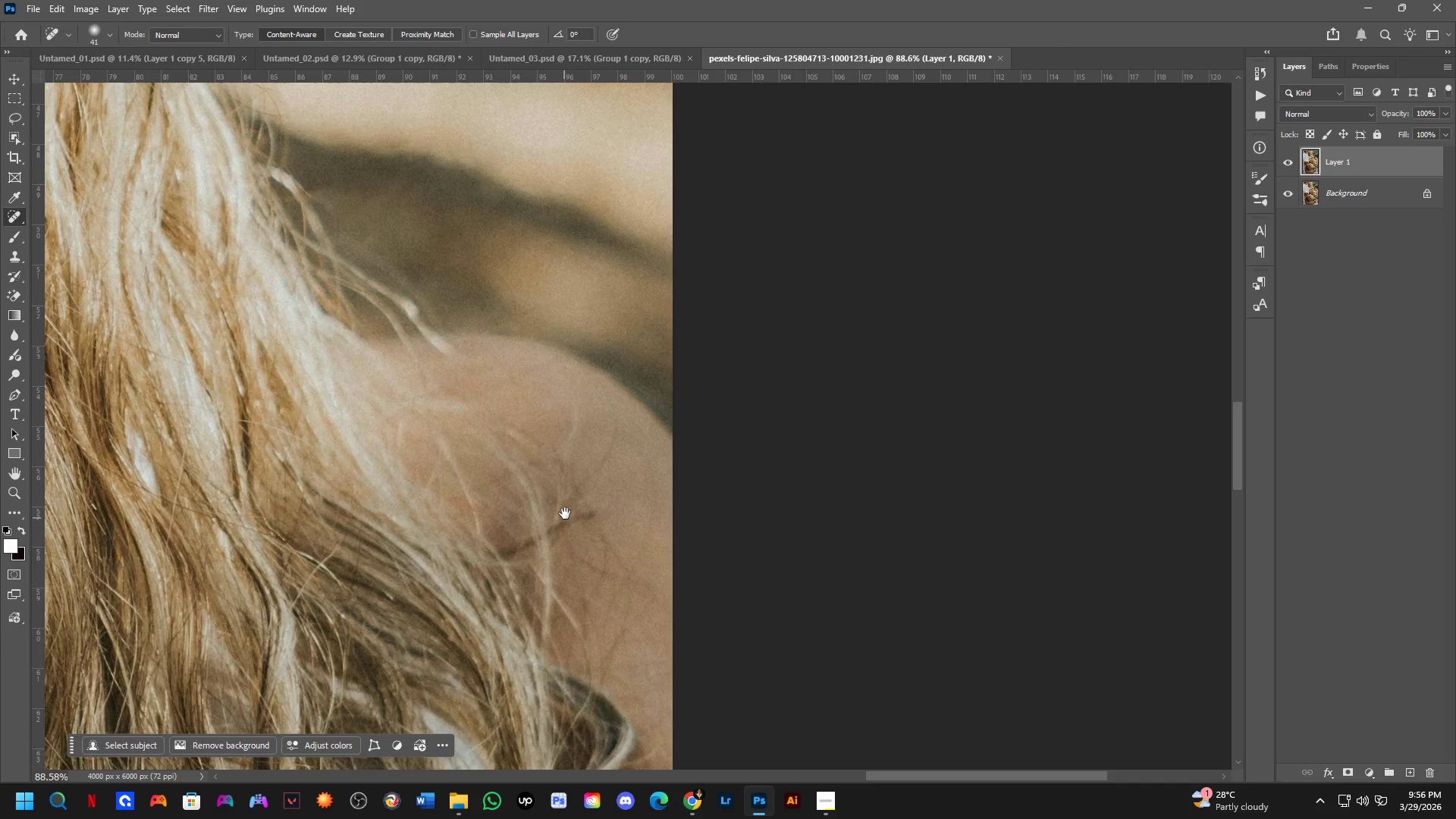 
left_click_drag(start_coordinate=[600, 588], to_coordinate=[560, 491])
 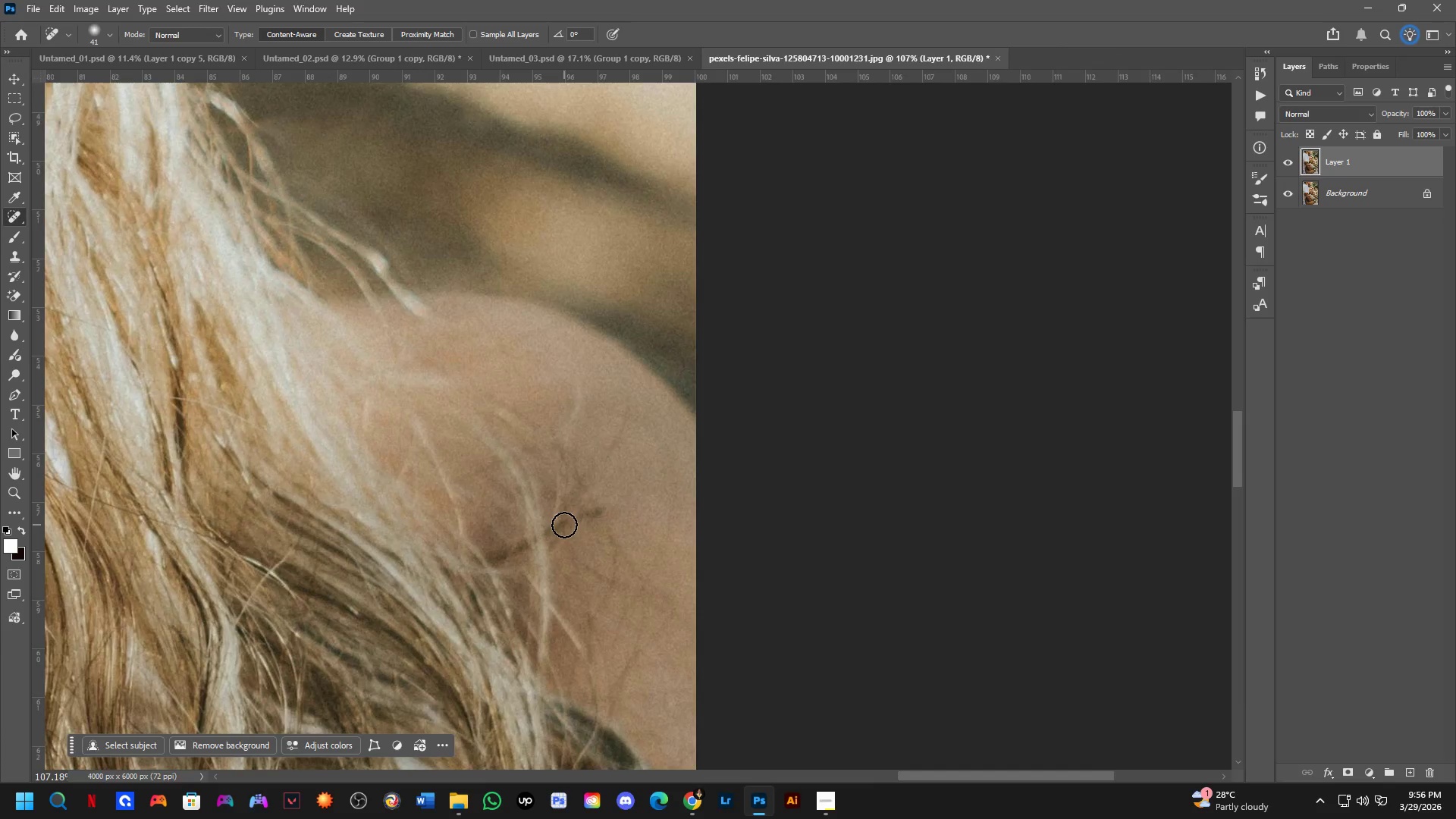 
hold_key(key=Space, duration=0.52)
 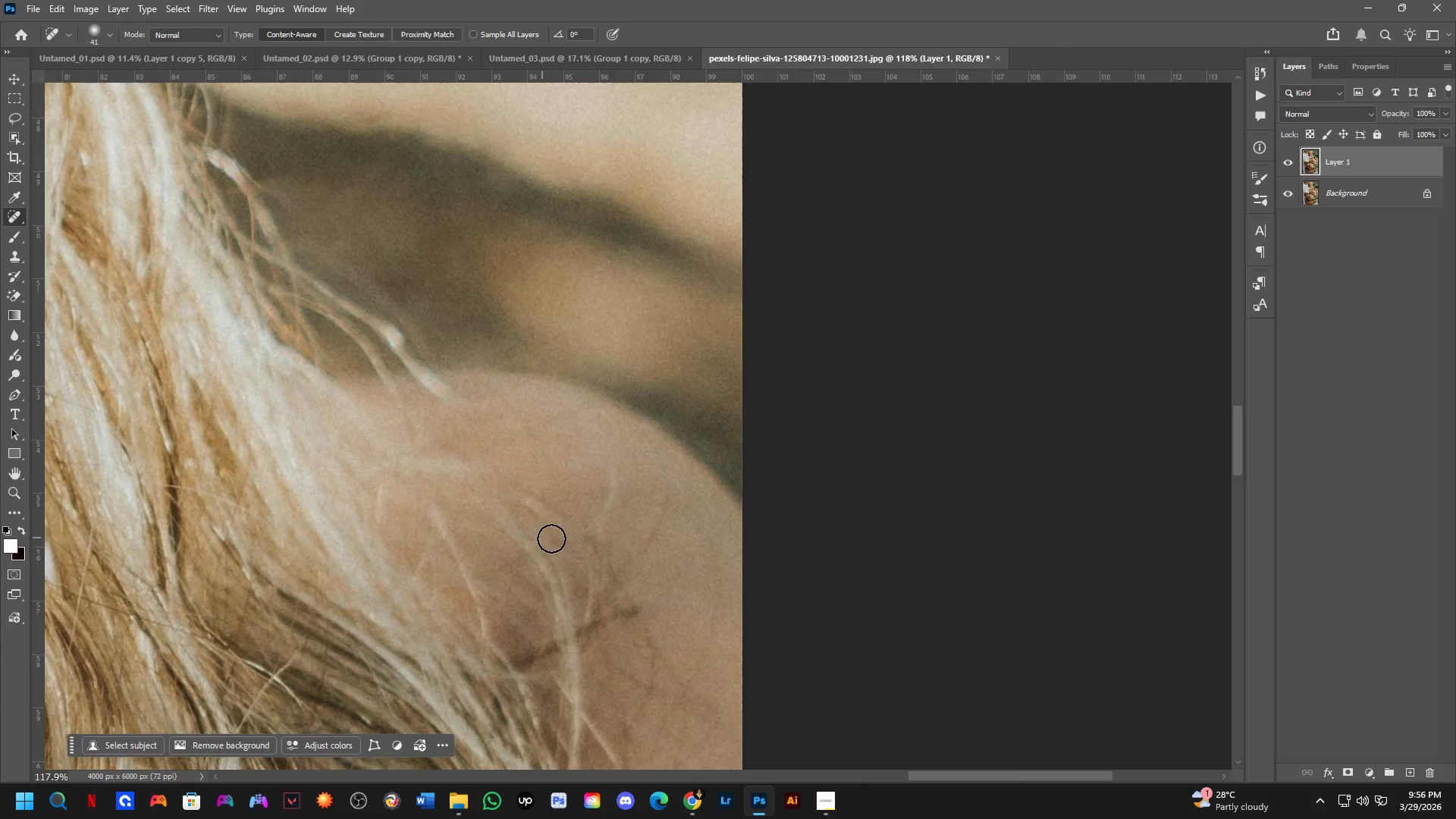 
left_click_drag(start_coordinate=[566, 493], to_coordinate=[568, 568])
 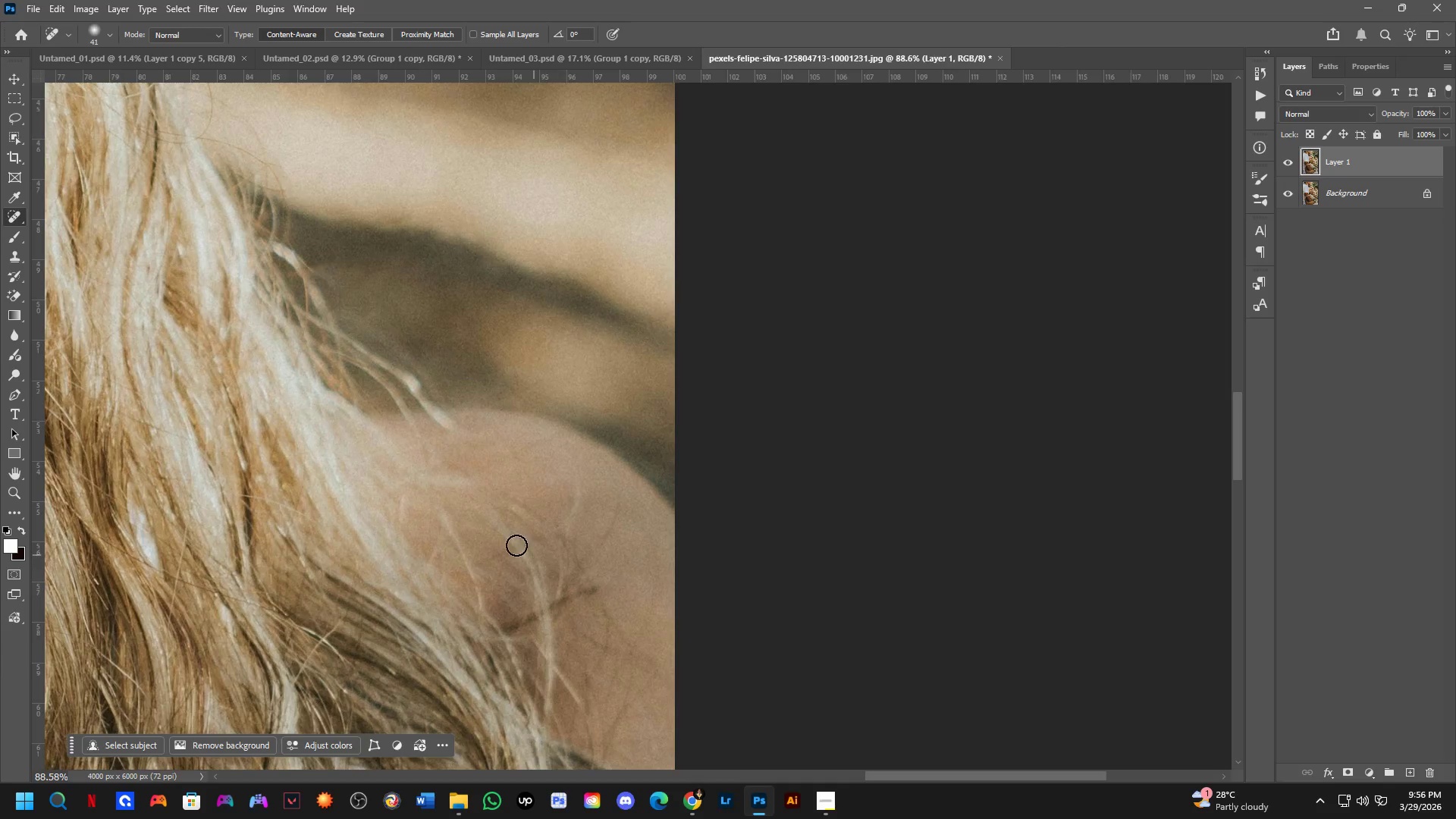 
scroll: coordinate [561, 529], scroll_direction: down, amount: 2.0
 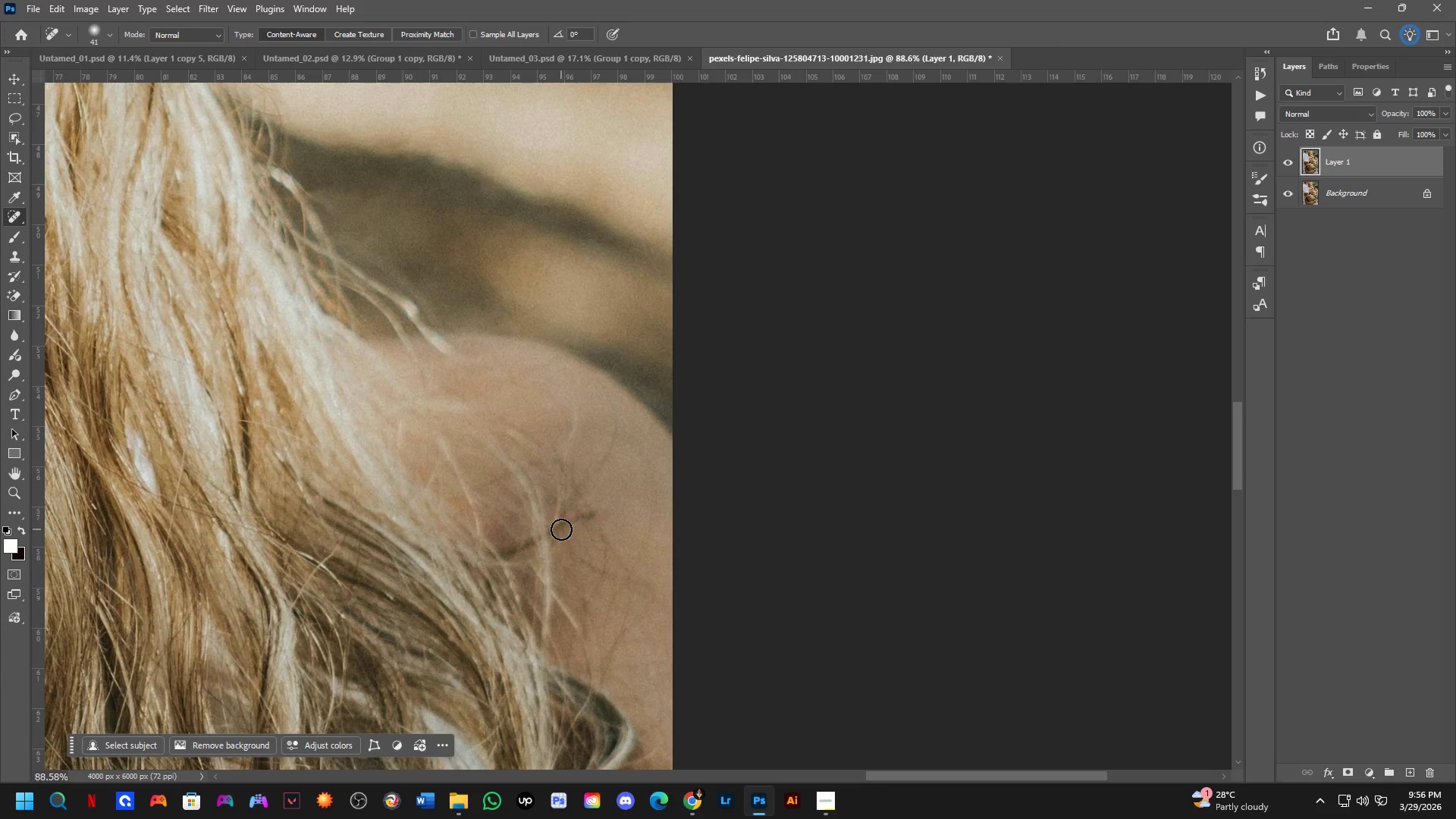 
hold_key(key=Space, duration=0.45)
 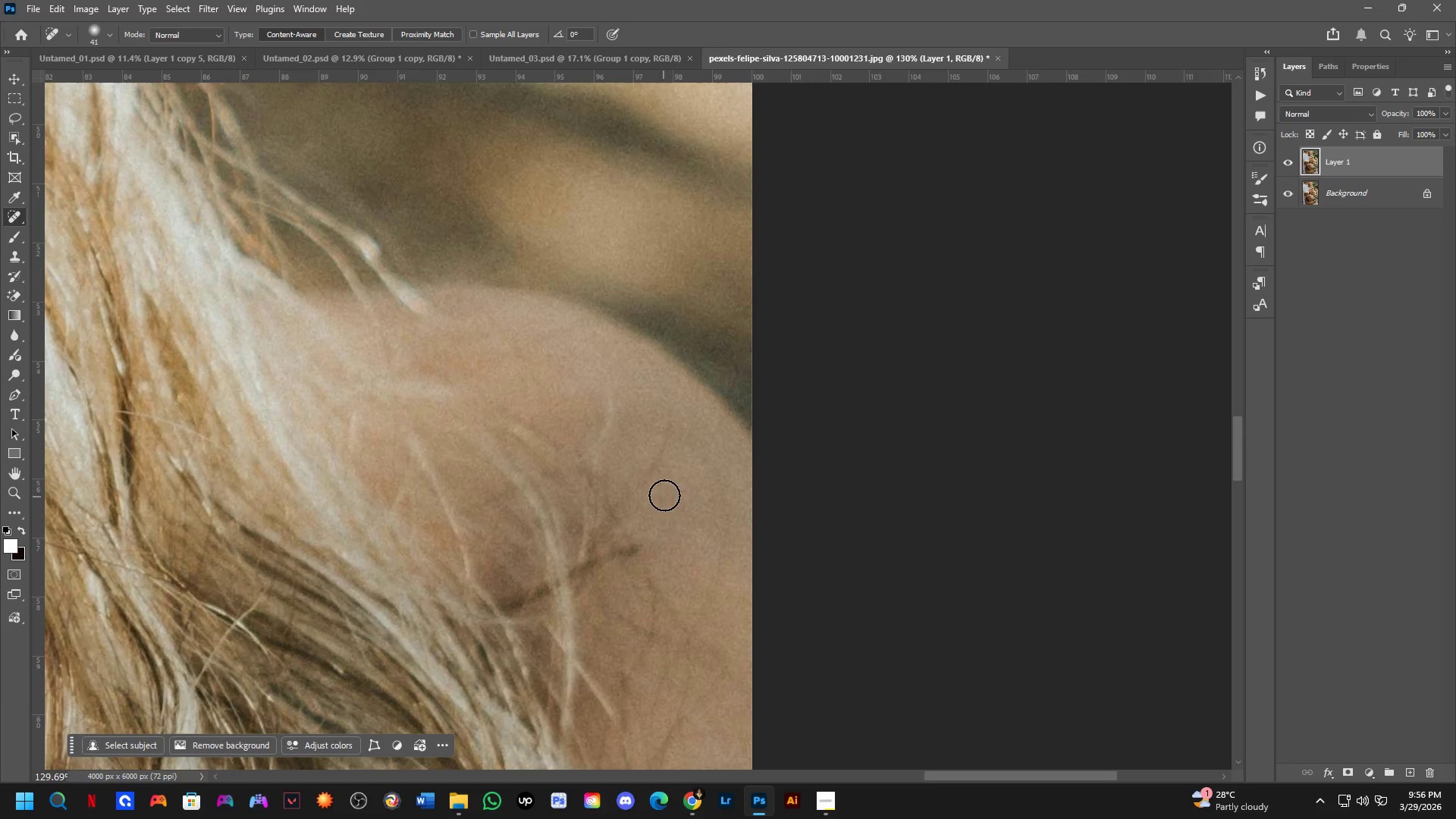 
left_click_drag(start_coordinate=[555, 539], to_coordinate=[558, 475])
 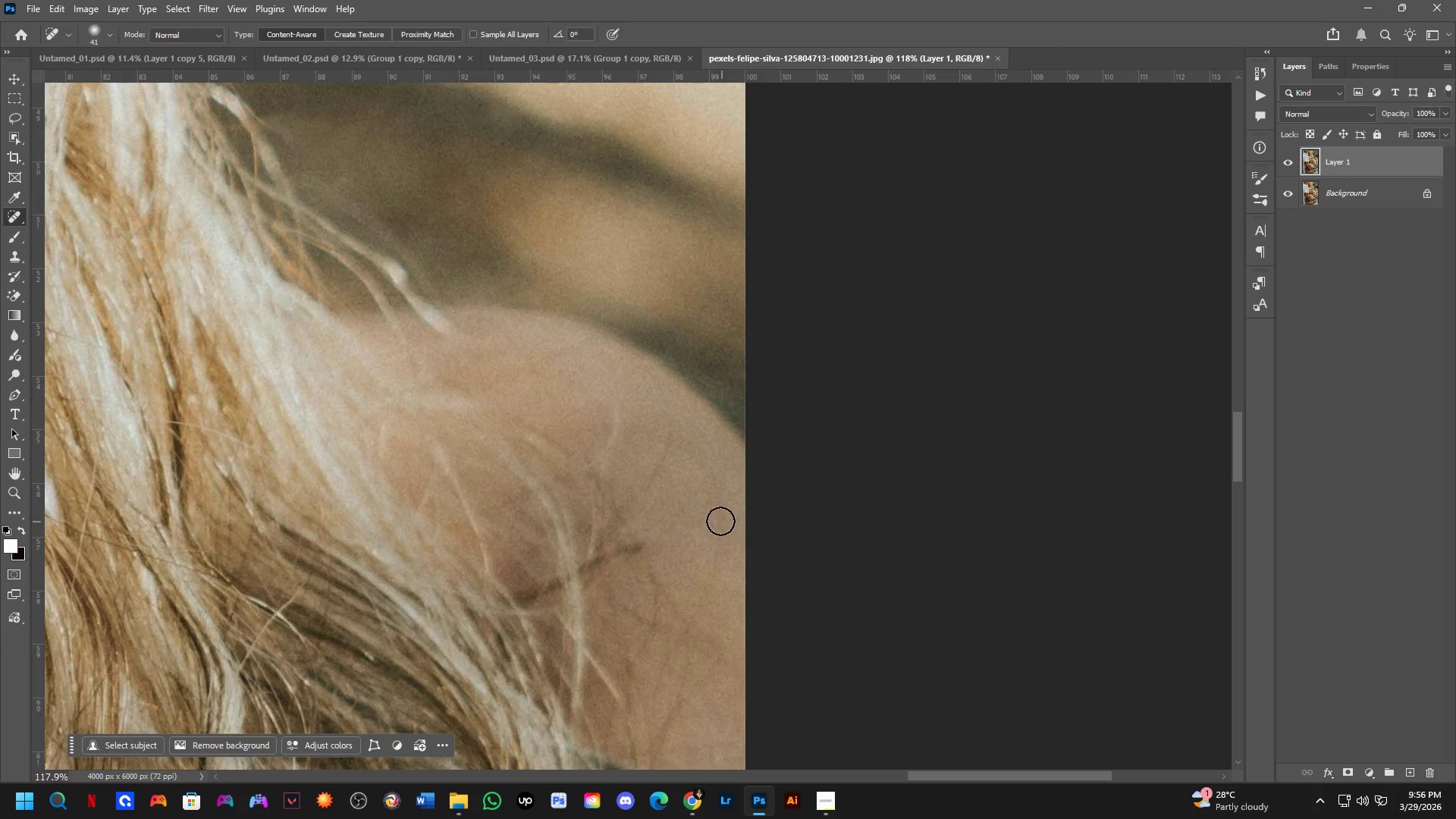 
scroll: coordinate [678, 526], scroll_direction: up, amount: 4.0
 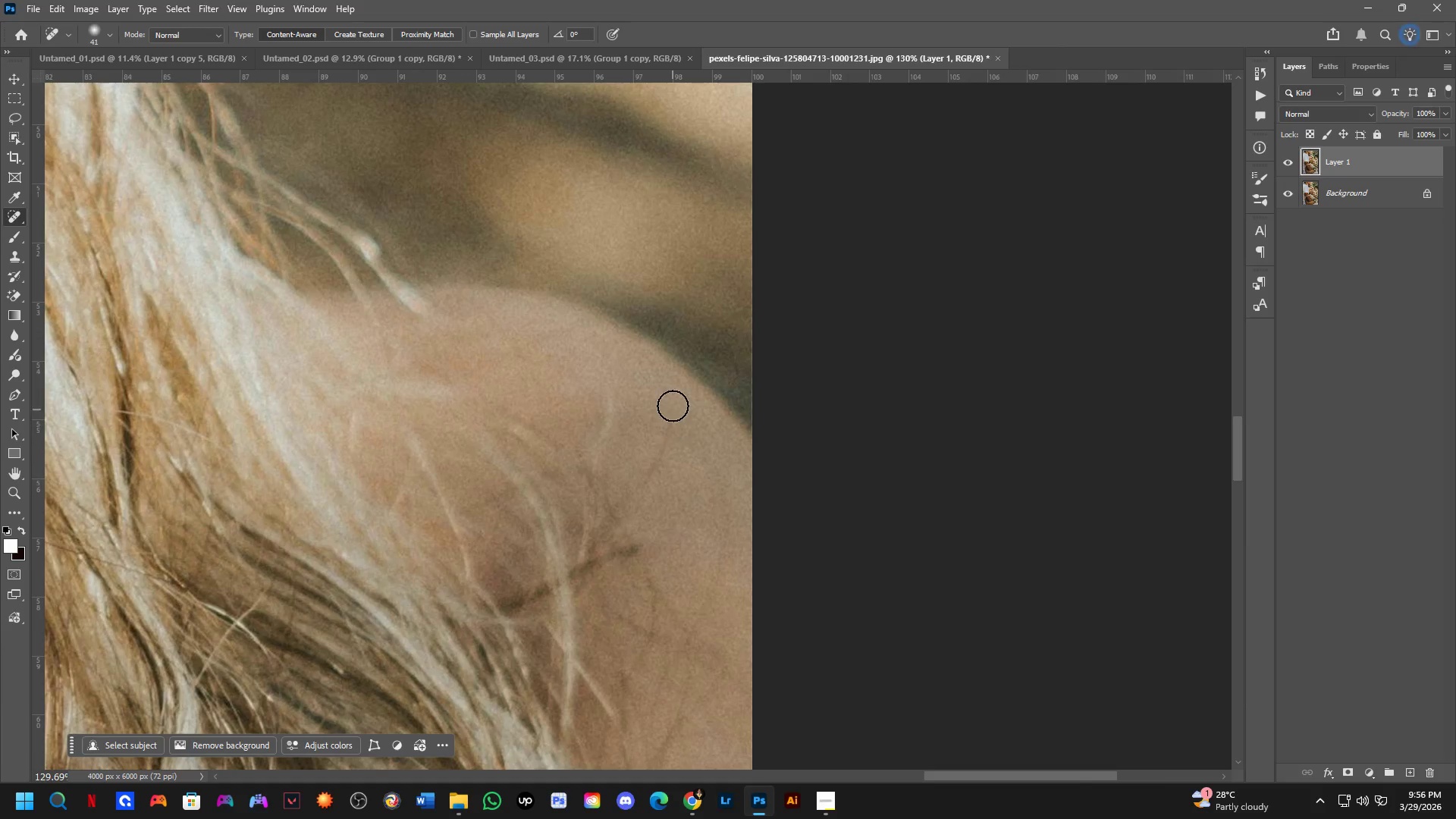 
left_click_drag(start_coordinate=[673, 403], to_coordinate=[628, 505])
 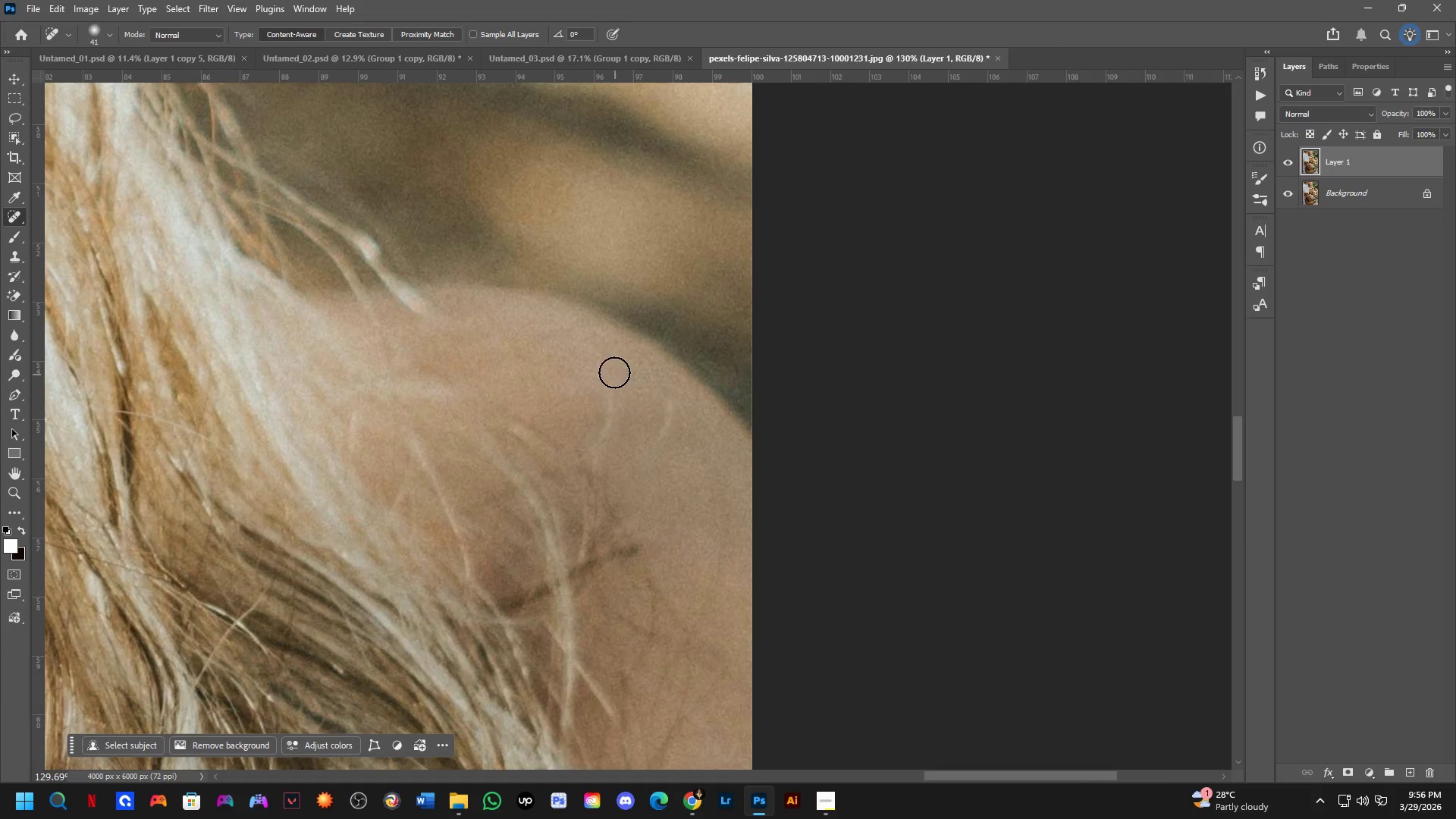 
left_click_drag(start_coordinate=[610, 380], to_coordinate=[595, 472])
 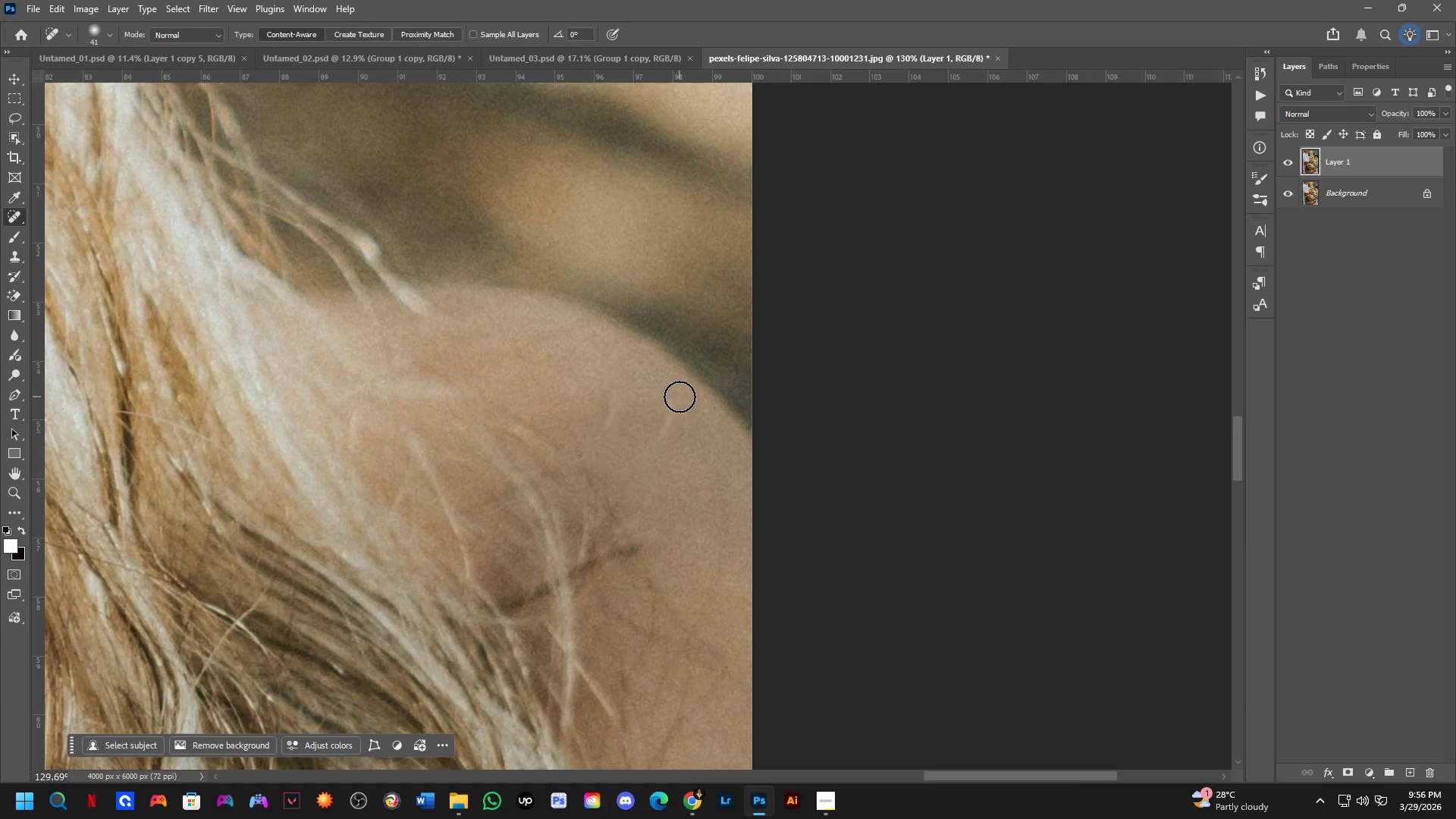 
left_click_drag(start_coordinate=[676, 400], to_coordinate=[658, 450])
 